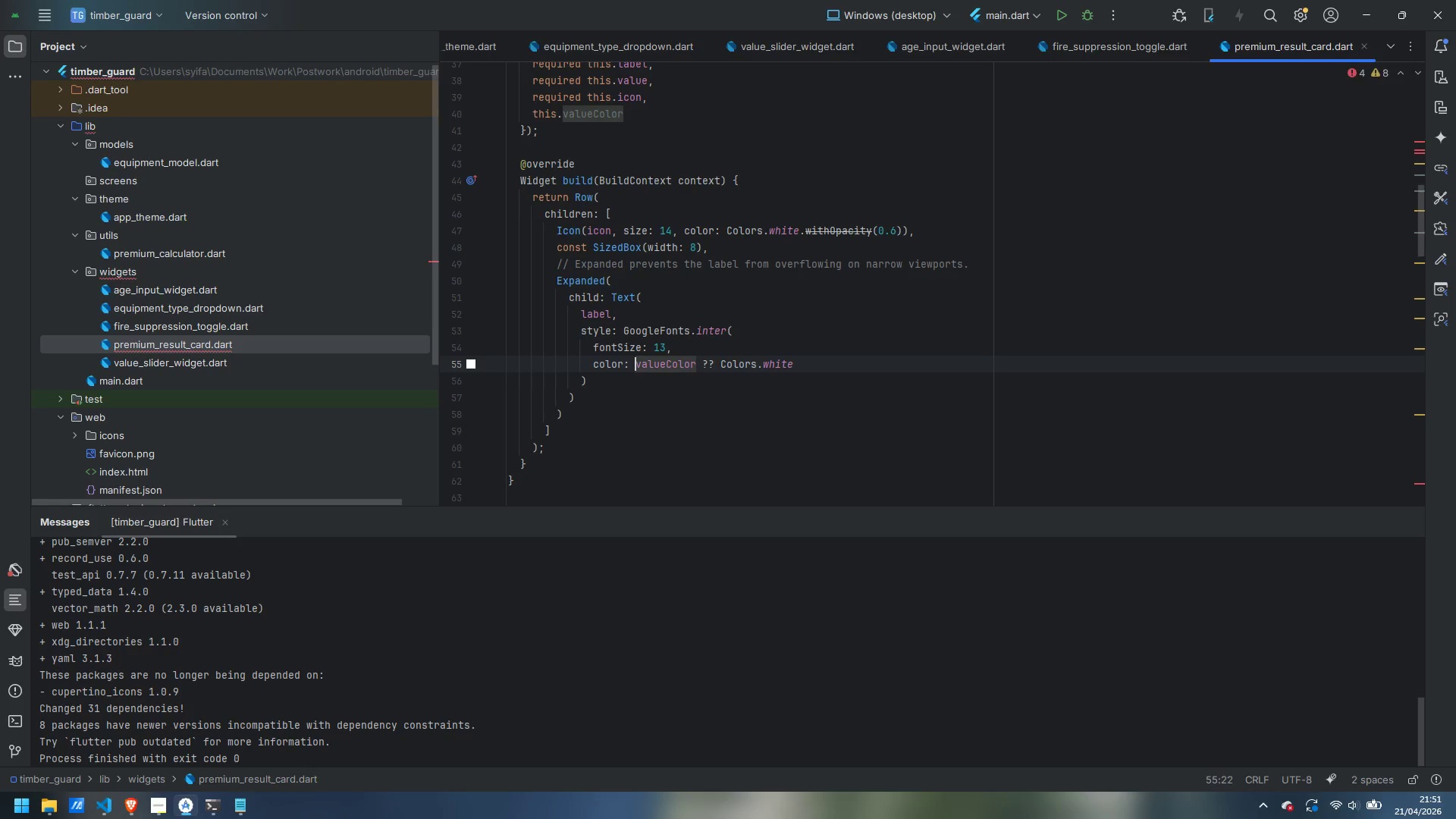 
key(Control+Shift+ArrowRight)
 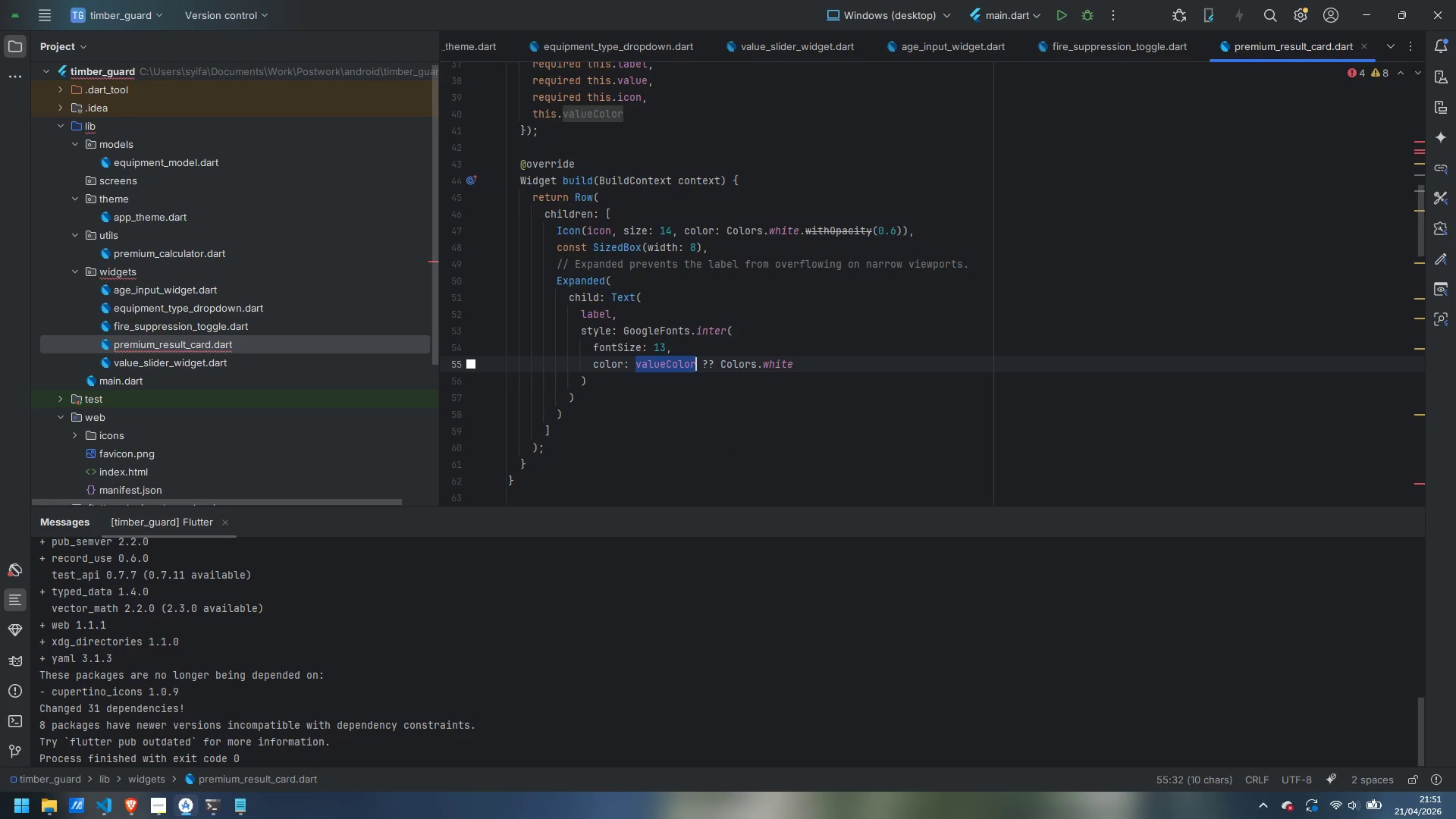 
key(Control+Shift+ArrowRight)
 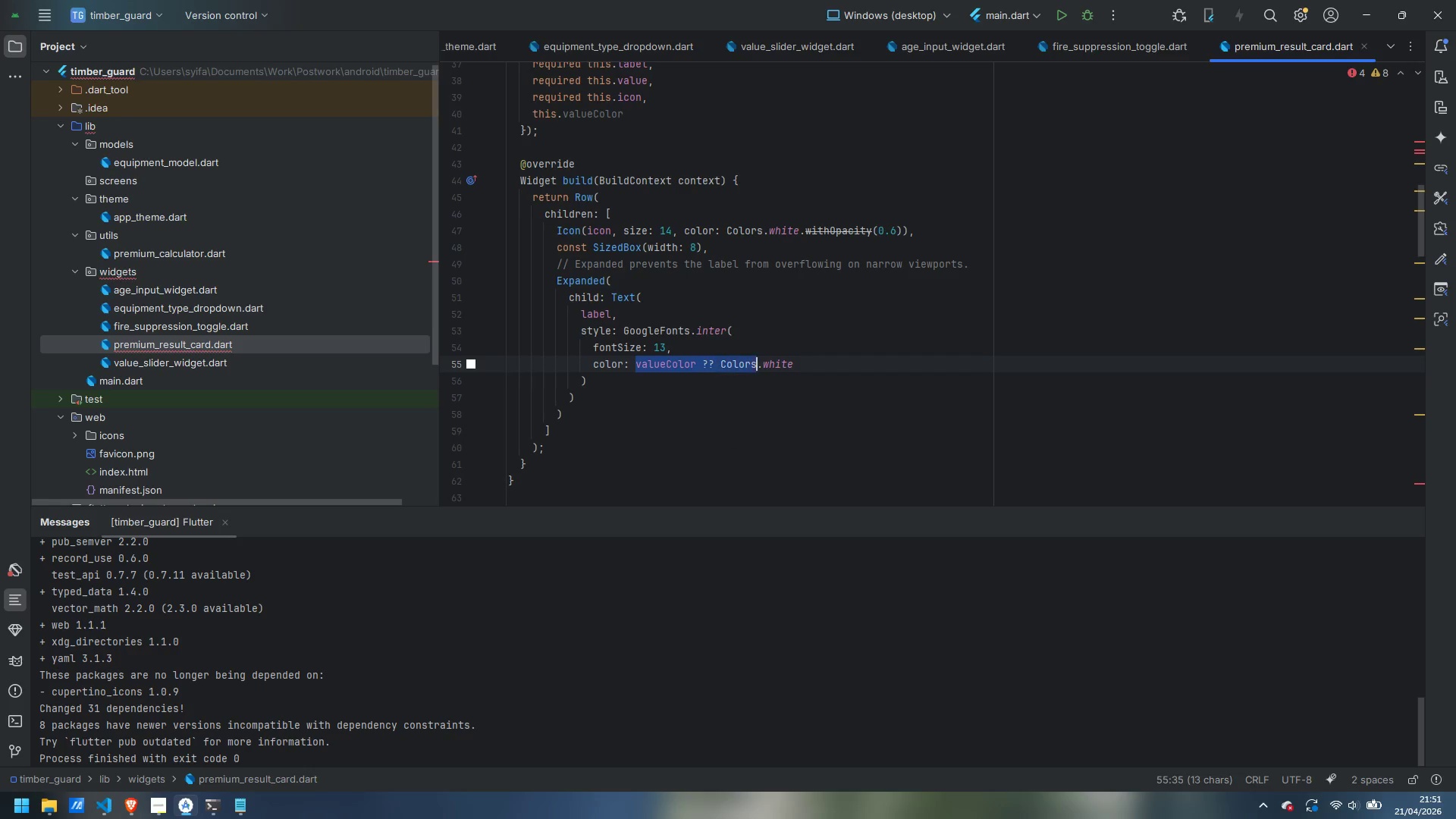 
key(Control+Shift+ArrowRight)
 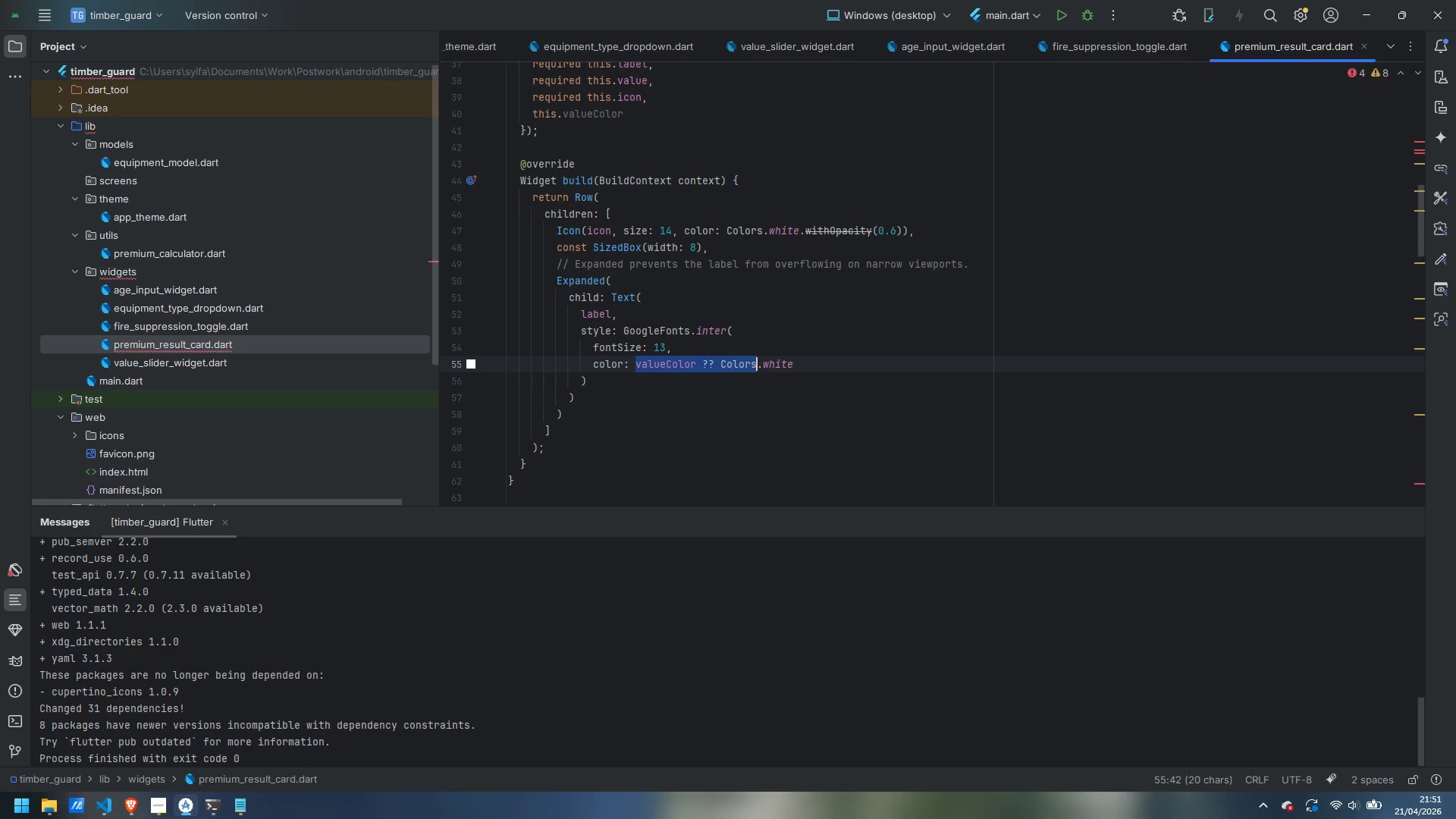 
key(Control+Shift+ArrowRight)
 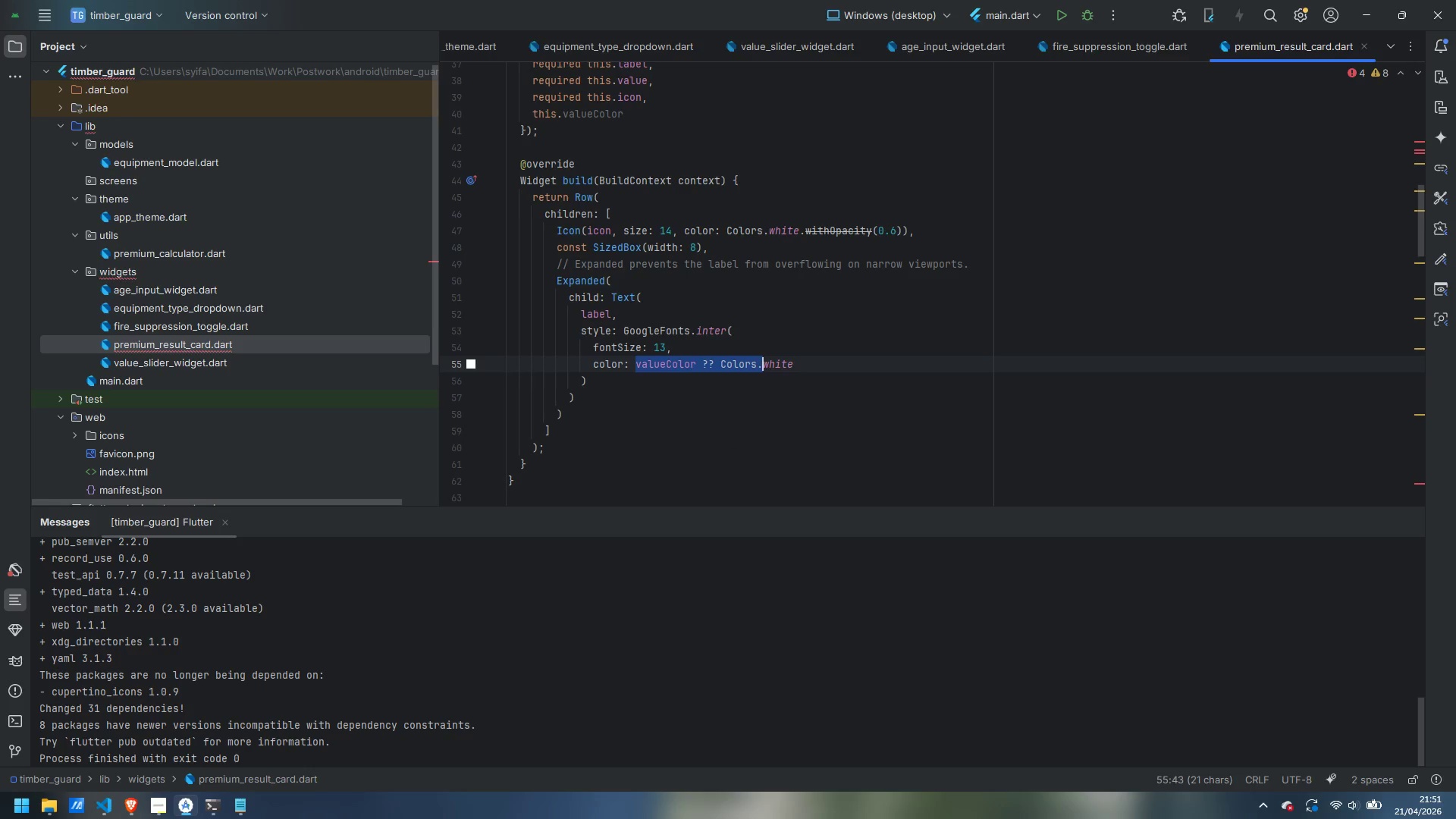 
key(Control+Shift+ArrowRight)
 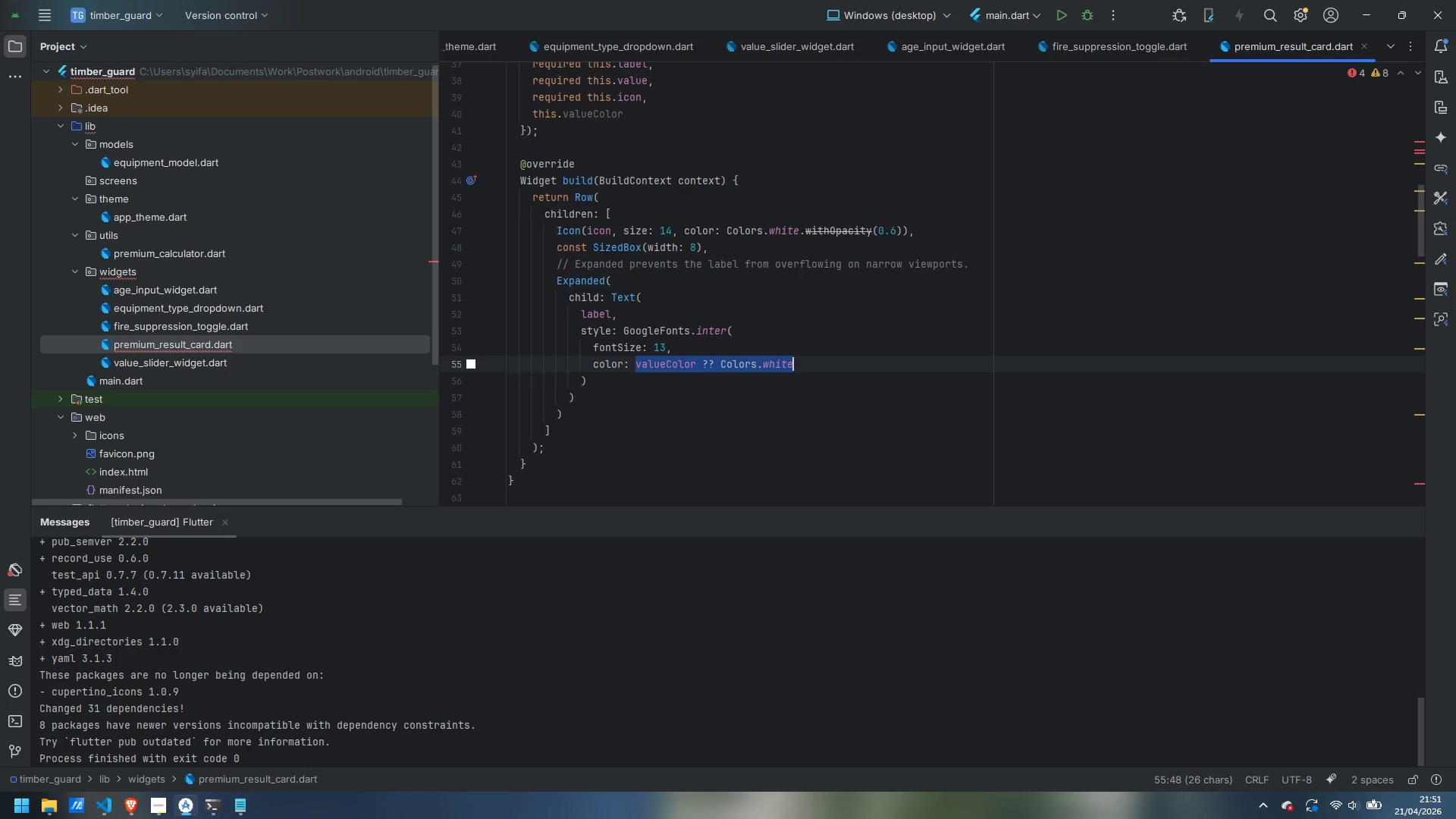 
key(Backspace)
type(Ciolors)
 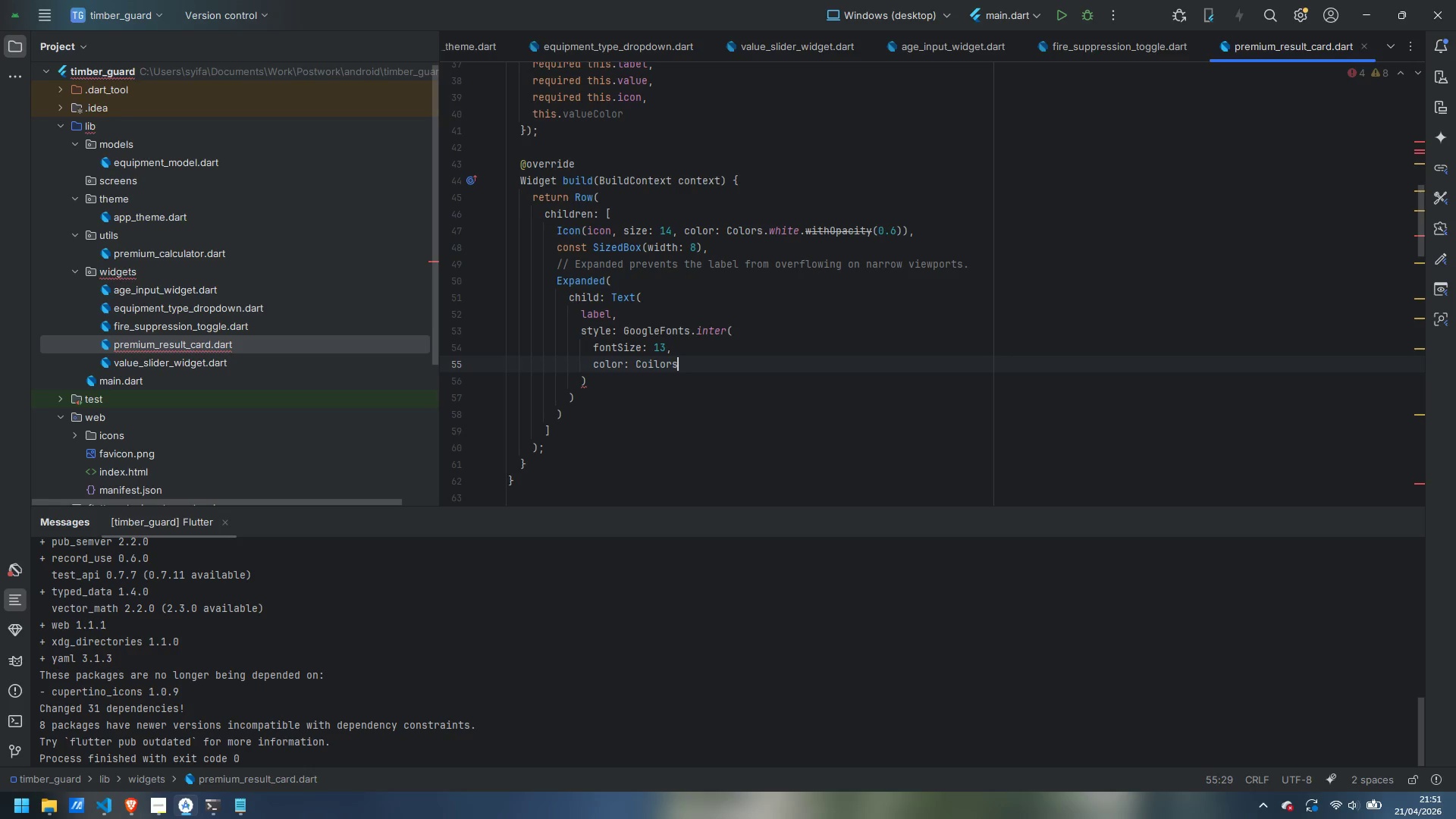 
key(Control+ControlLeft)
 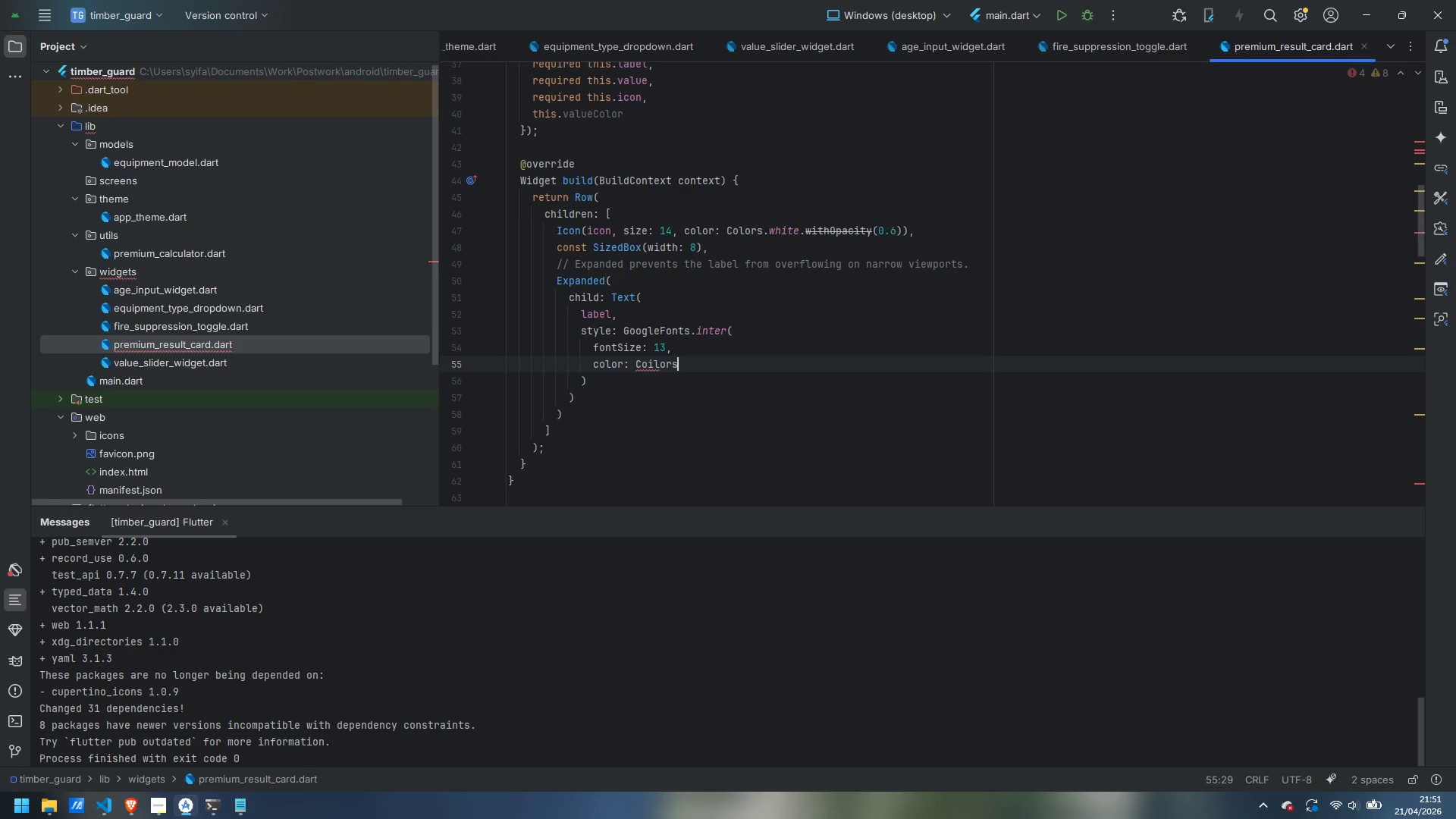 
key(Control+Backspace)
 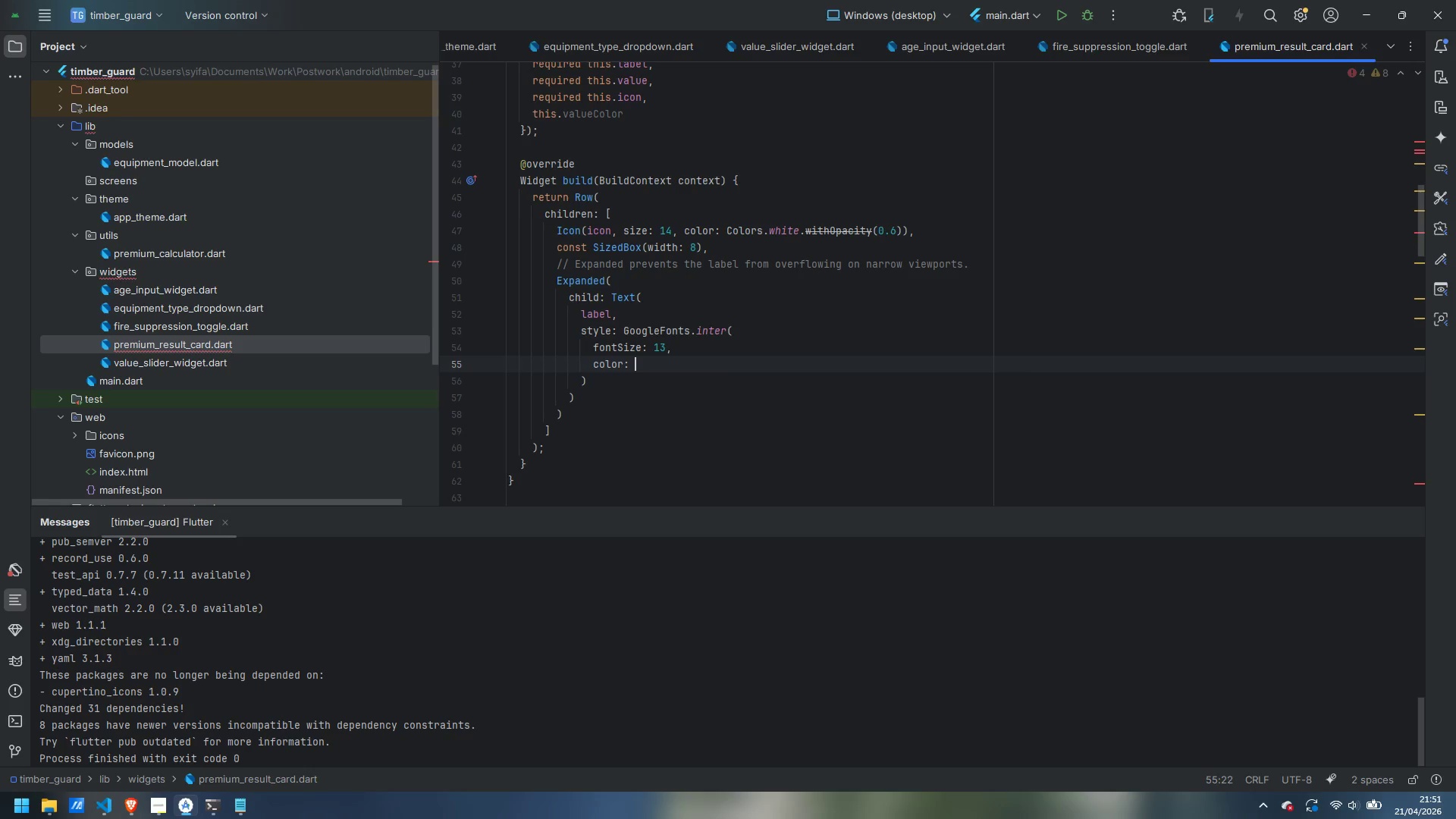 
type(Colors.whote)
key(Backspace)
key(Backspace)
key(Backspace)
type(ite.withOpacity(0.7)
 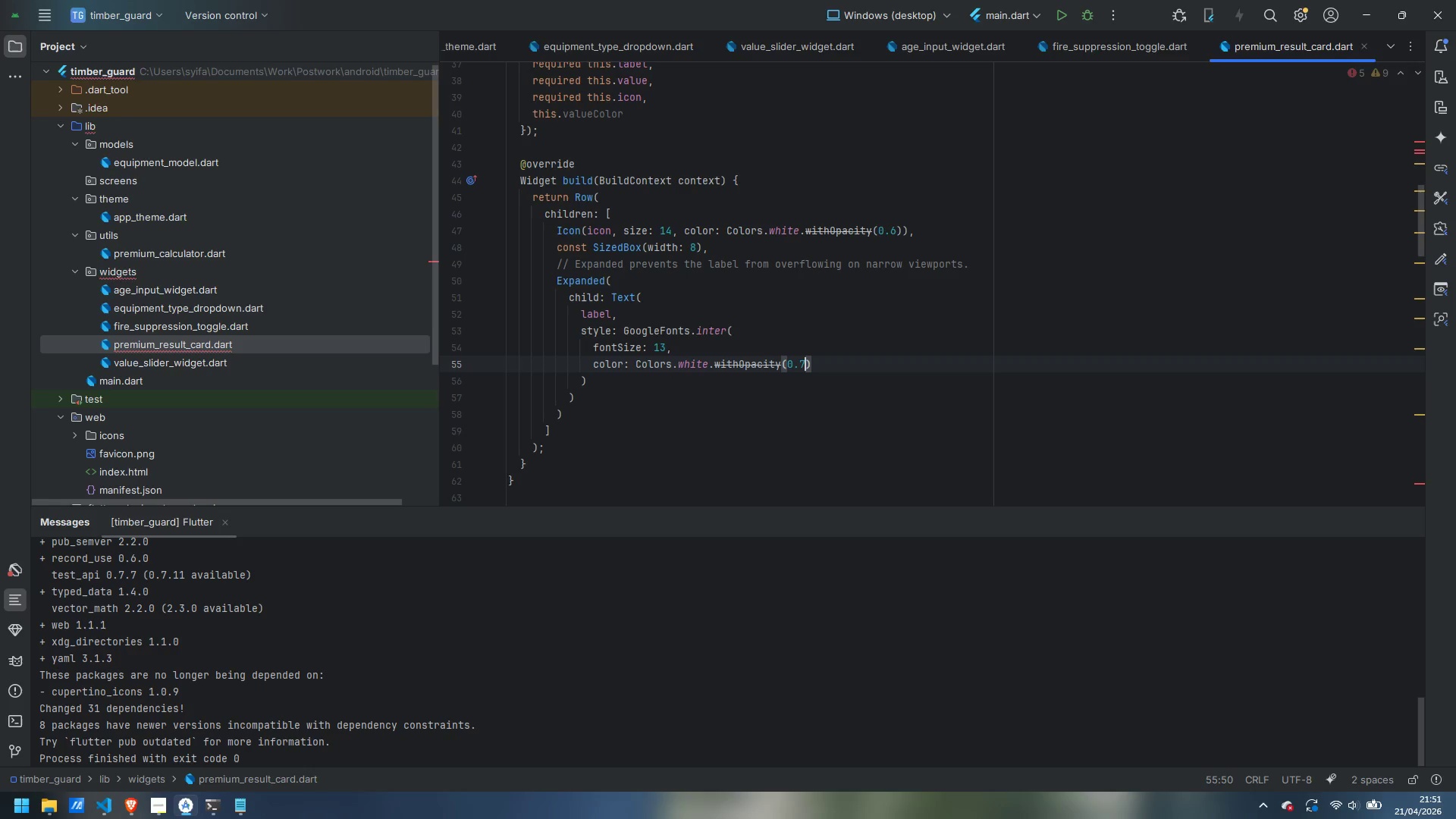 
key(ArrowRight)
 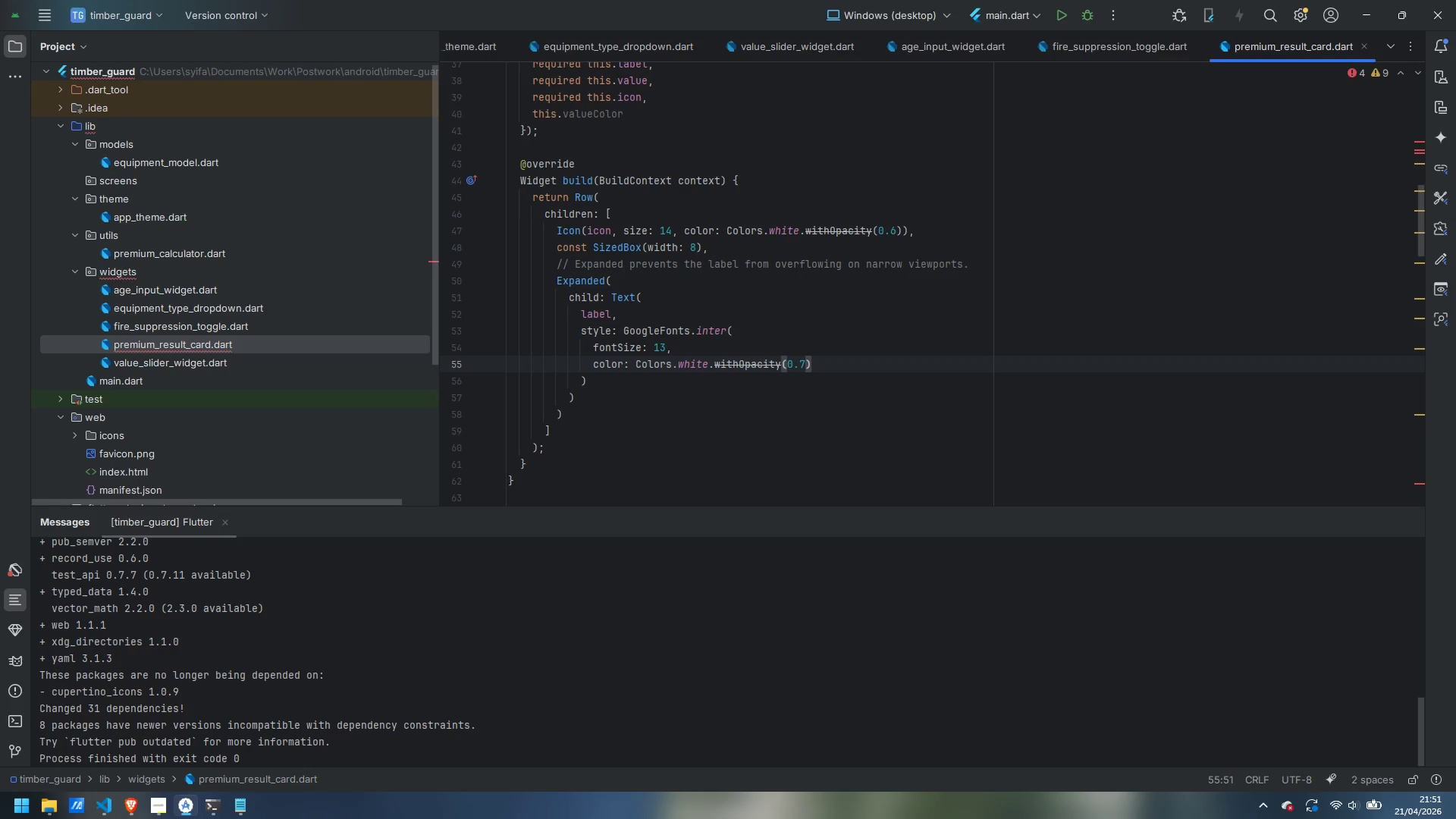 
key(ArrowDown)
 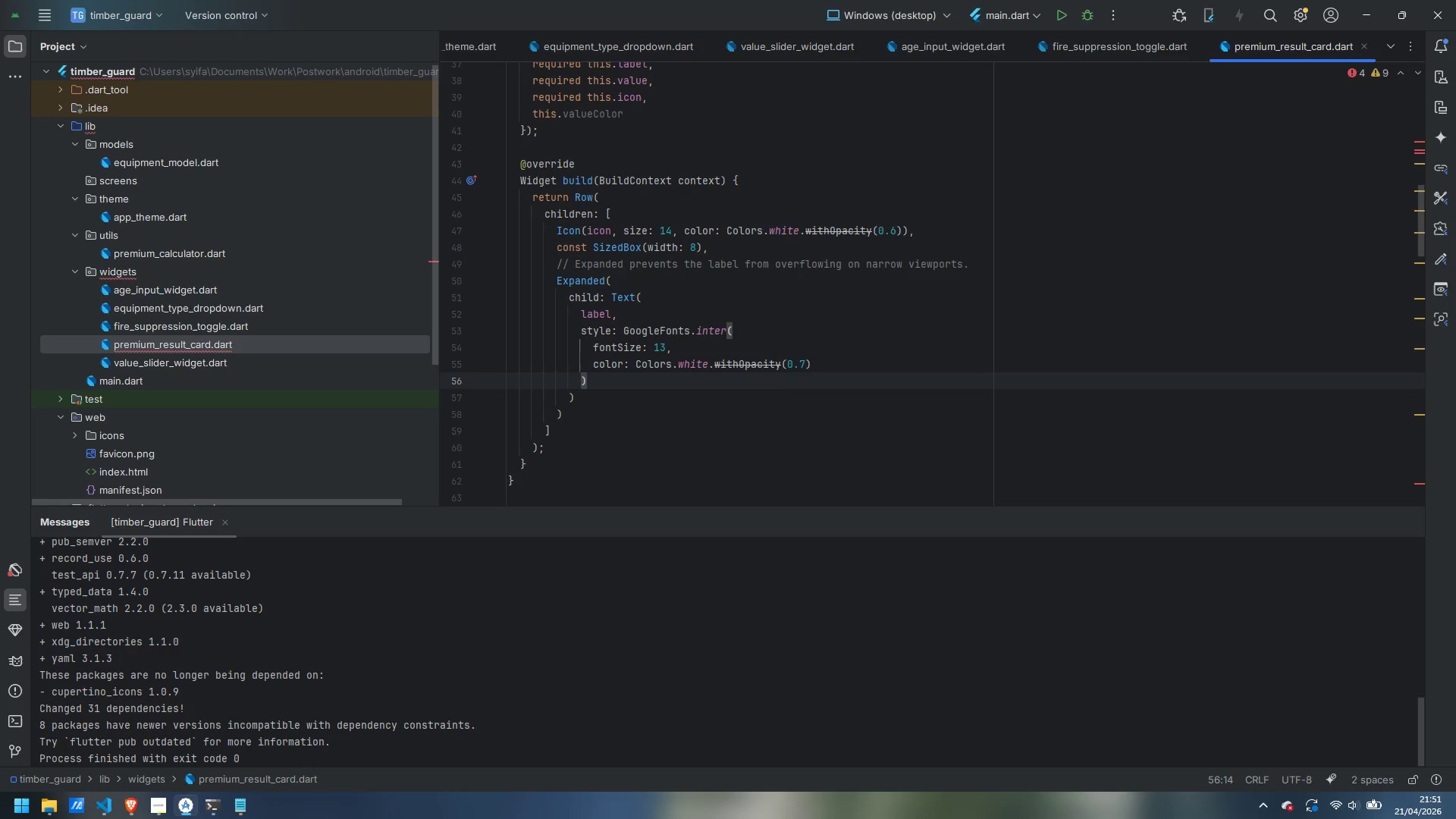 
key(Comma)
 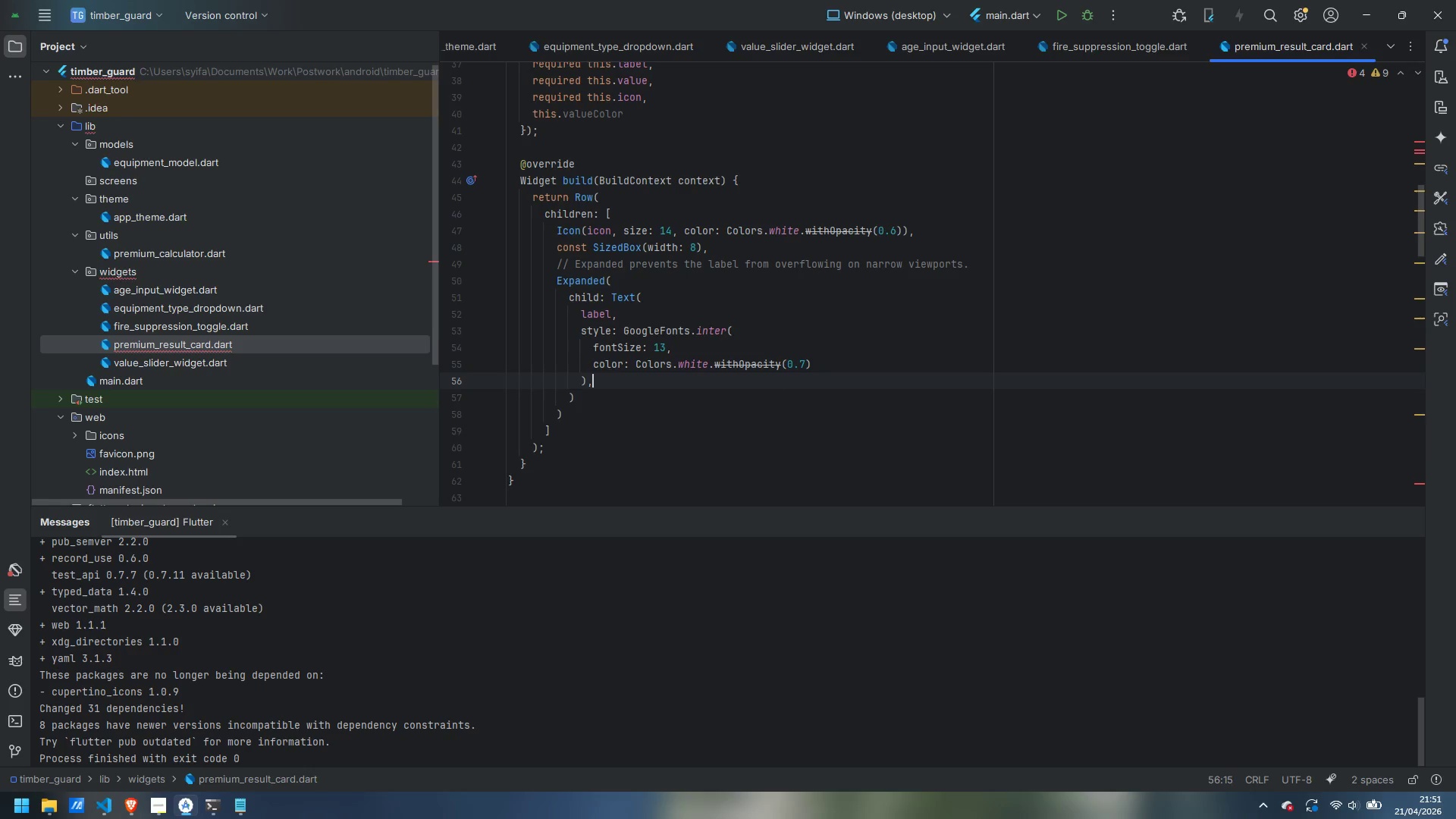 
key(Enter)
 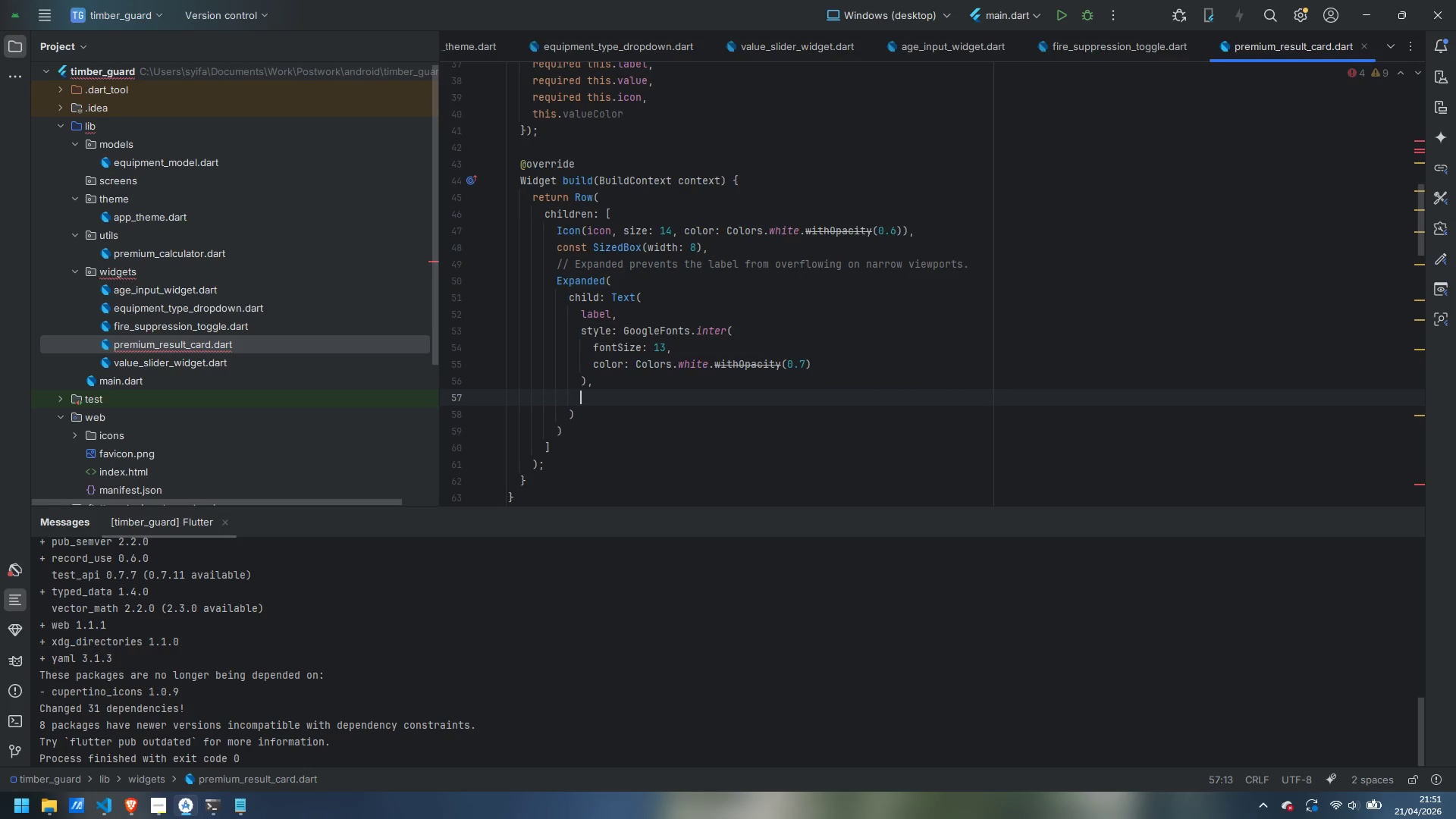 
type(ive)
key(Backspace)
key(Backspace)
key(Backspace)
type(overflow)
 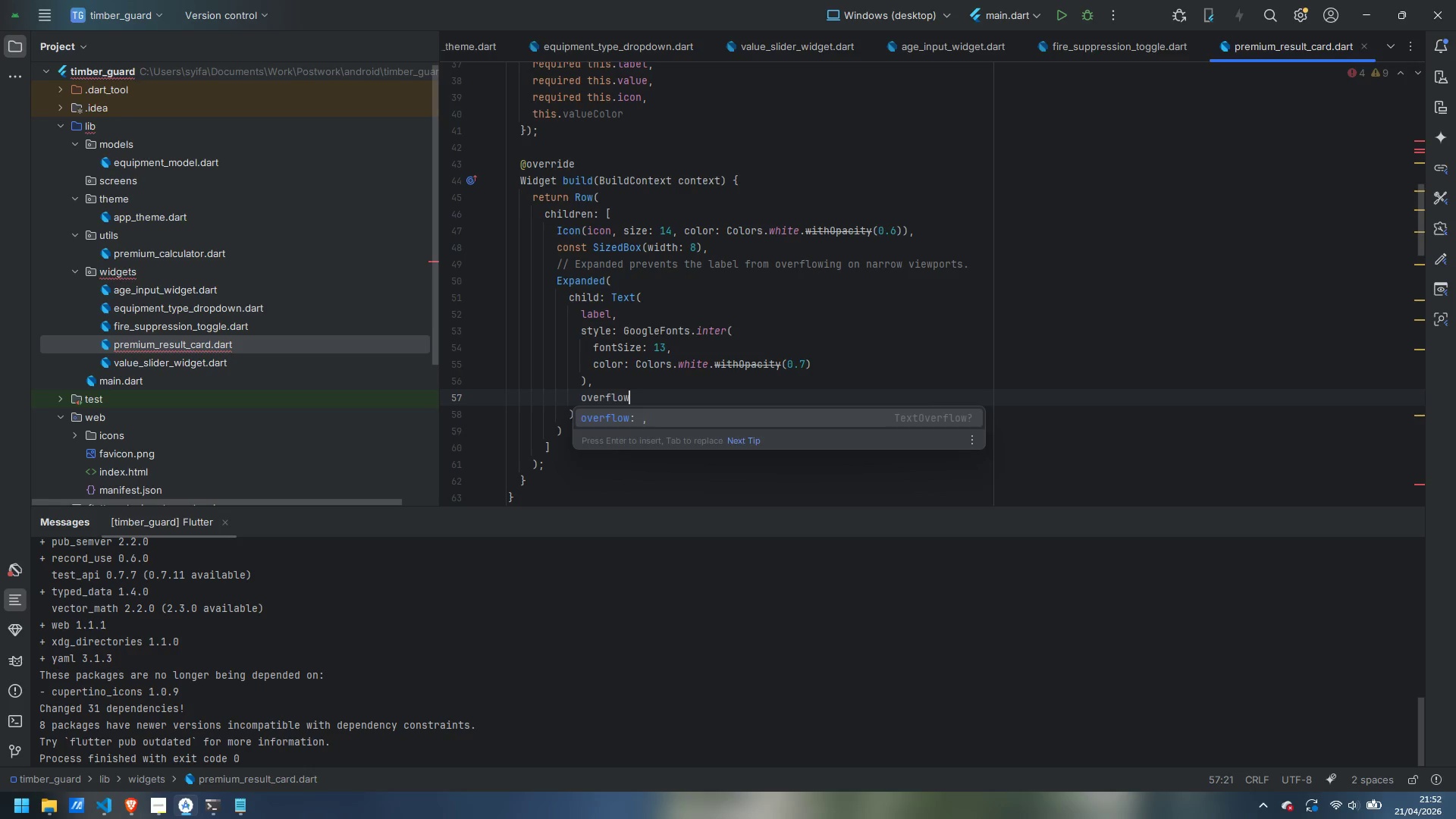 
key(Enter)
 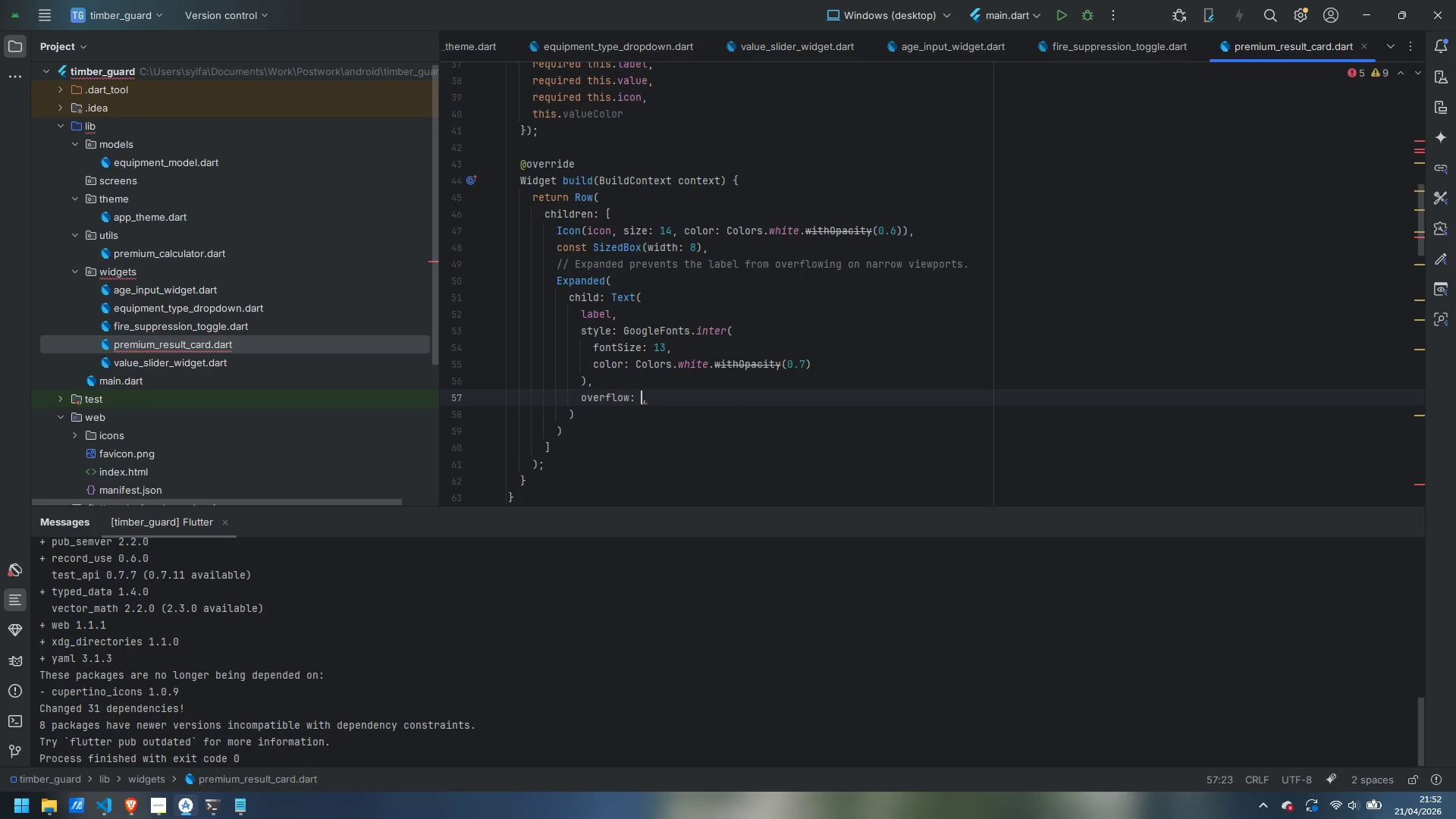 
type(TextOverflow.eli)
key(Backspace)
type(lipsis)
 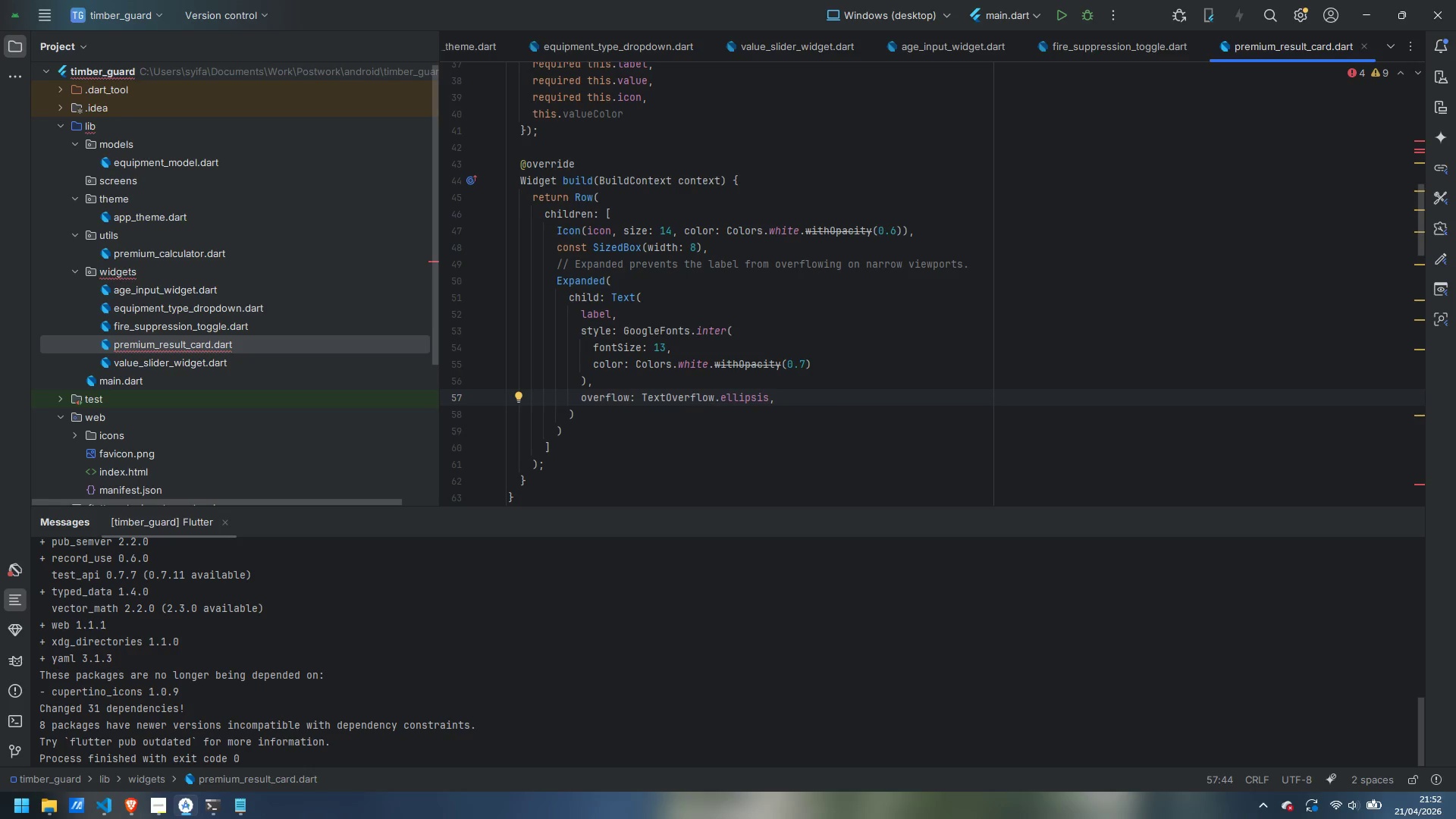 
key(ArrowDown)
 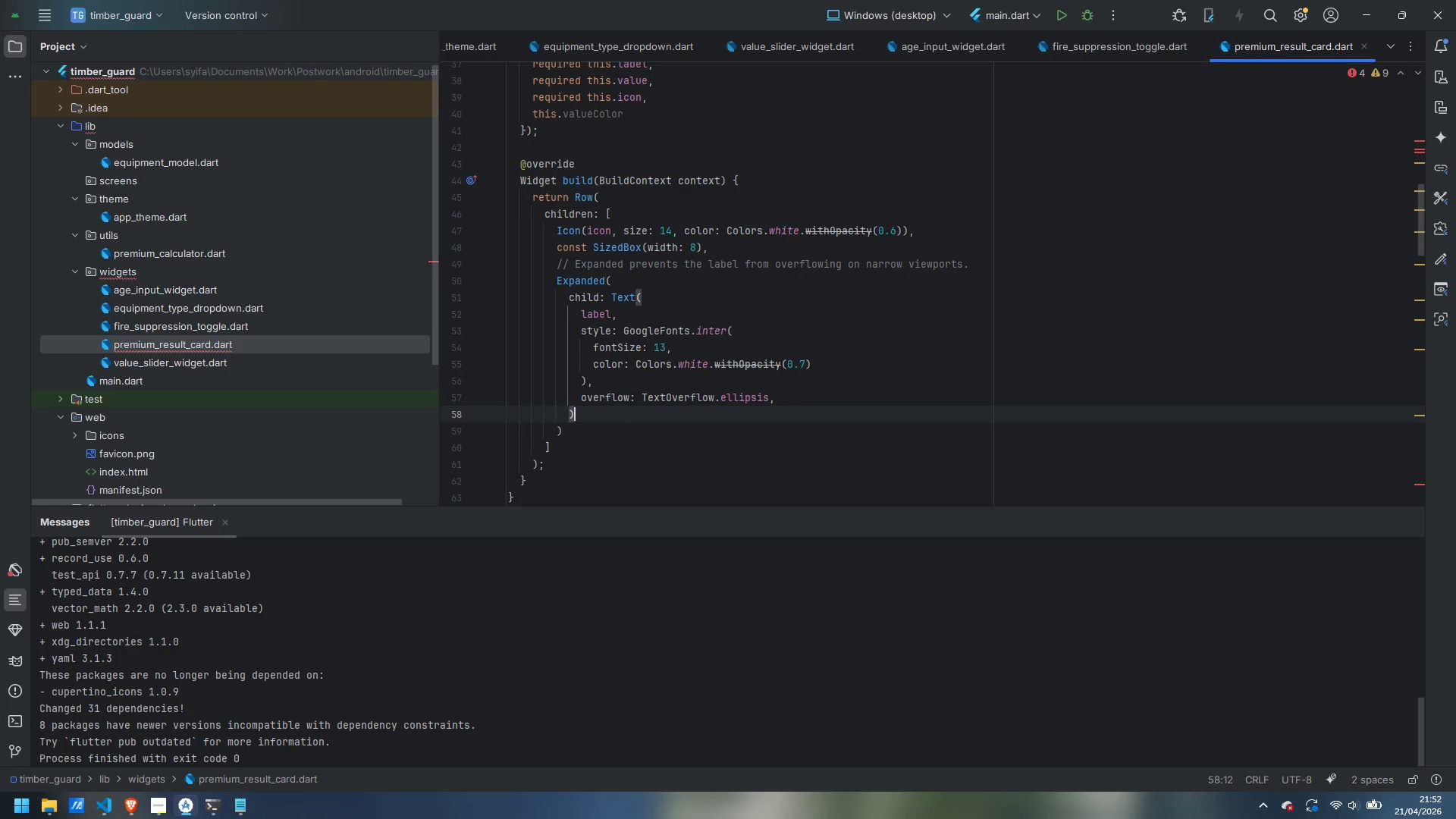 
key(ArrowDown)
 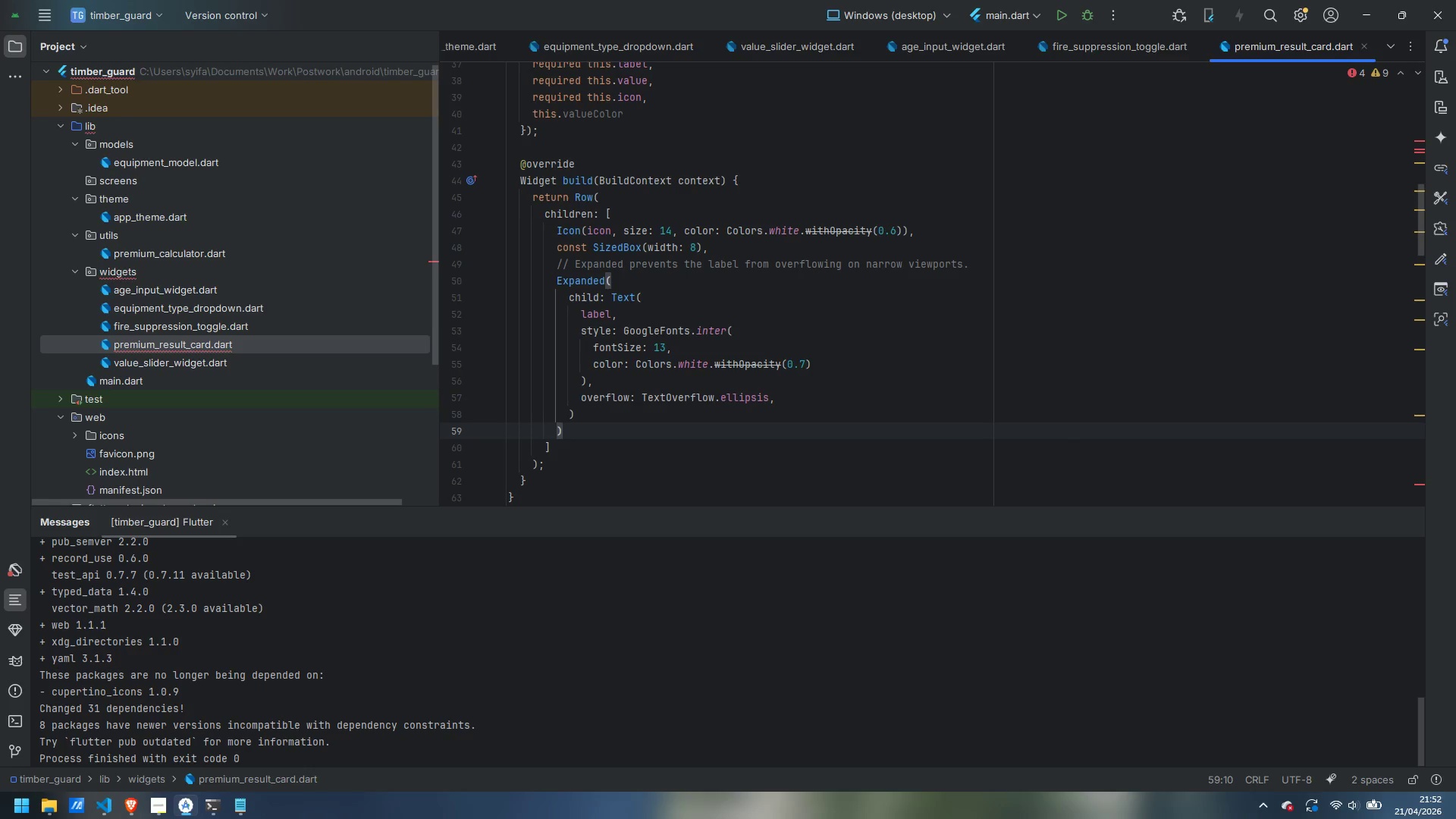 
key(Comma)
 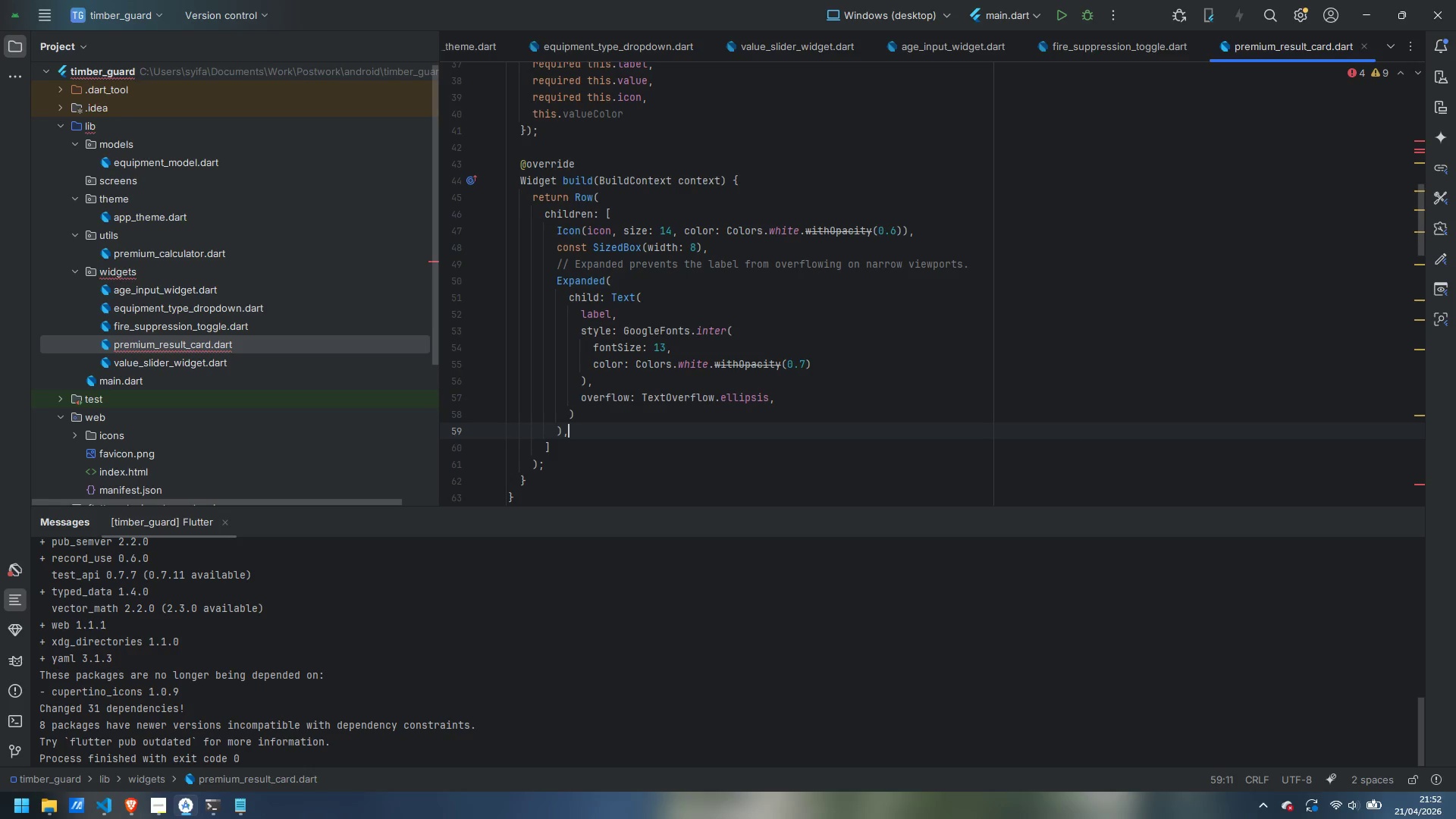 
key(Enter)
 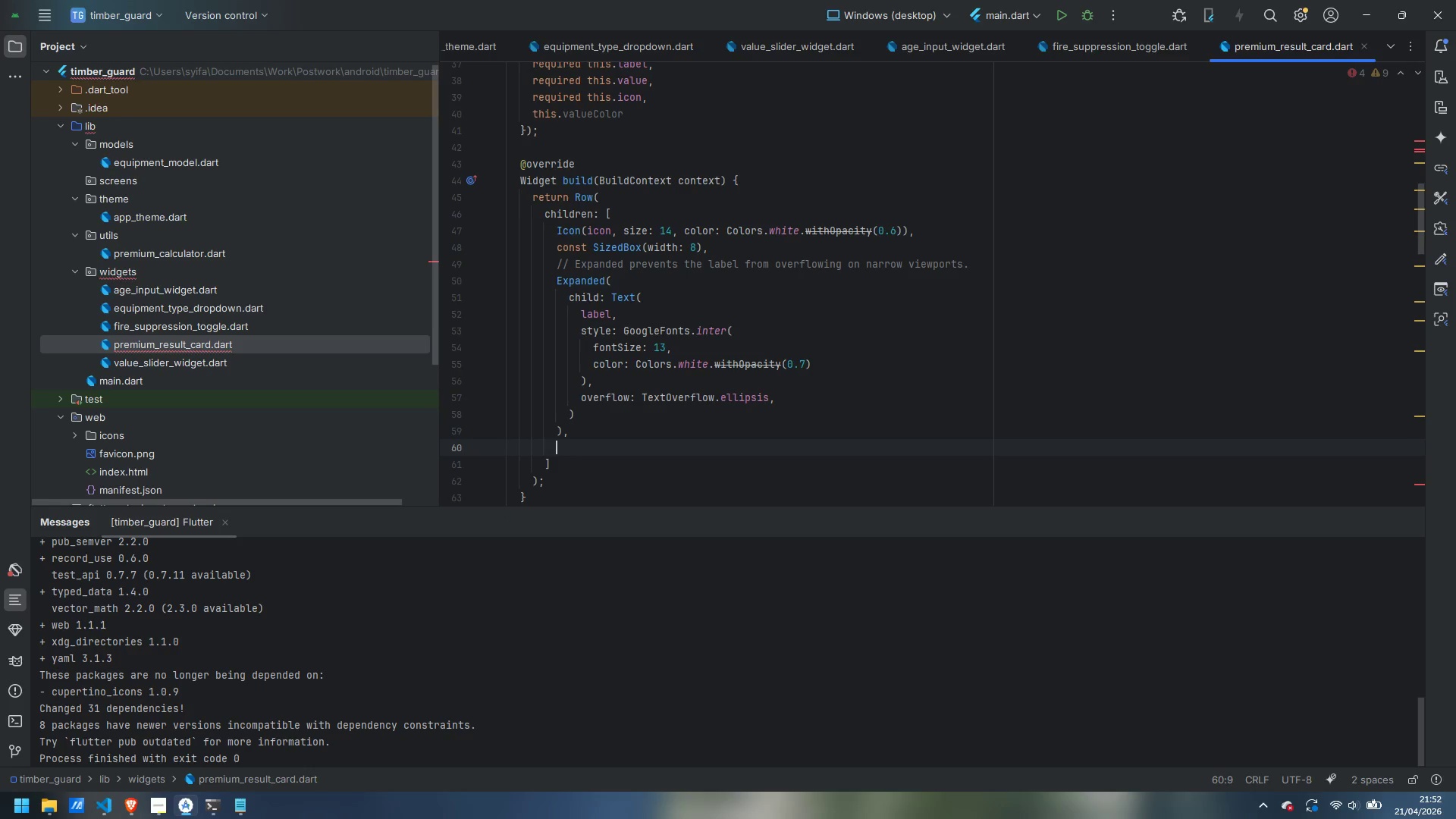 
type(const SizedBox)
 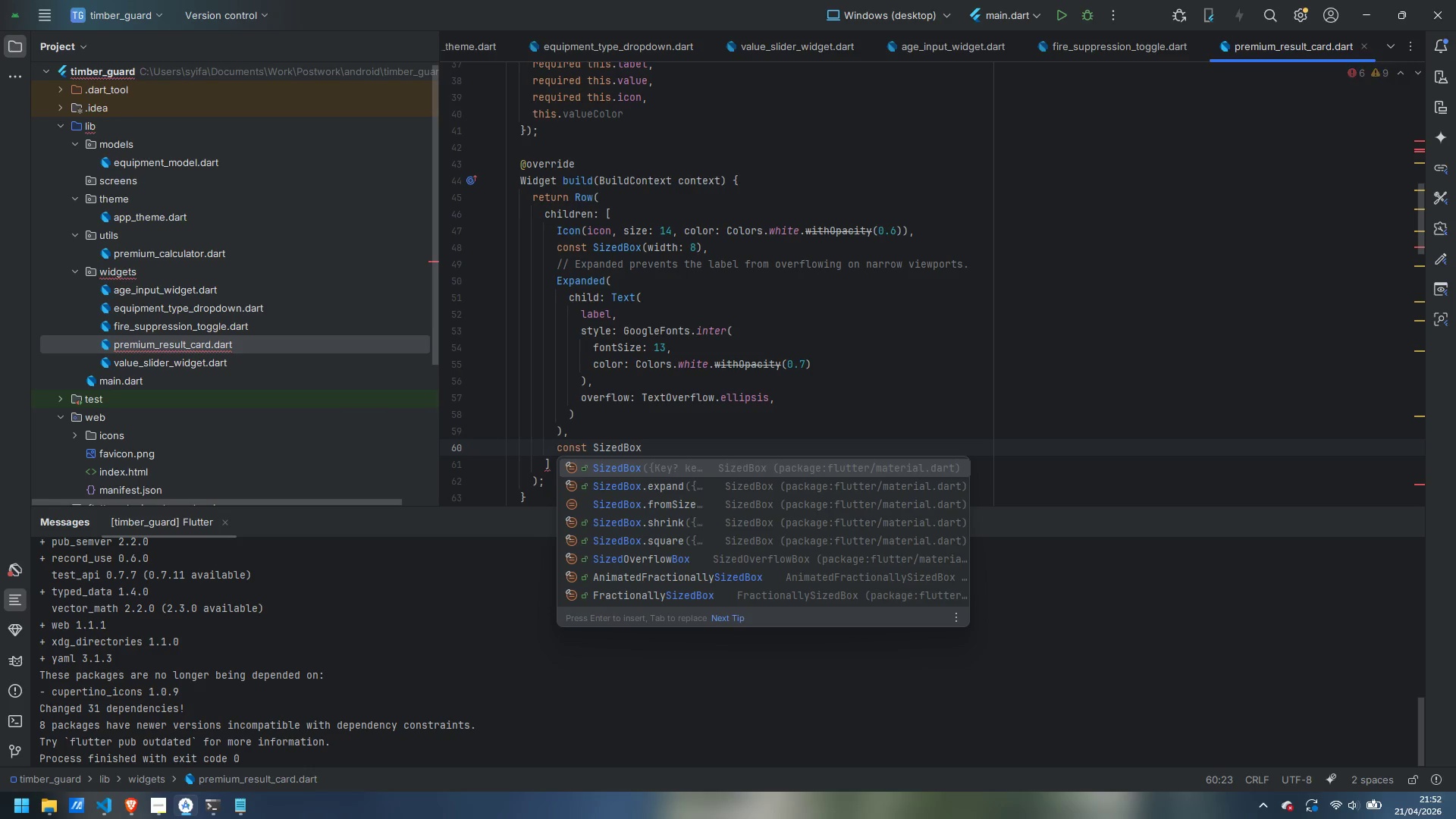 
key(Enter)
 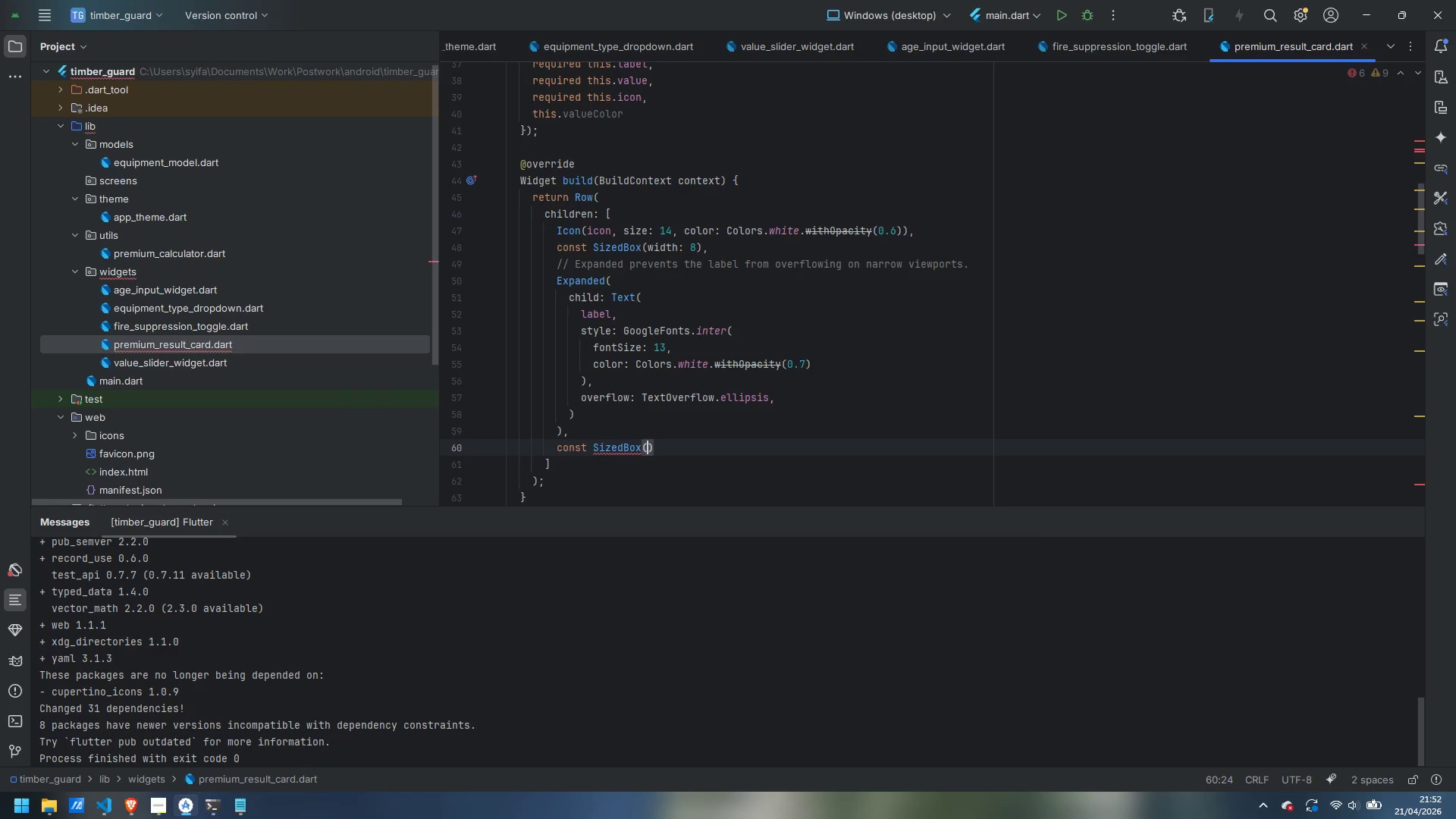 
type(width: 12)
 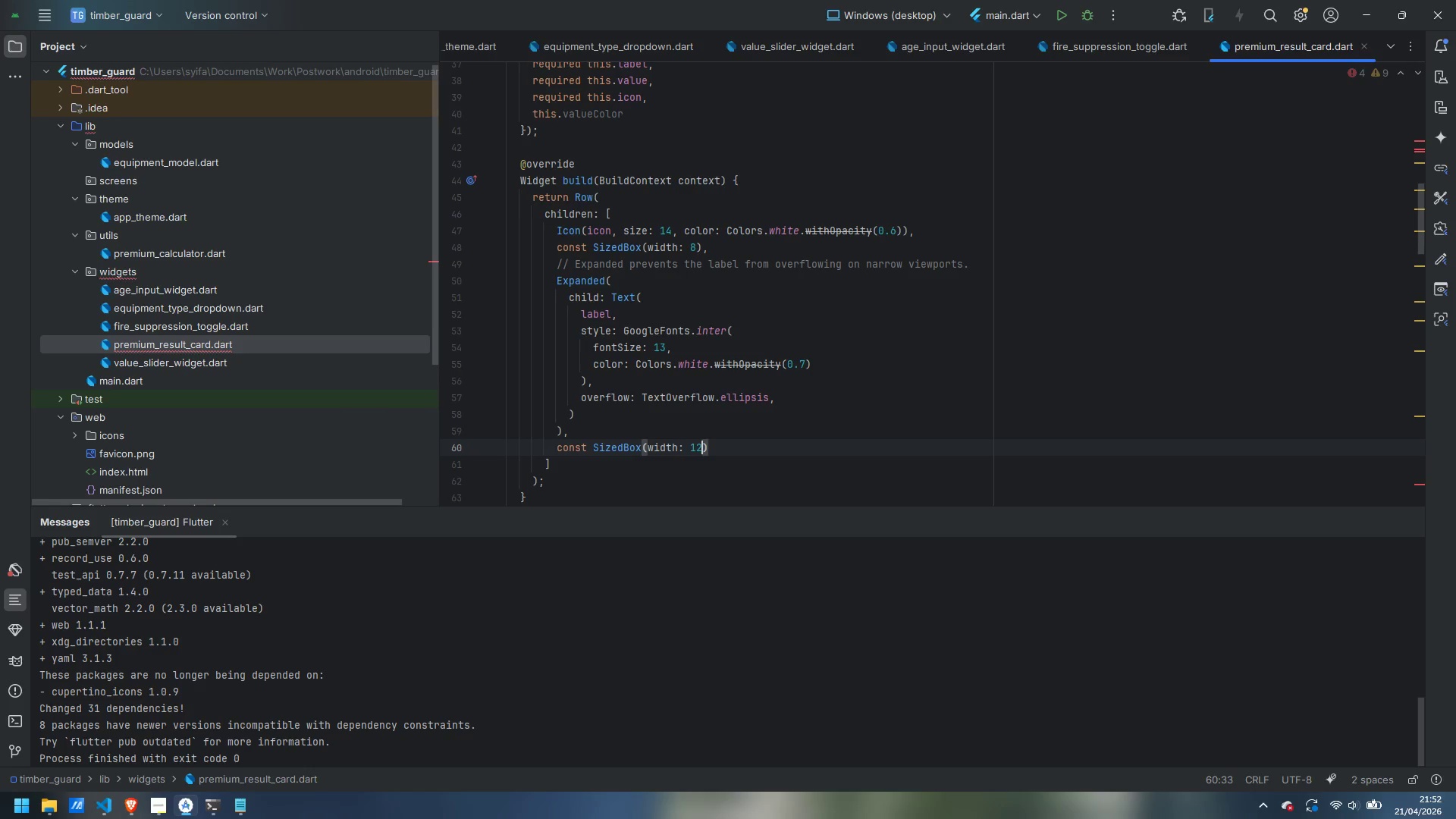 
key(ArrowRight)
 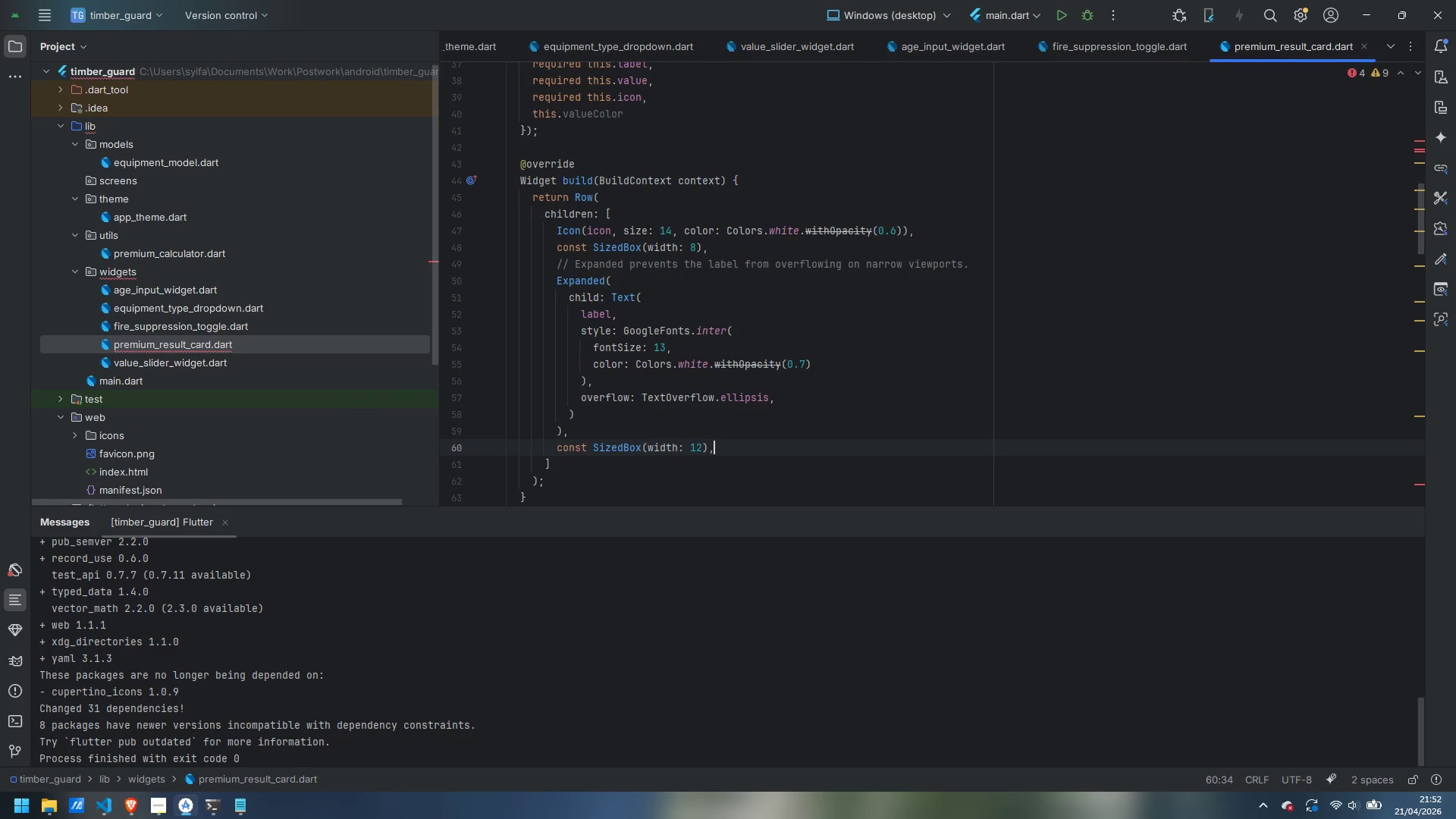 
key(Comma)
 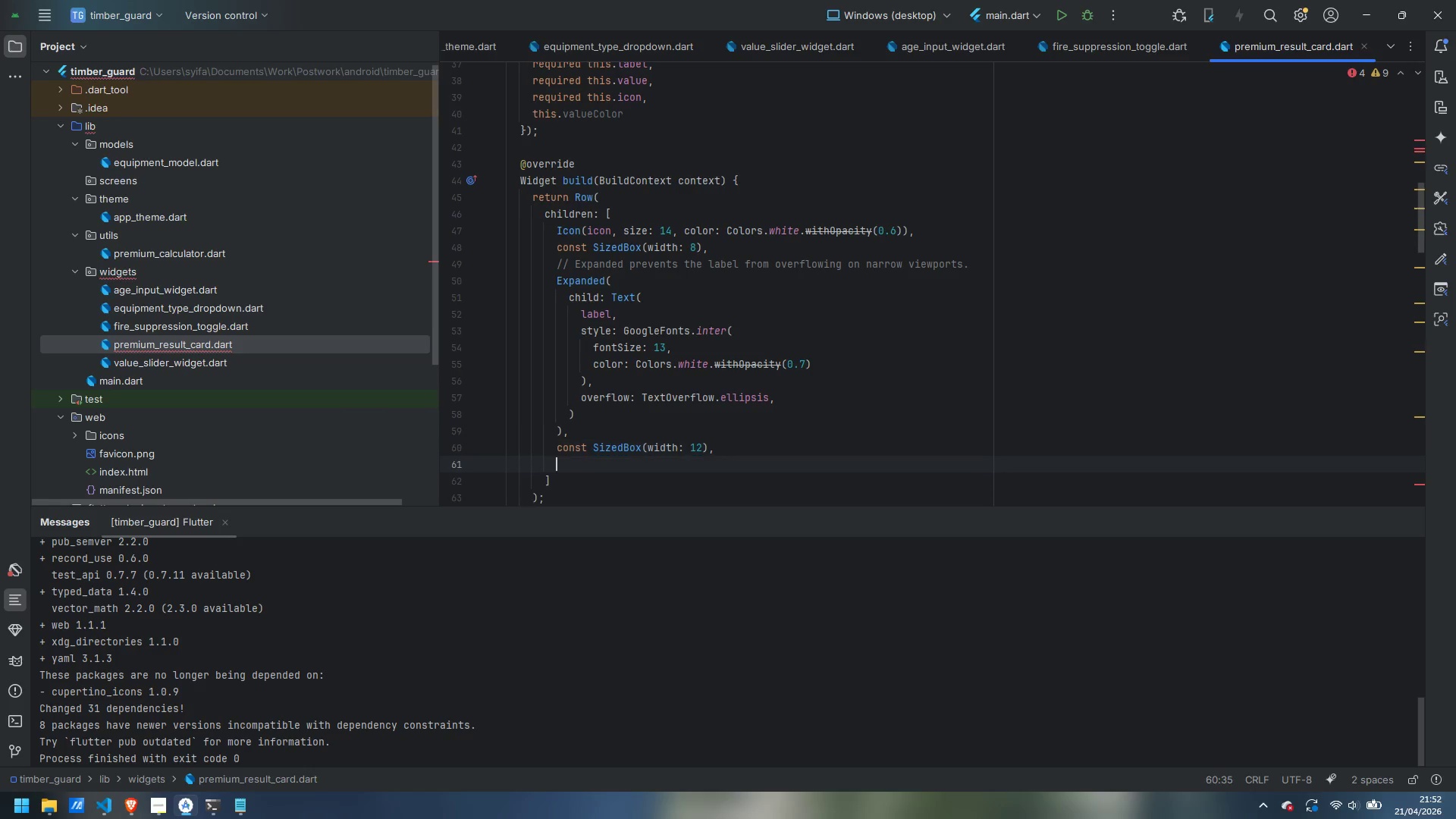 
key(Enter)
 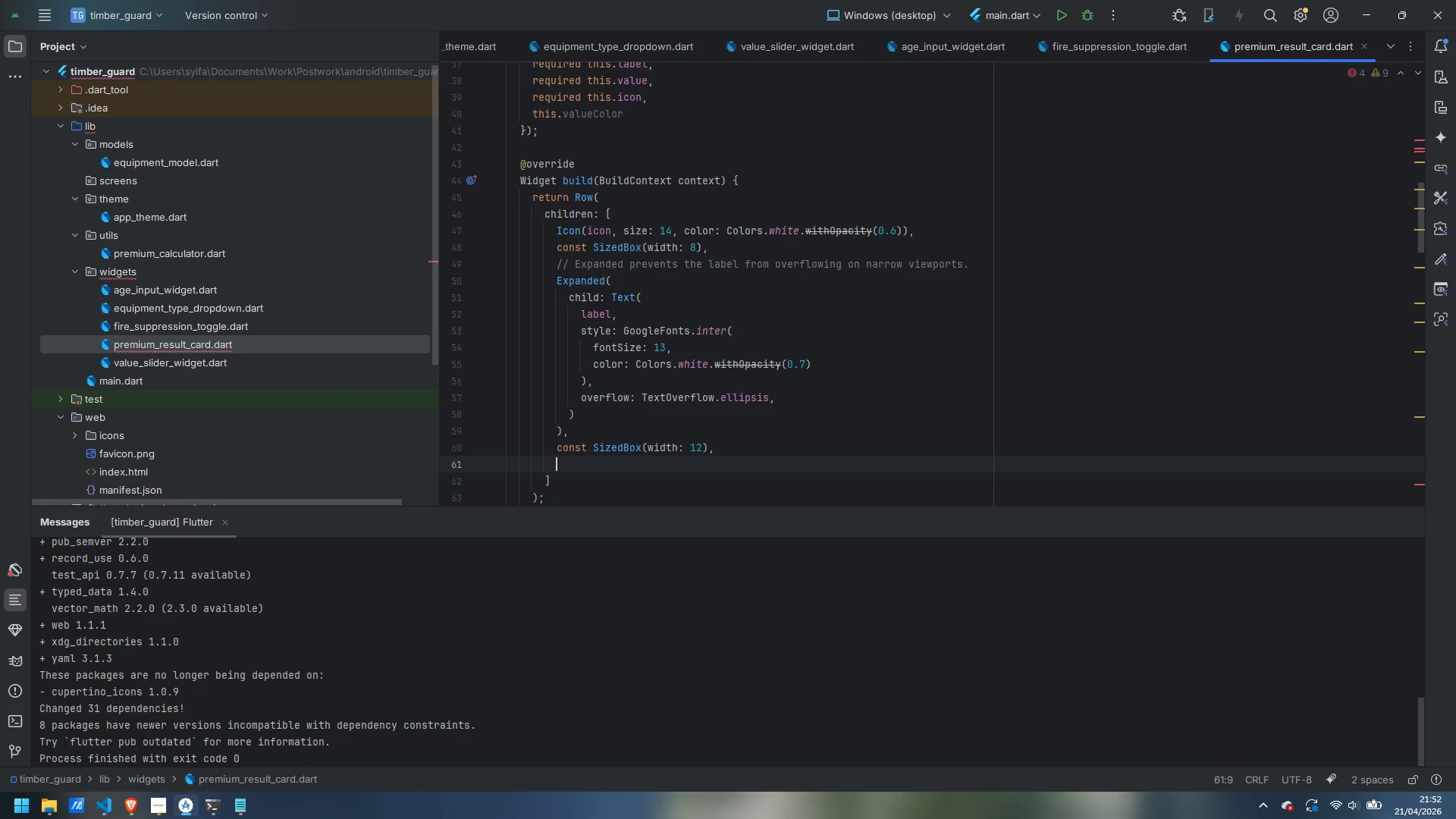 
type(Text()
 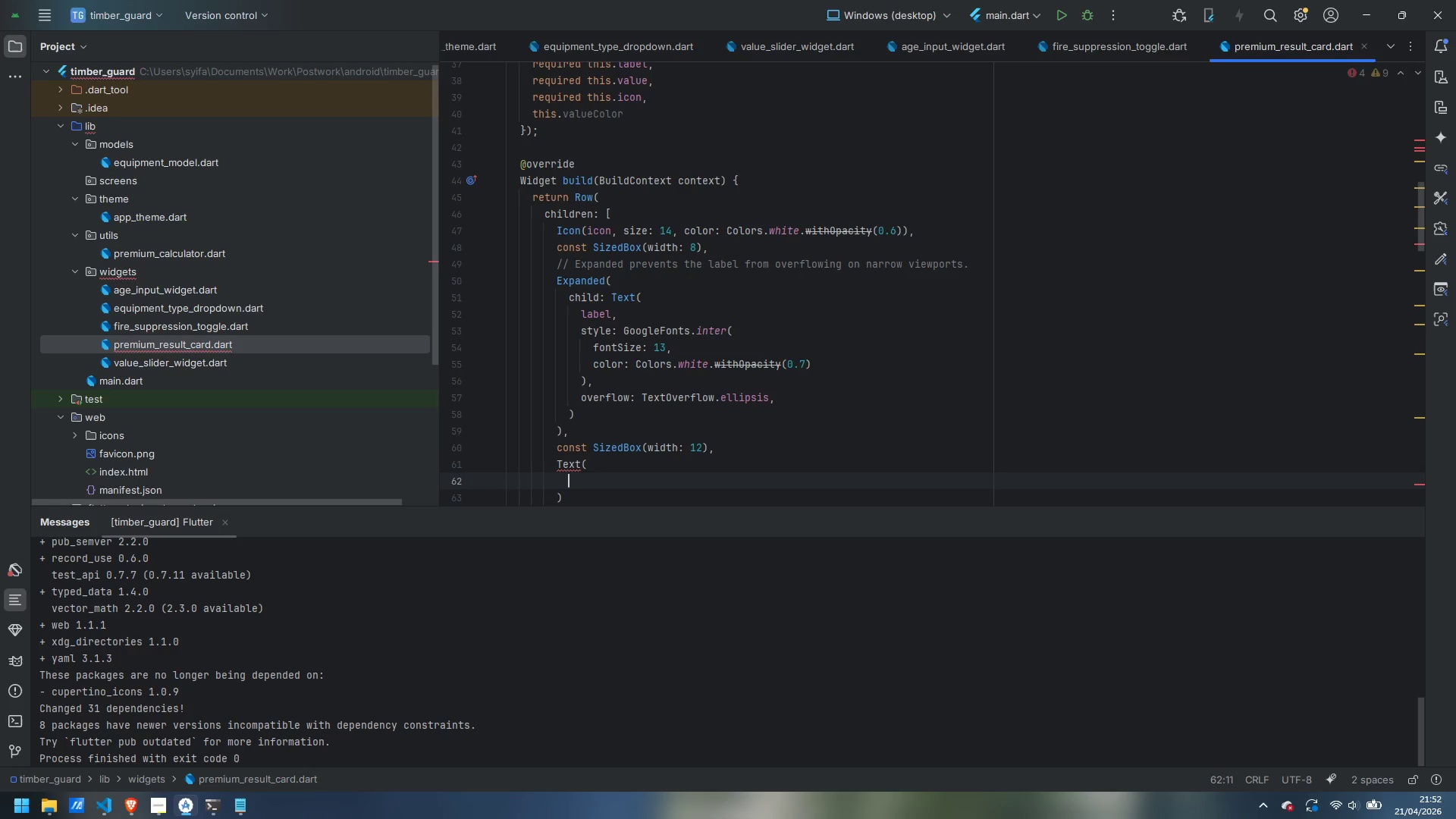 
 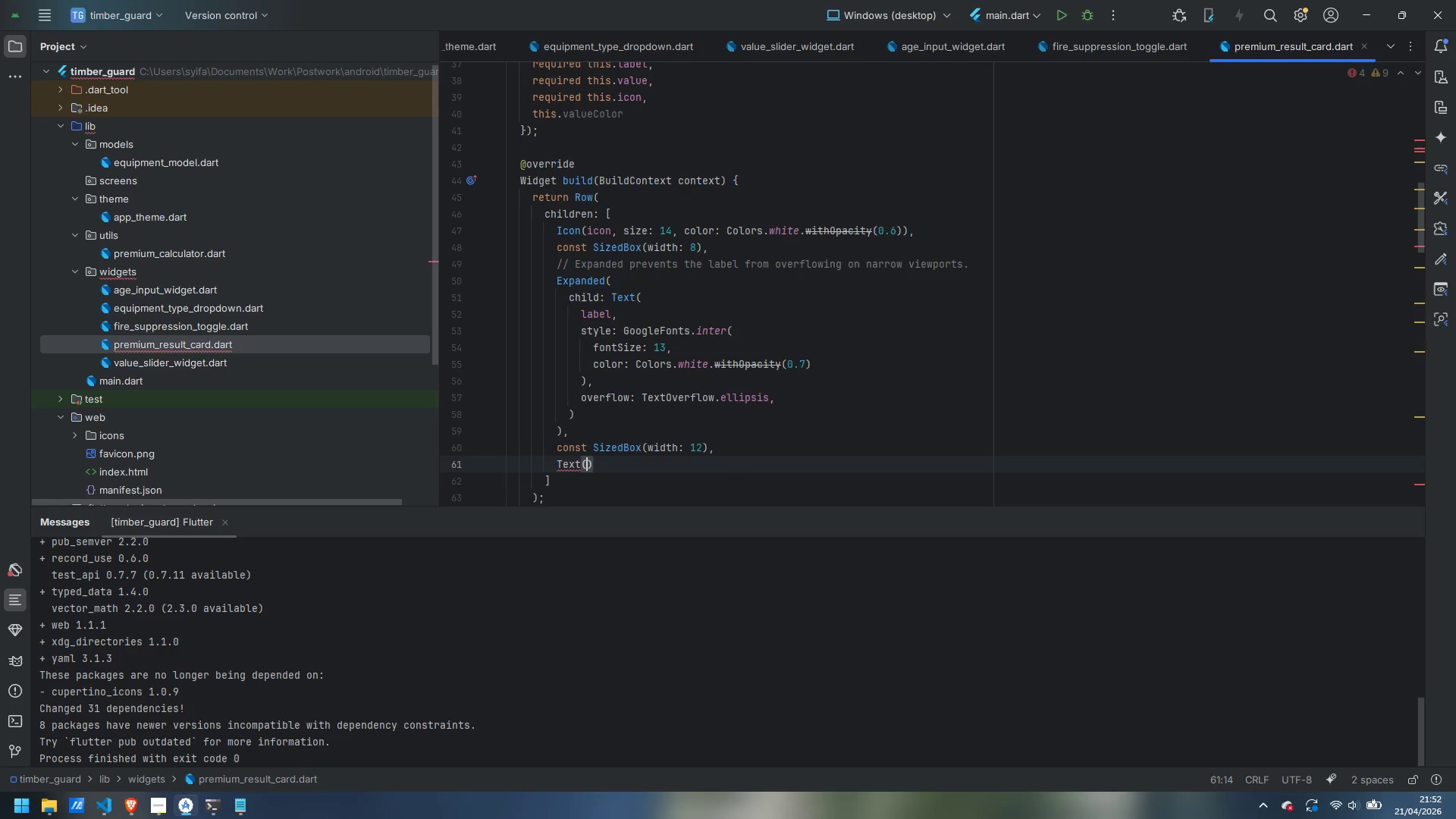 
key(Enter)
 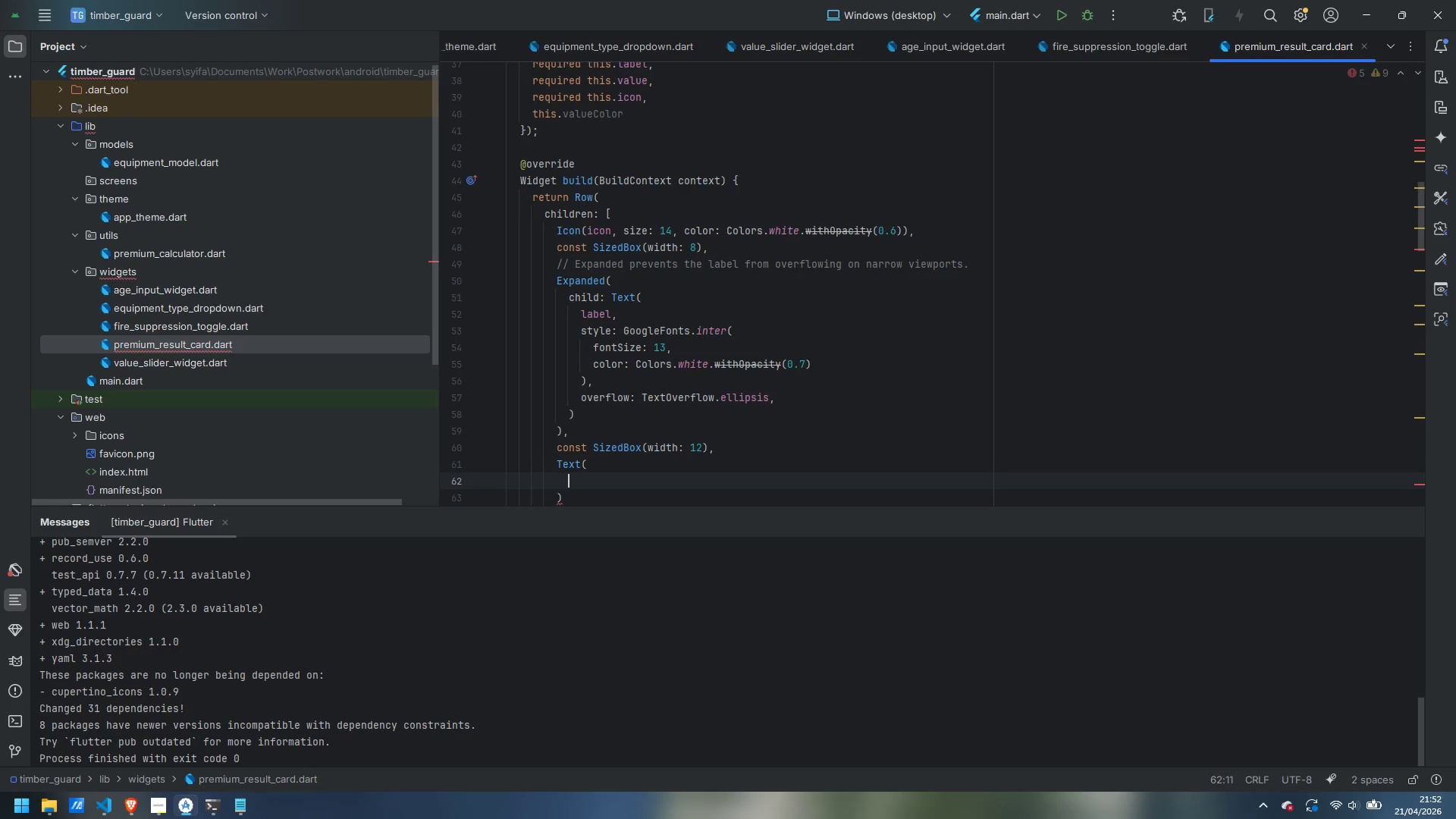 
type(value,)
 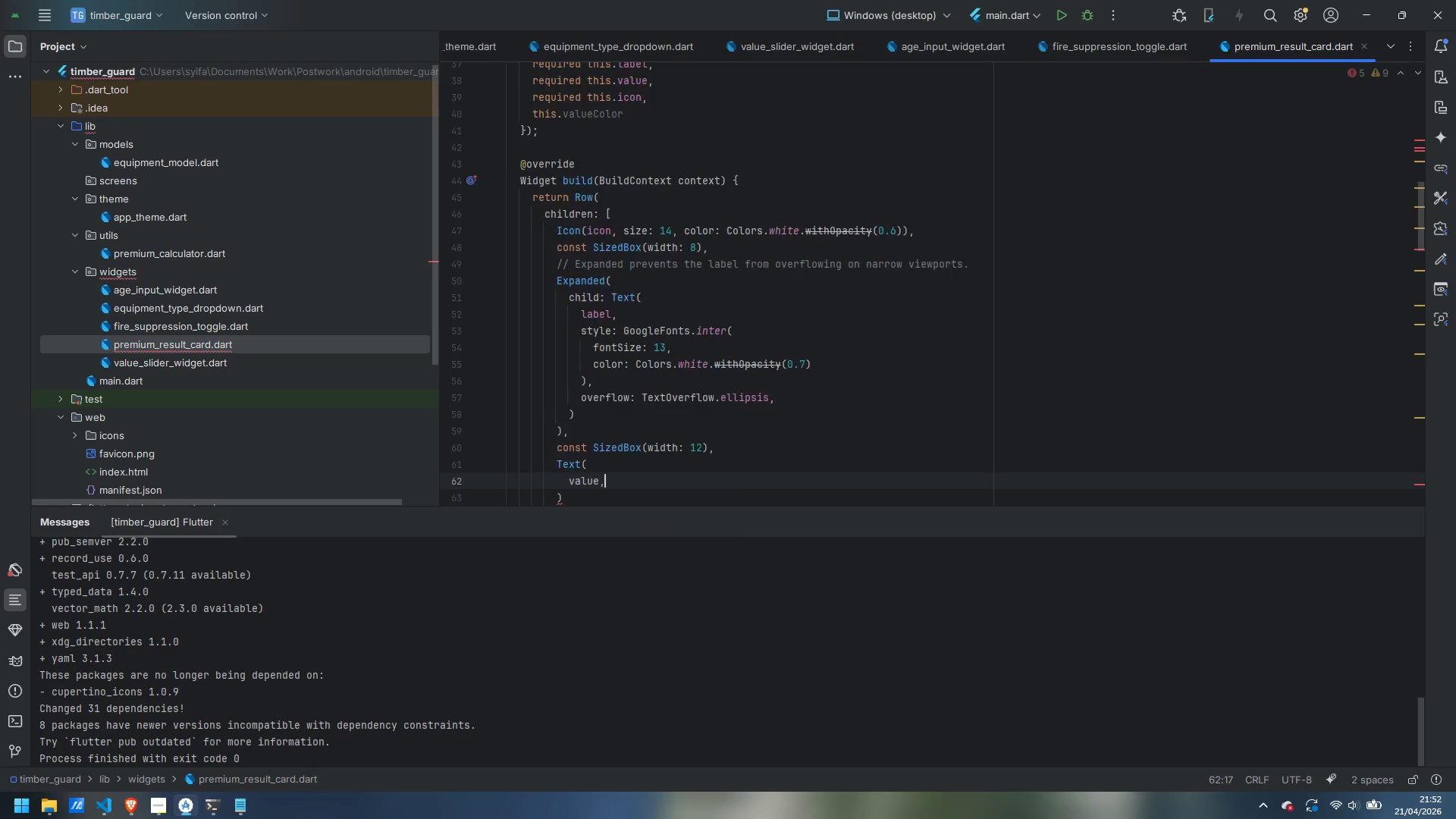 
key(Enter)
 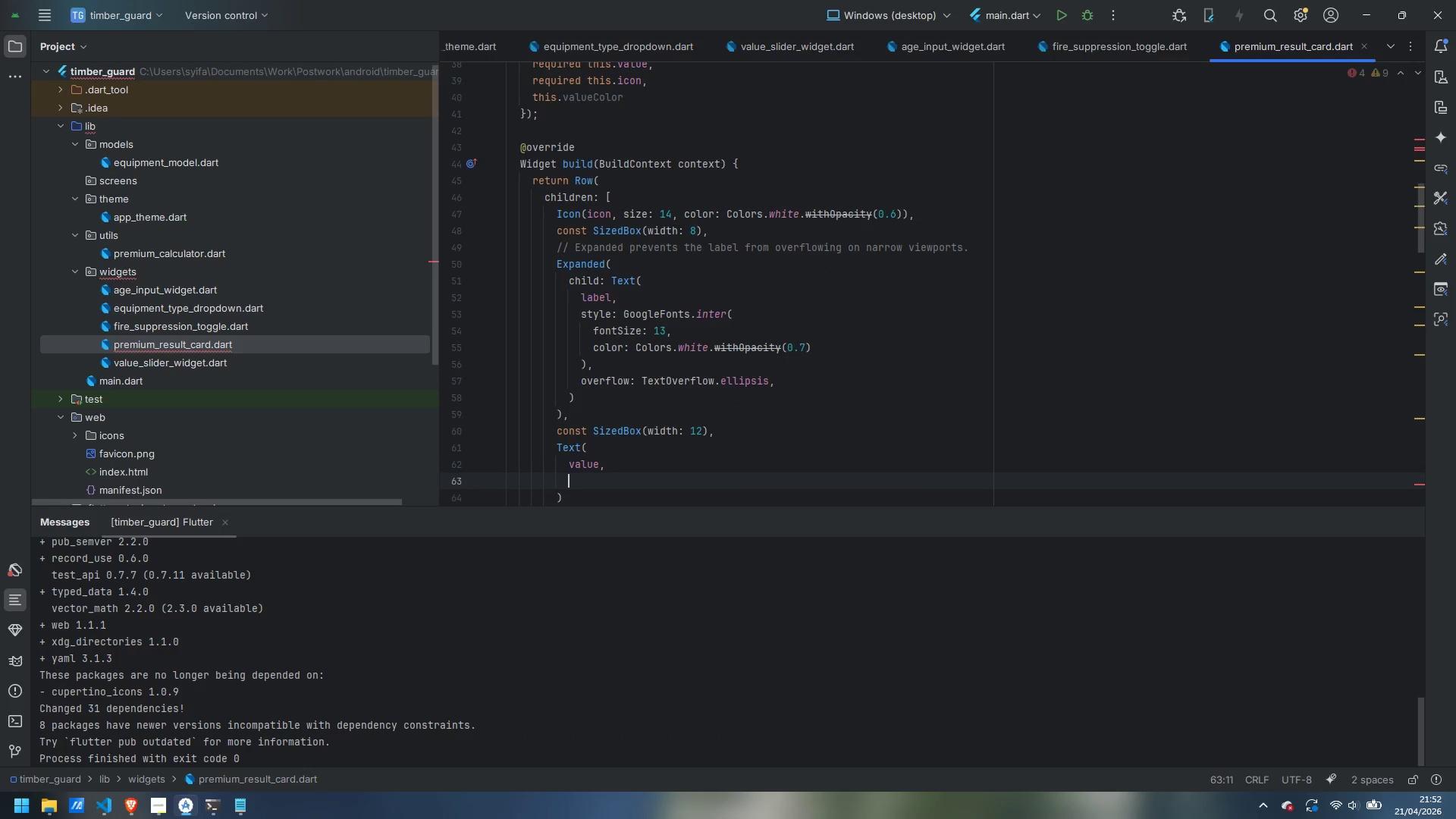 
type(style: GoogleFonts.inter()
 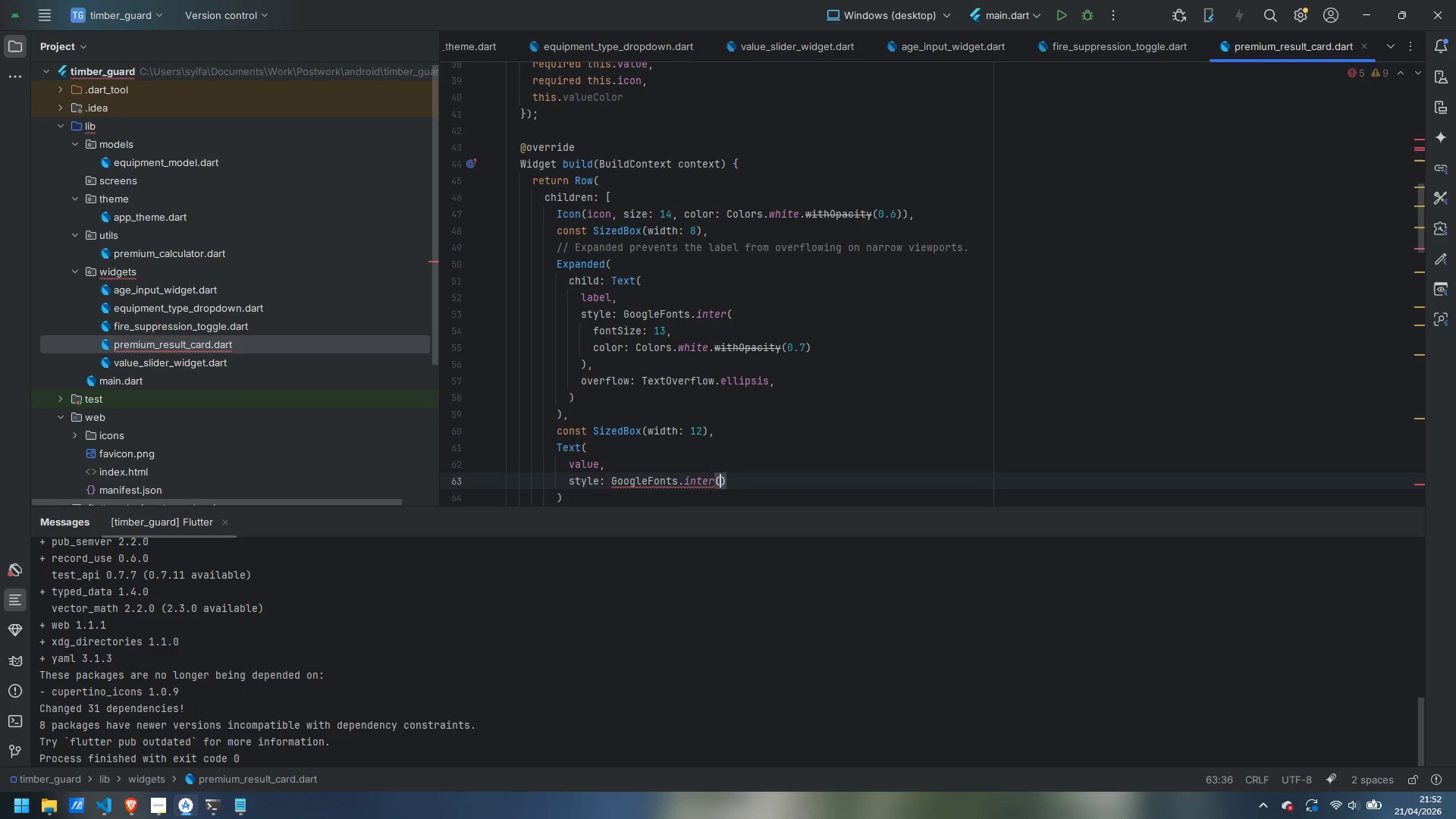 
key(Enter)
 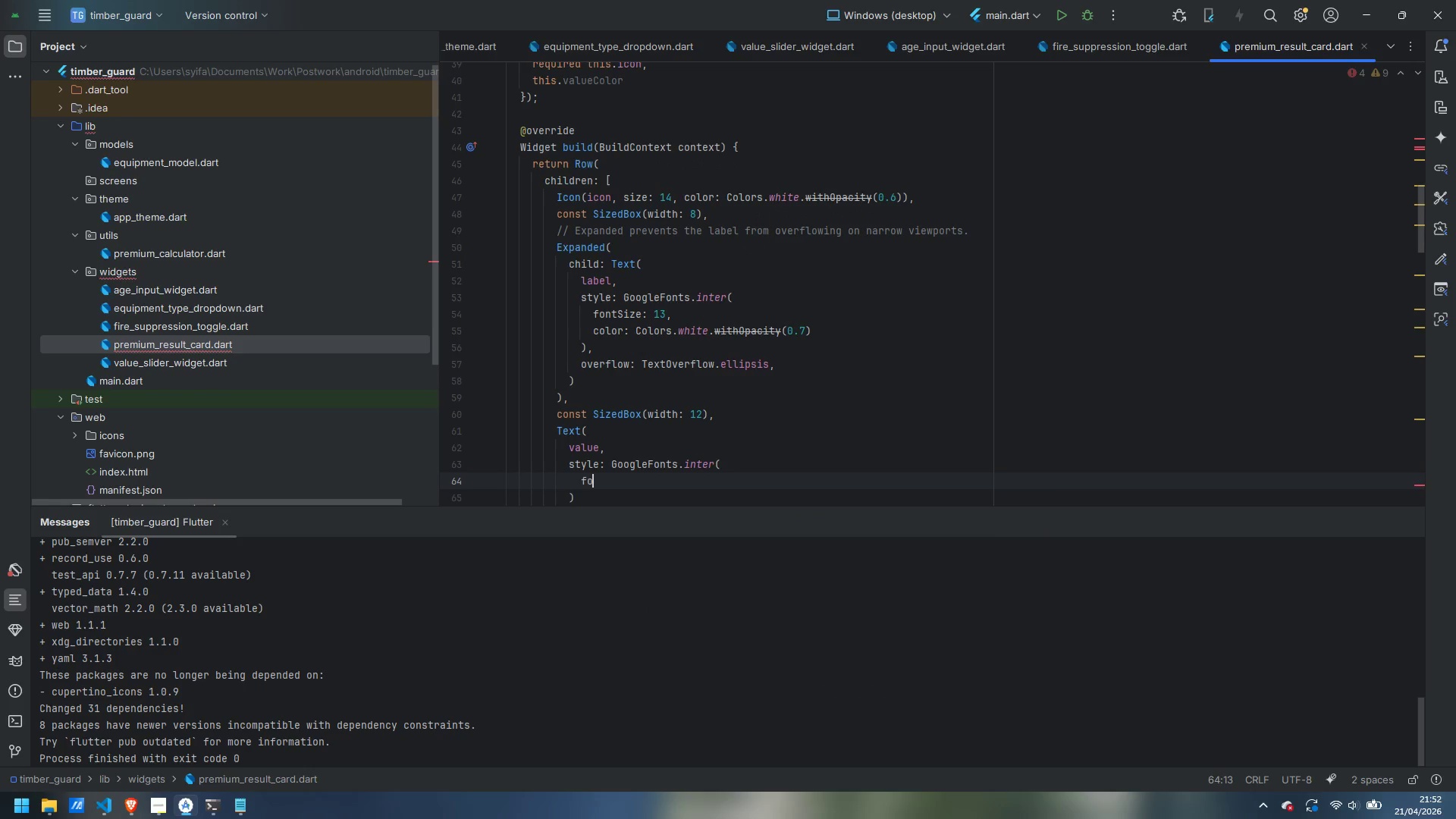 
type(fontSize: 13,)
 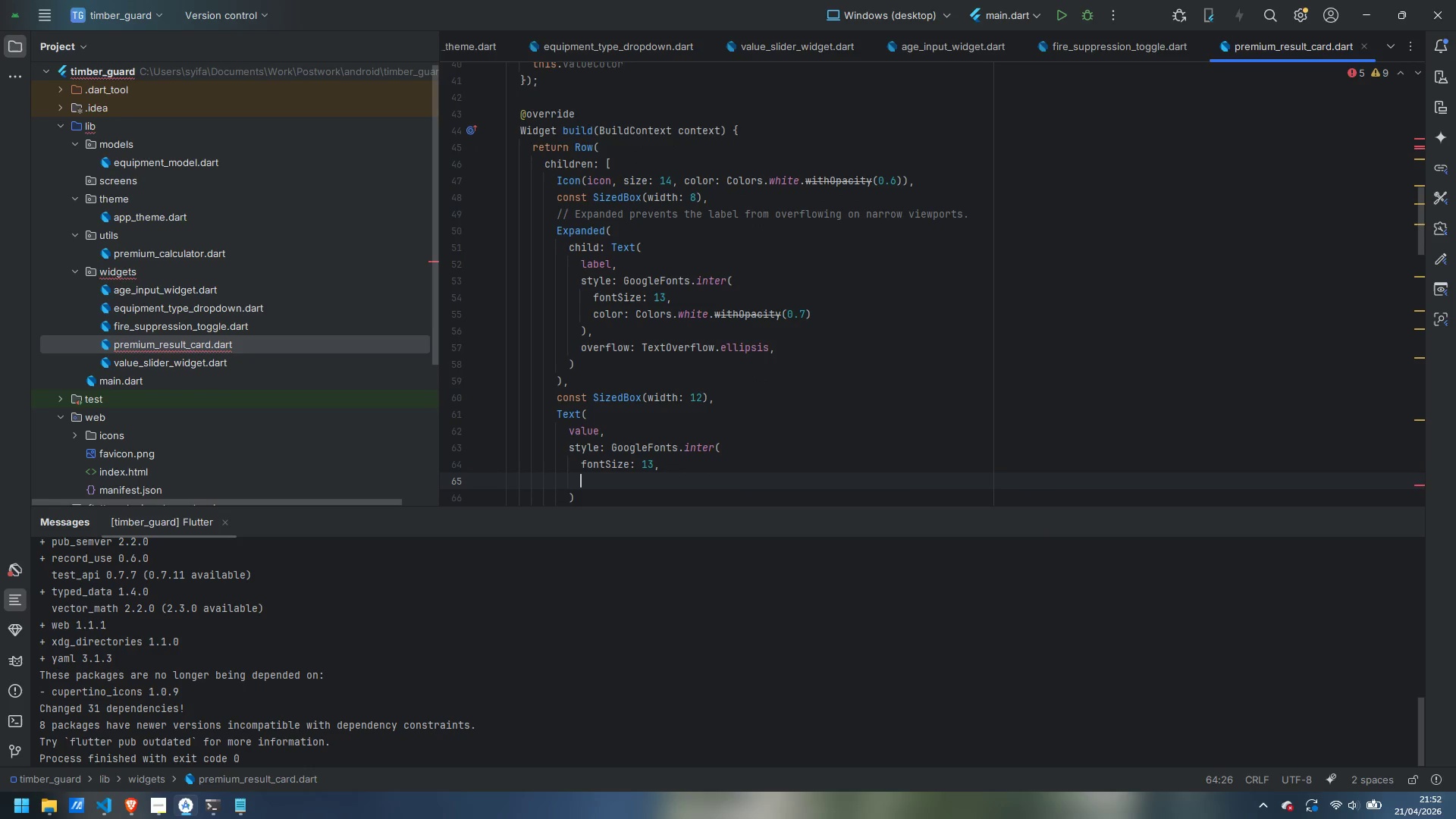 
 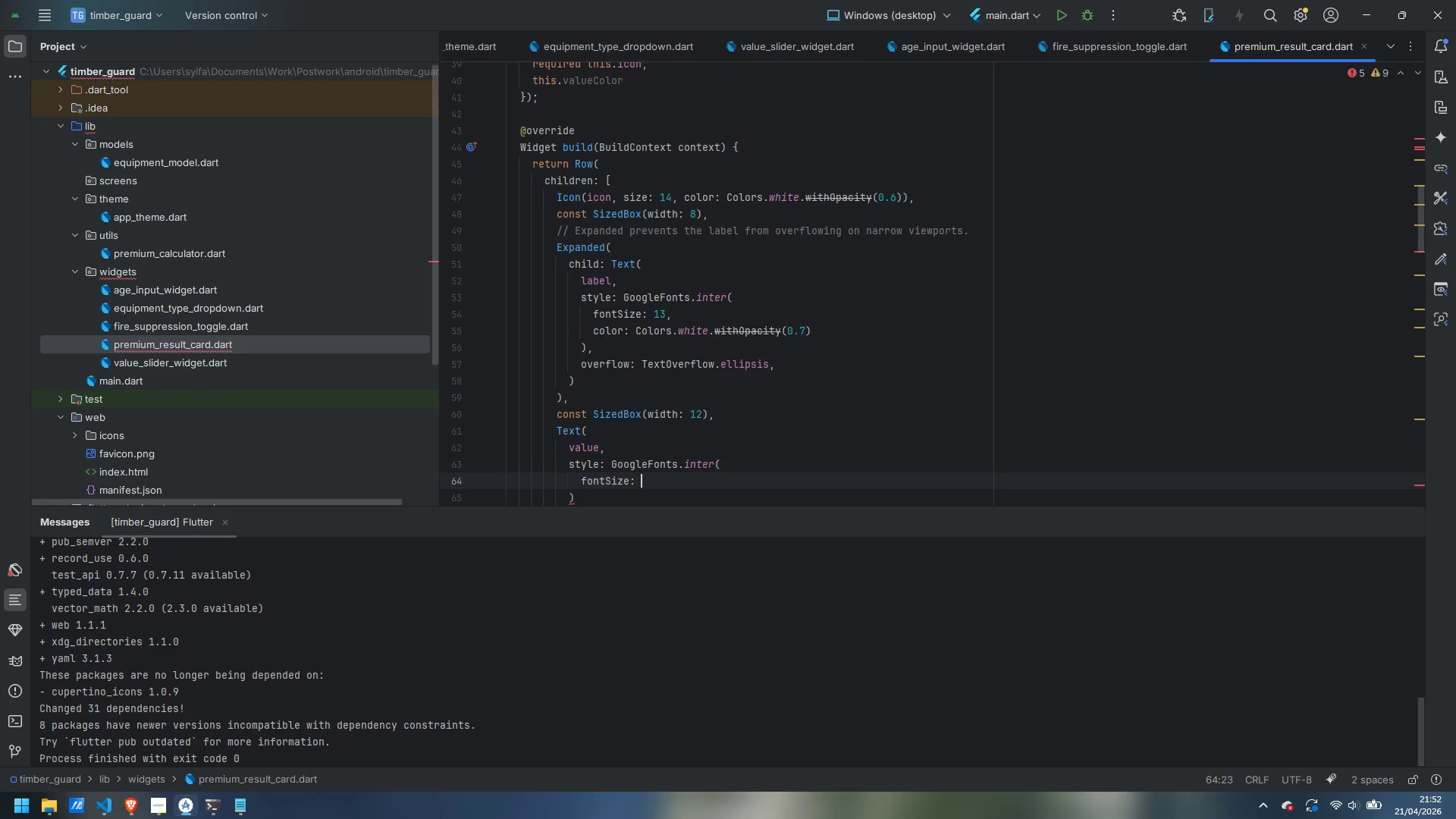 
key(Enter)
 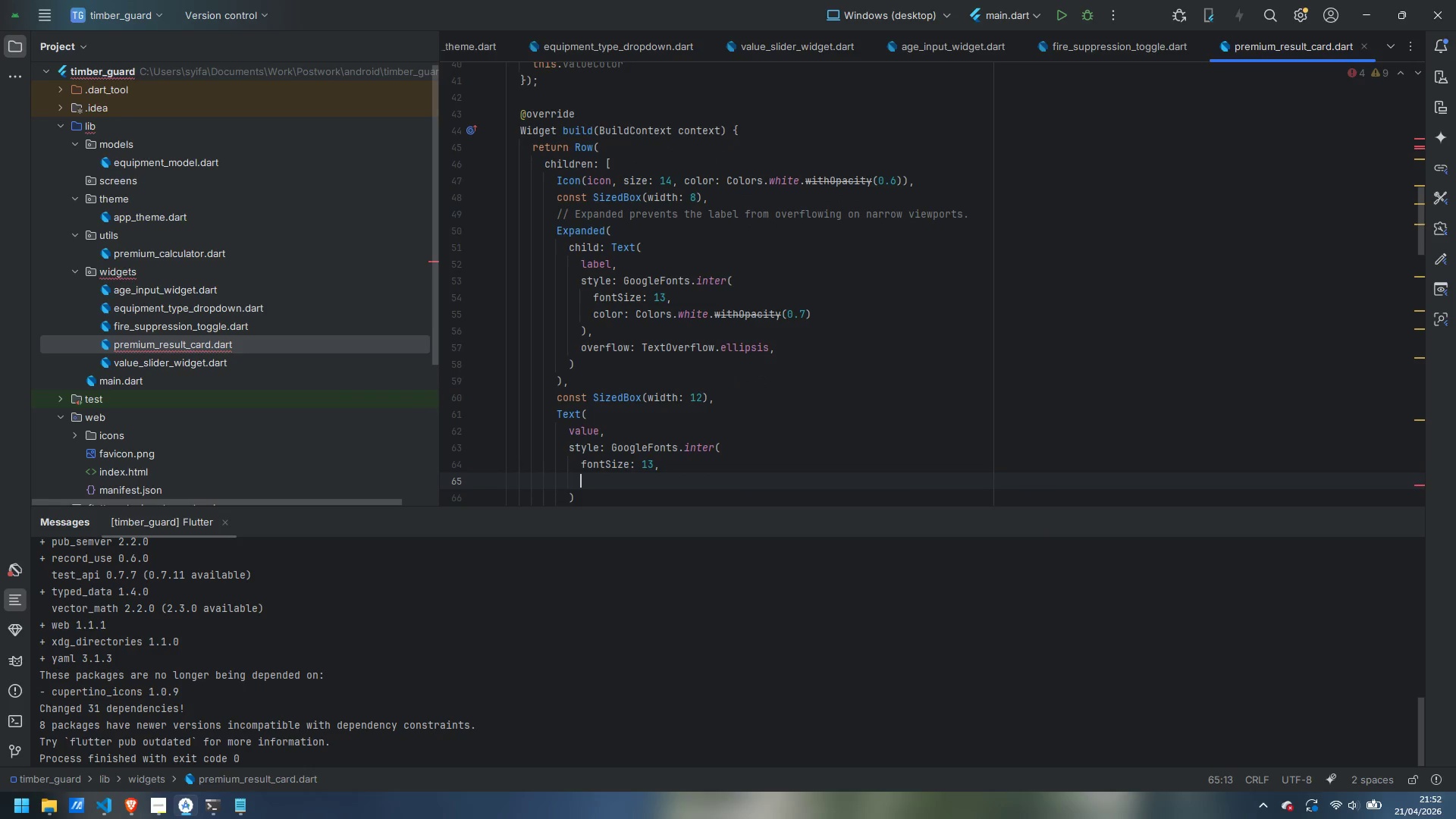 
type(font)
 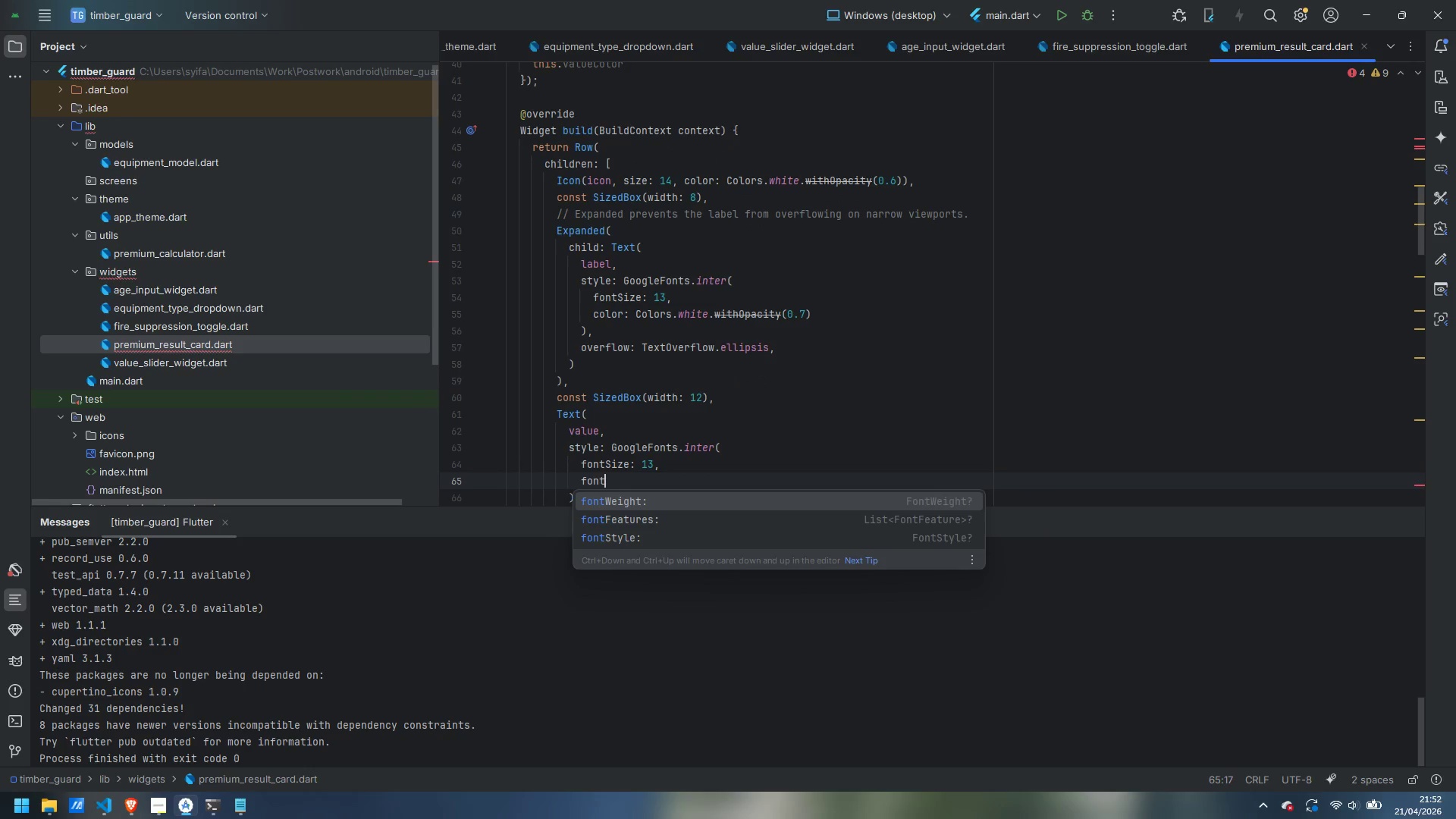 
wait(5.94)
 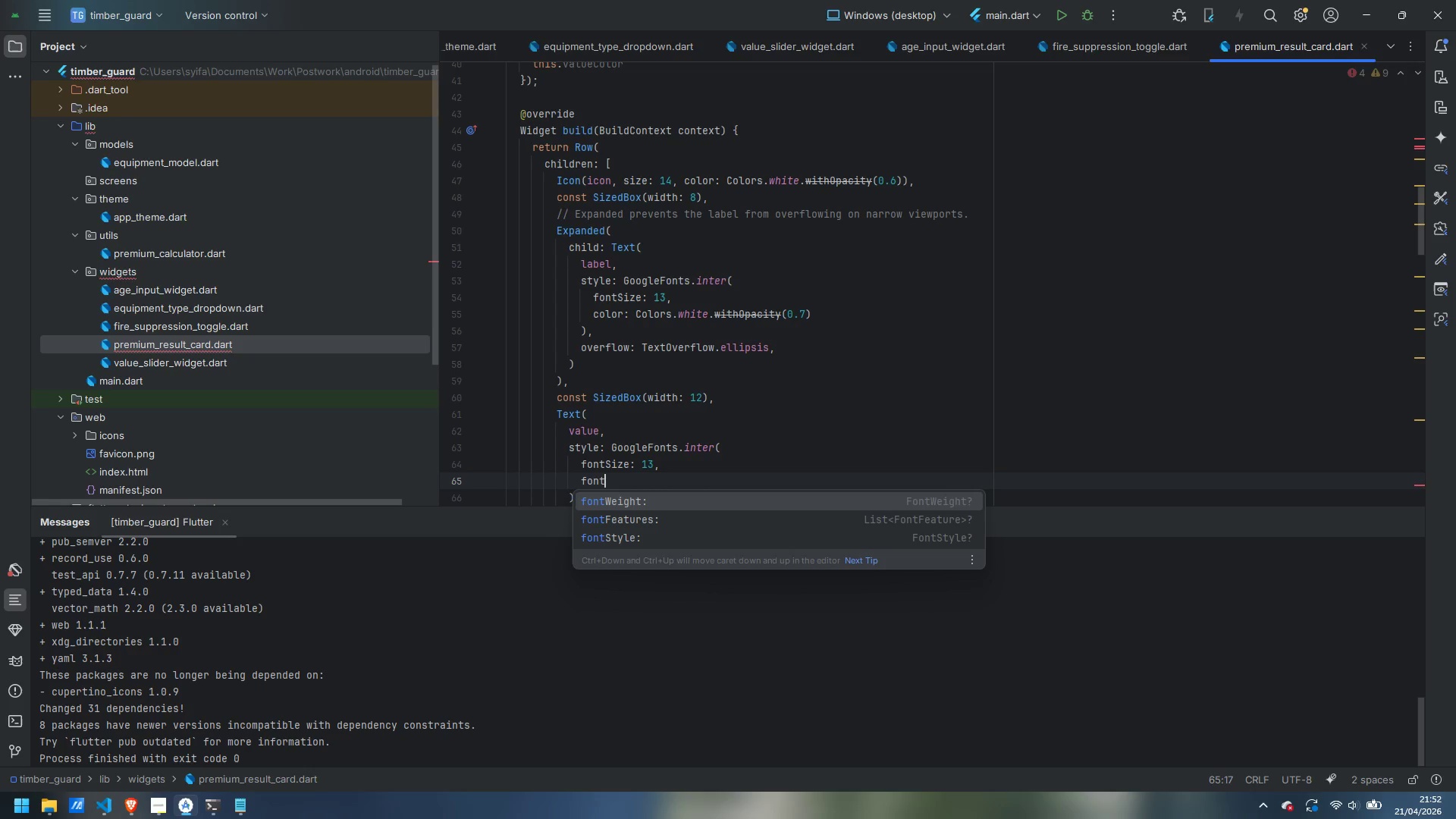 
type(Weight: FontWeight.w600,)
 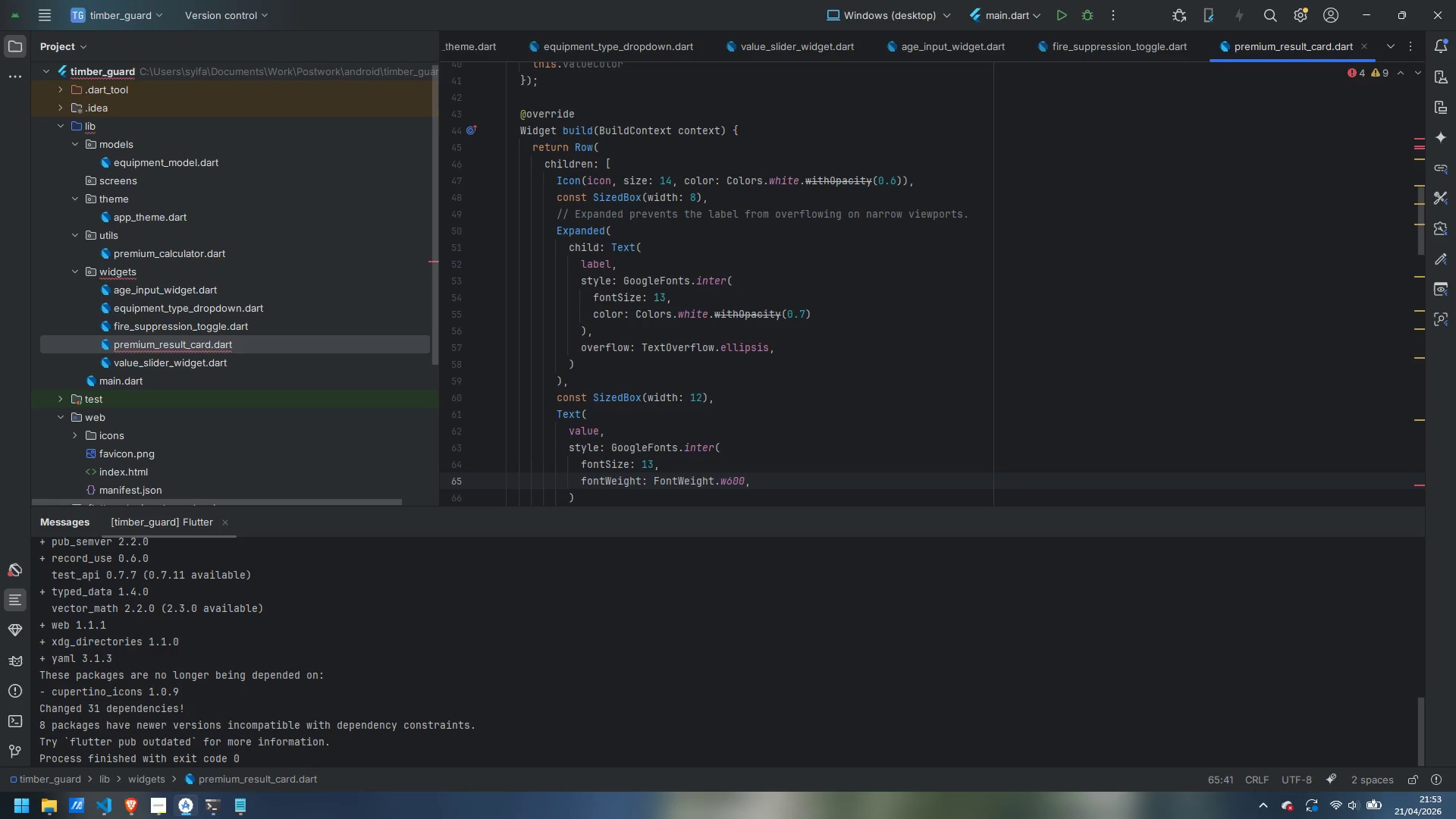 
key(Enter)
 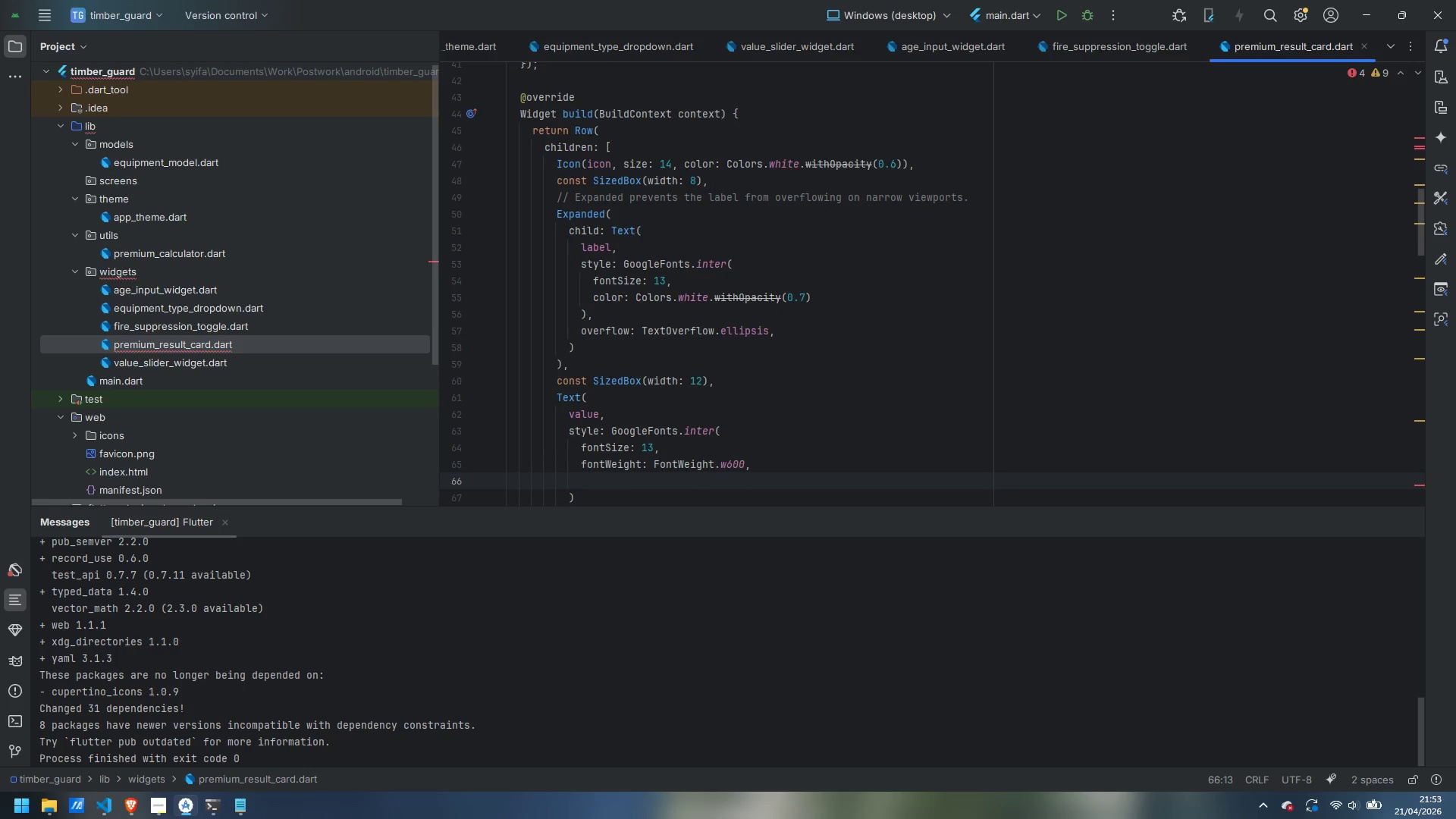 
type(color: valueColor ?? COlors)
 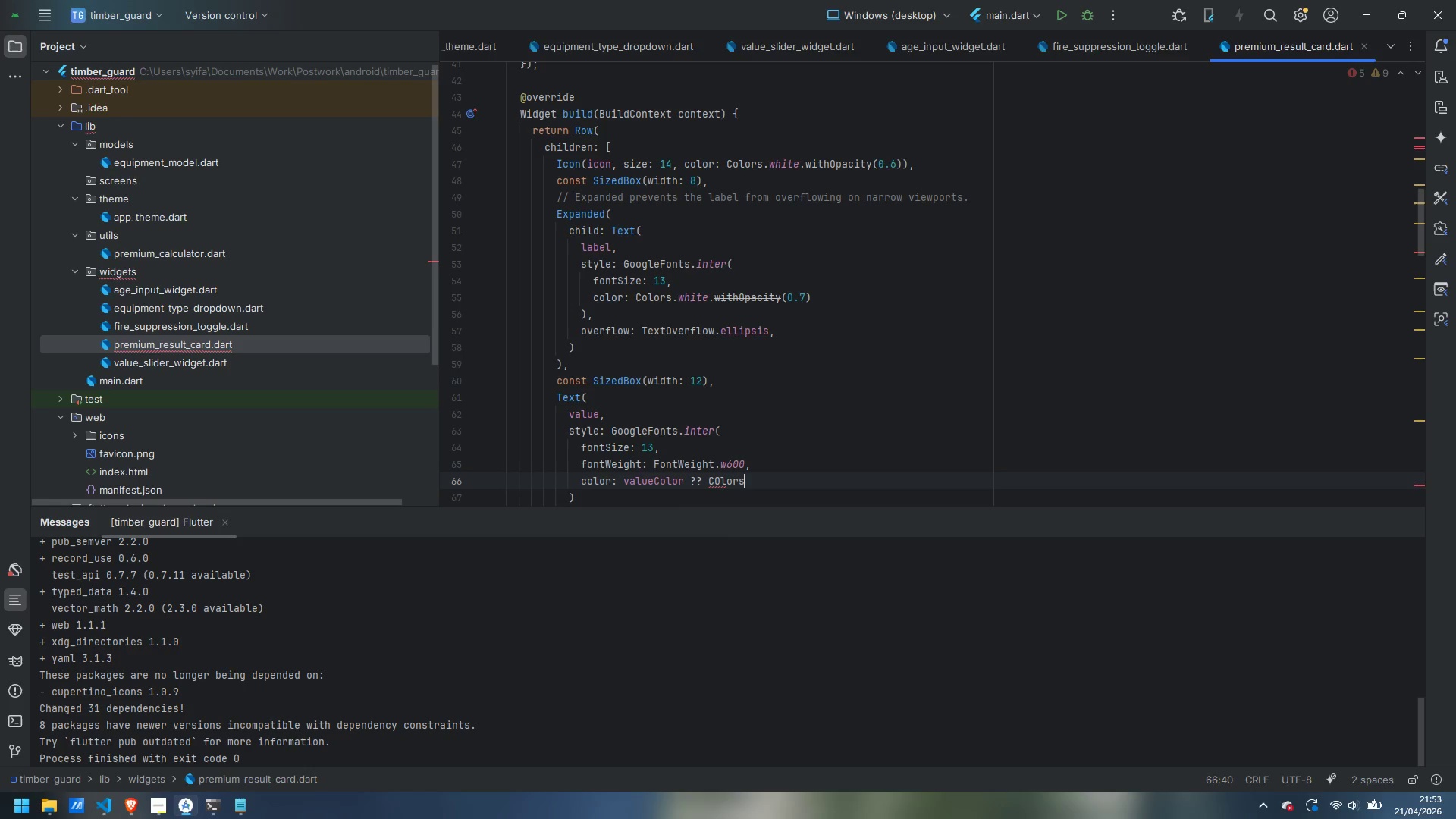 
key(Control+ArrowLeft)
 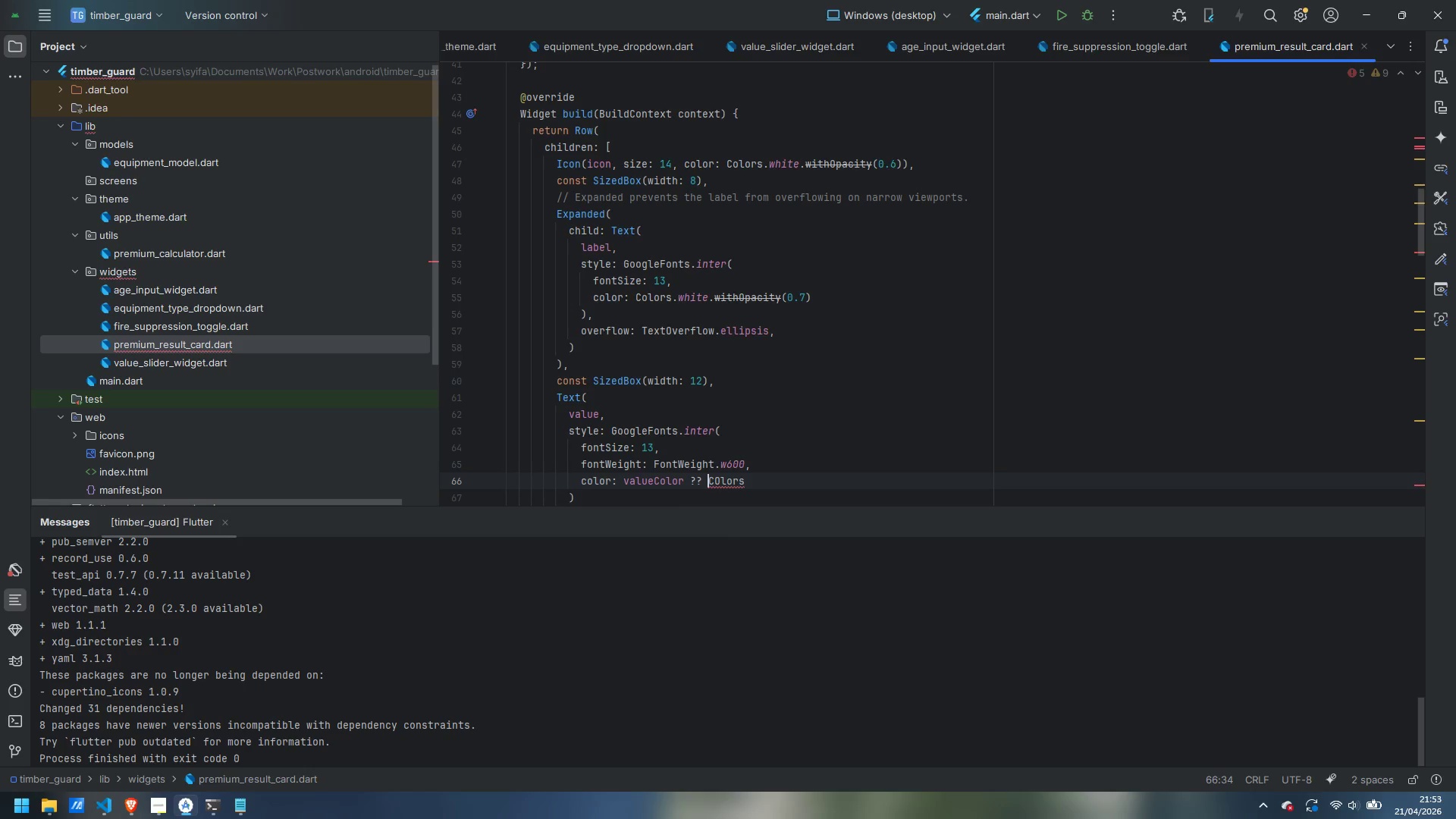 
key(ArrowRight)
 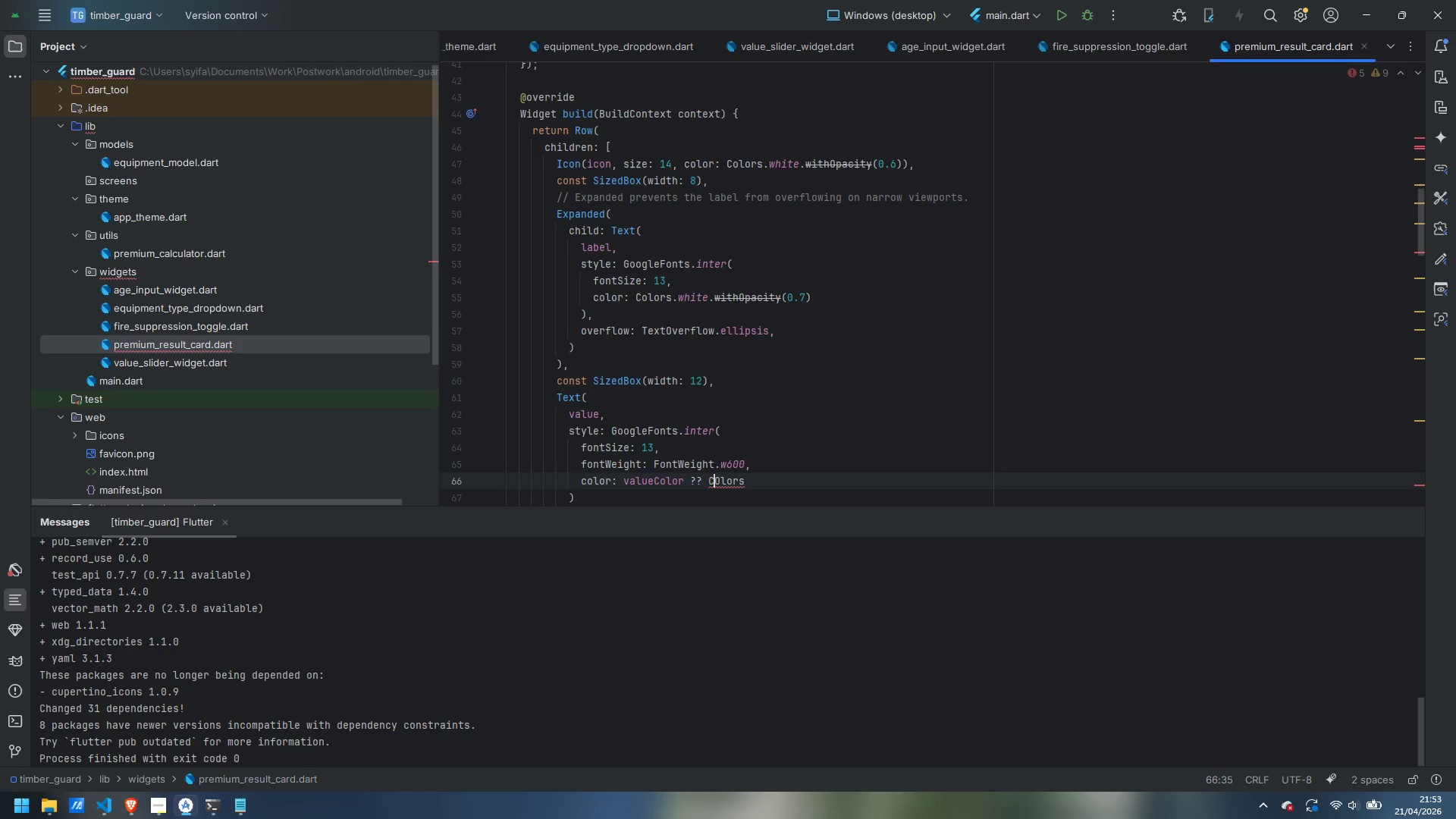 
key(ArrowRight)
 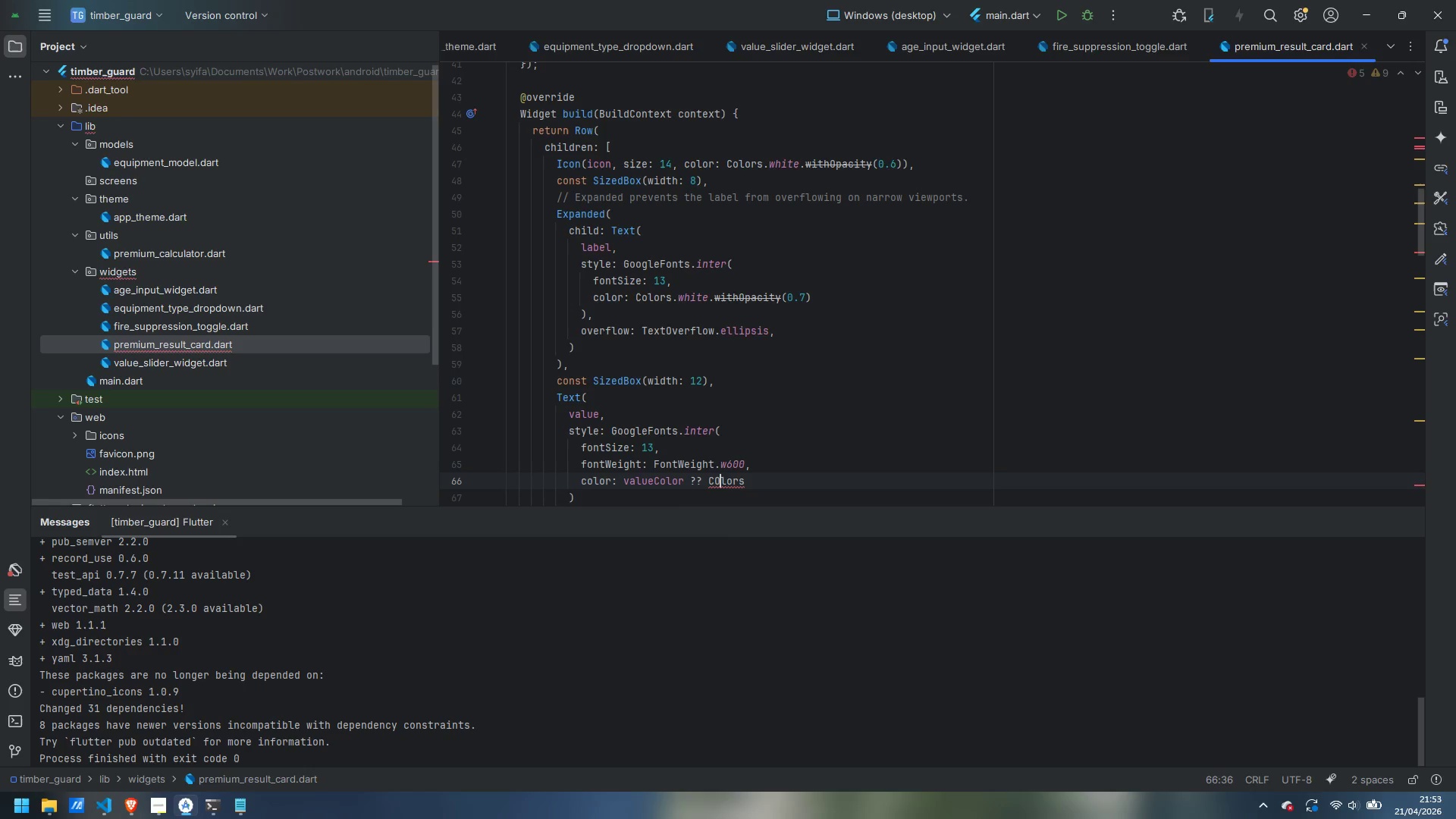 
key(Backspace)
 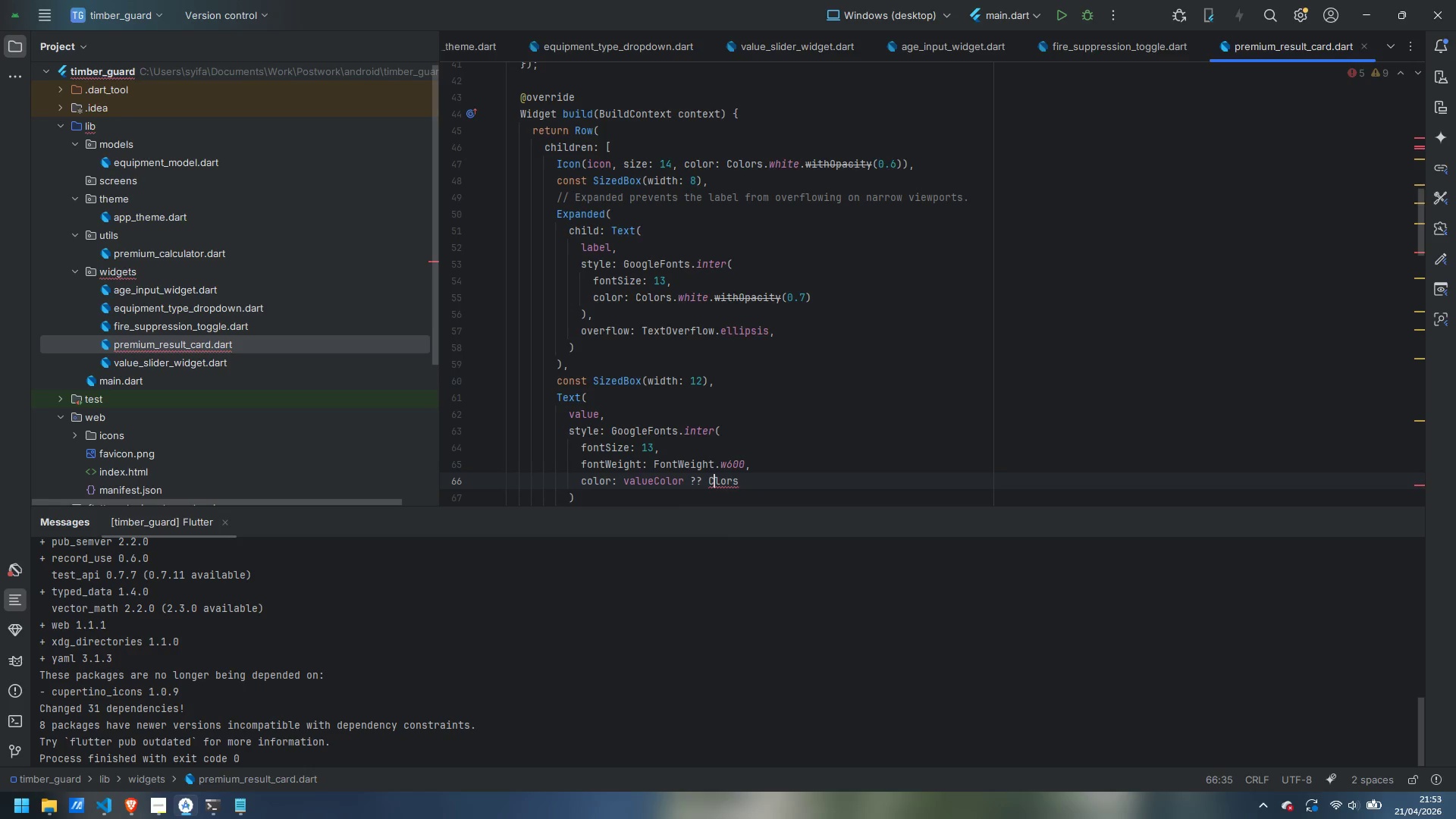 
key(O)
 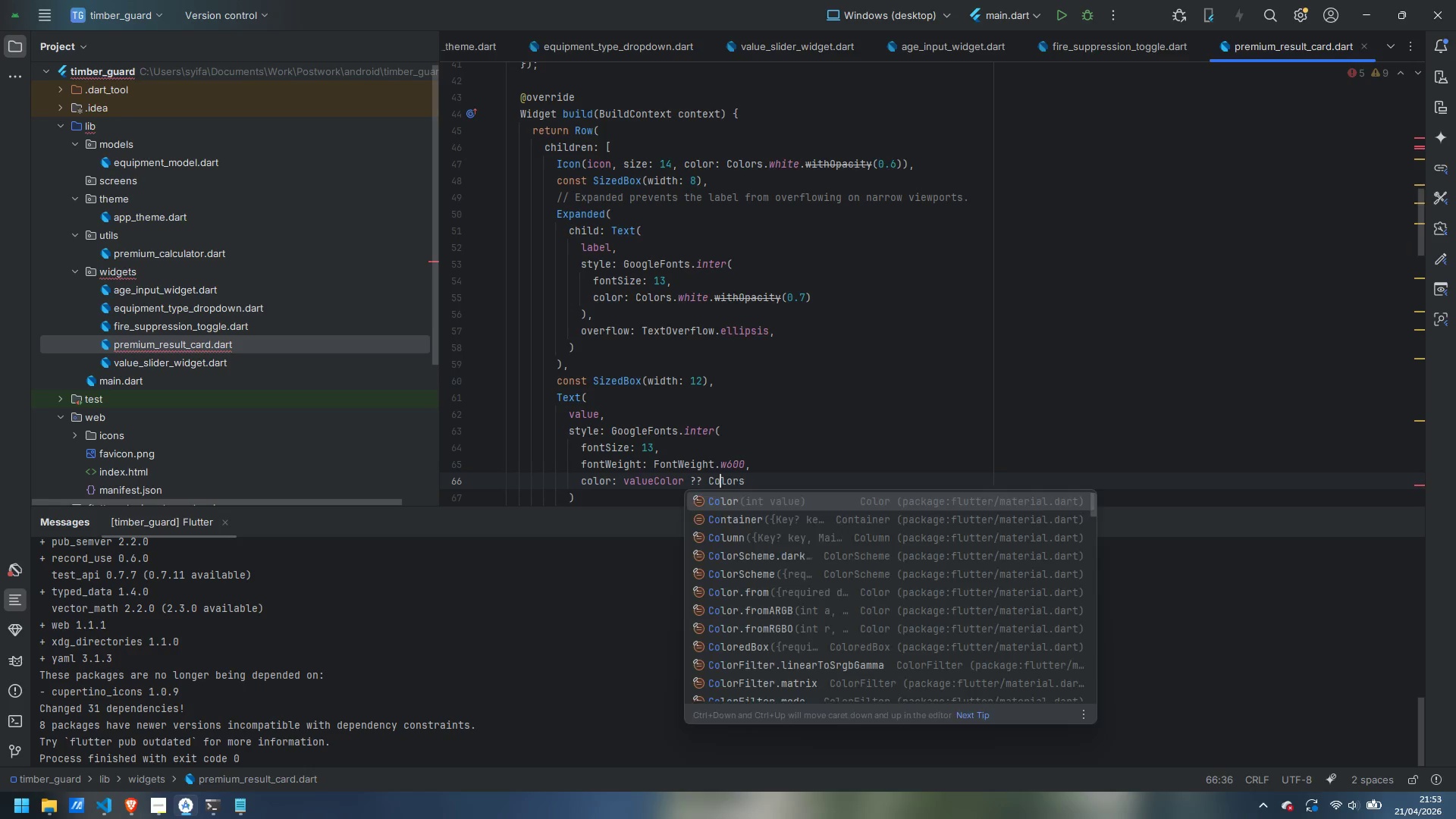 
key(Control+ArrowRight)
 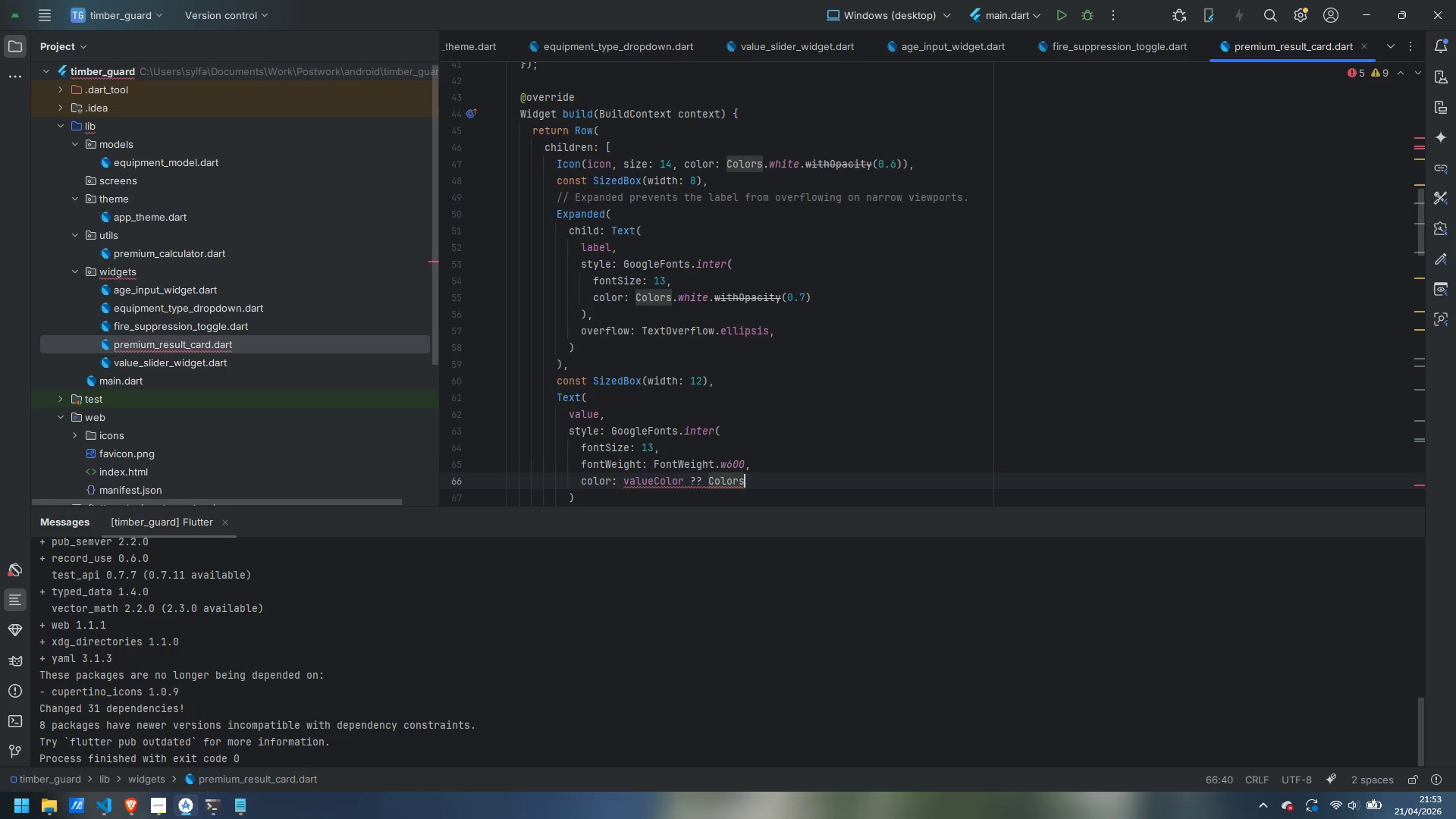 
type(.white)
 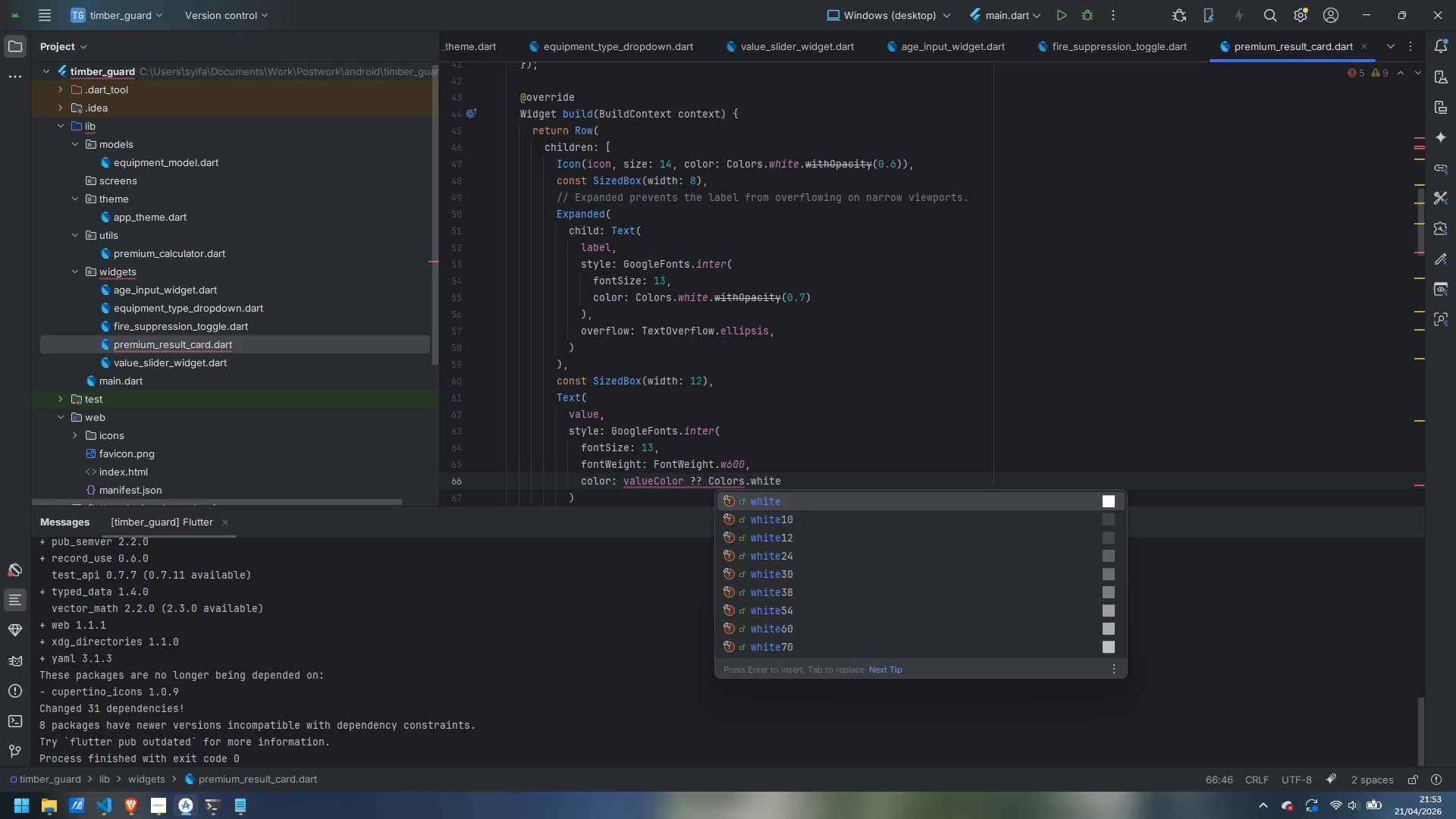 
key(Enter)
 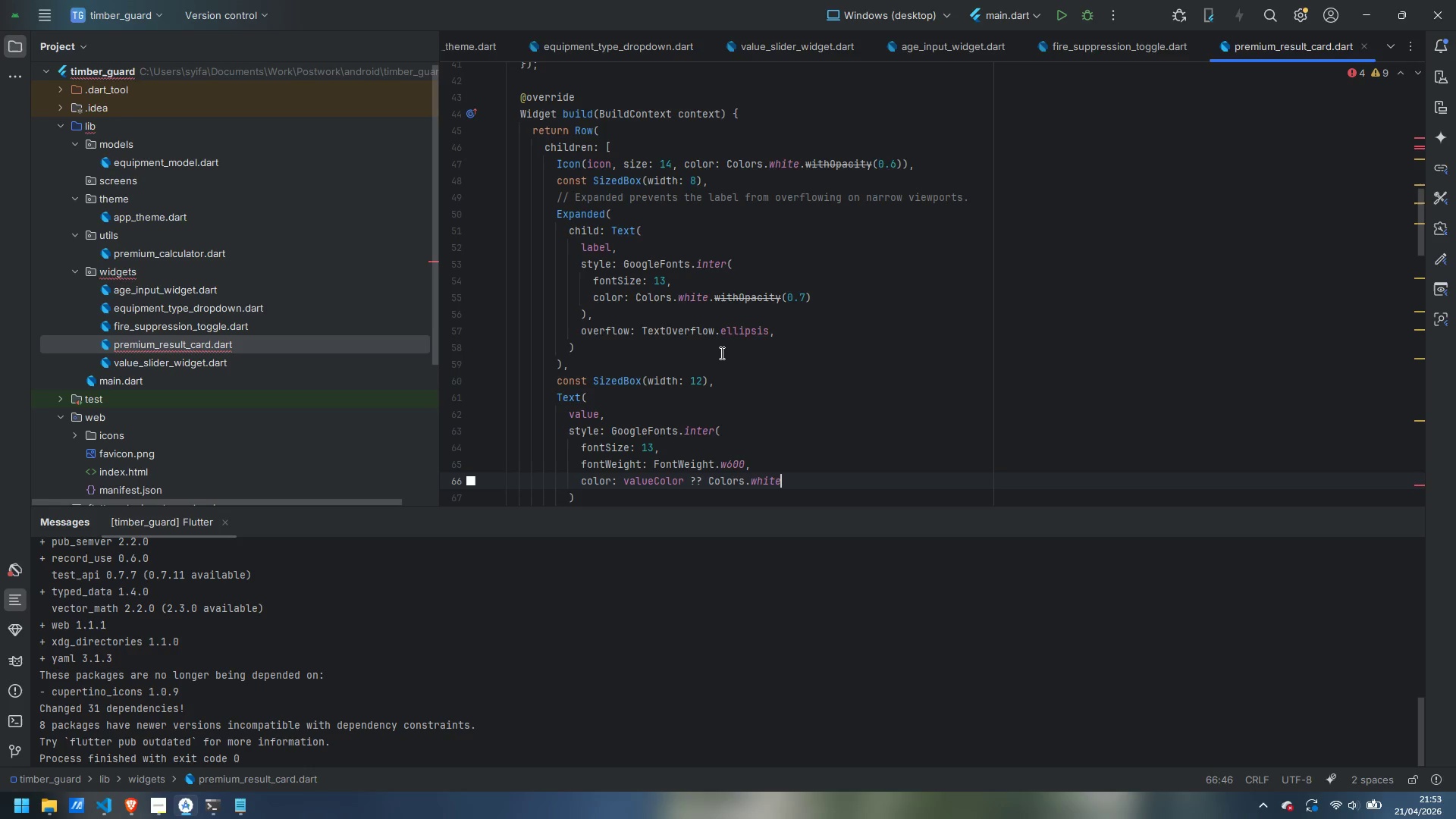 
wait(10.94)
 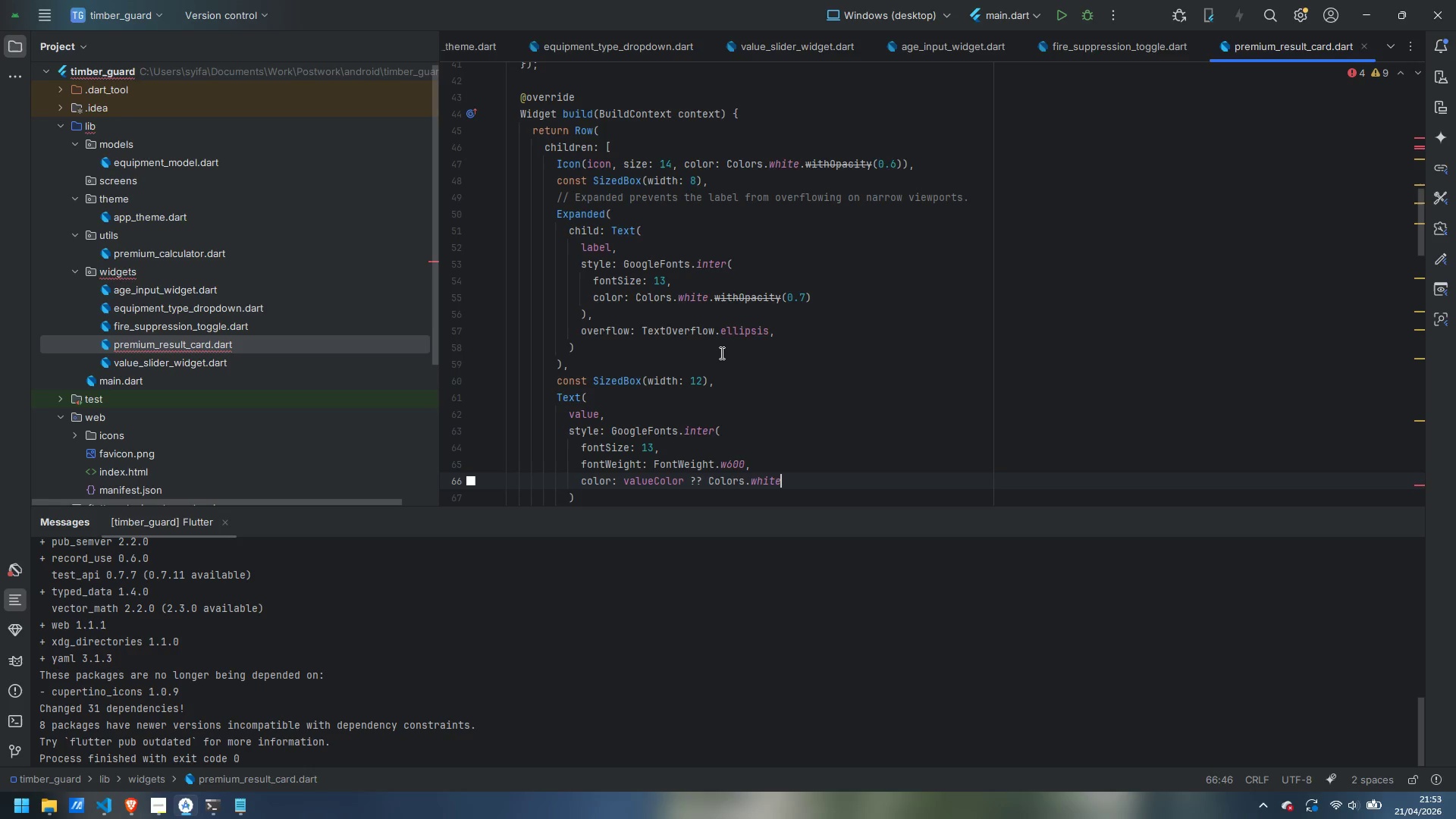 
scroll: coordinate [869, 343], scroll_direction: up, amount: 9.0
 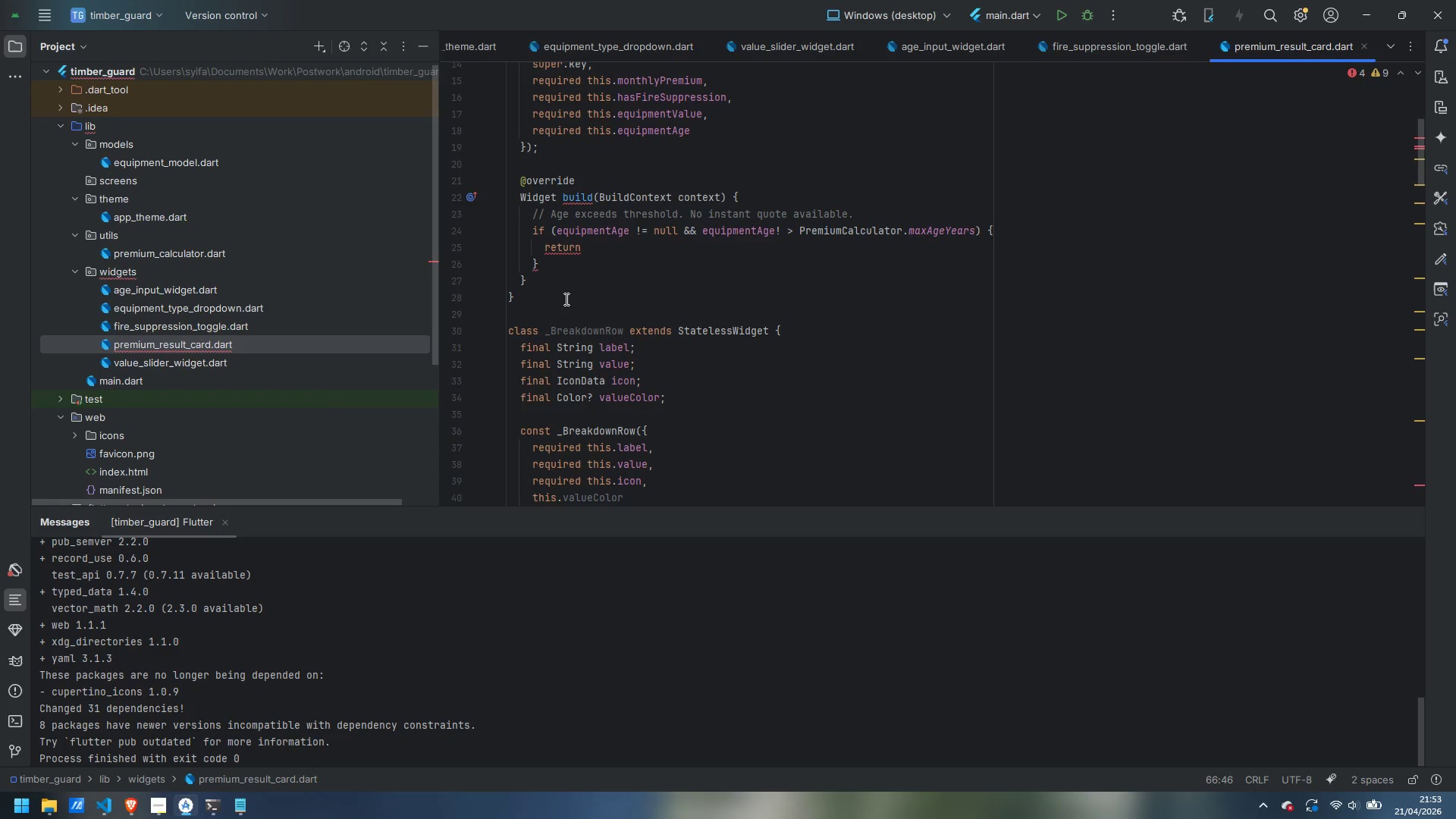 
left_click([565, 298])
 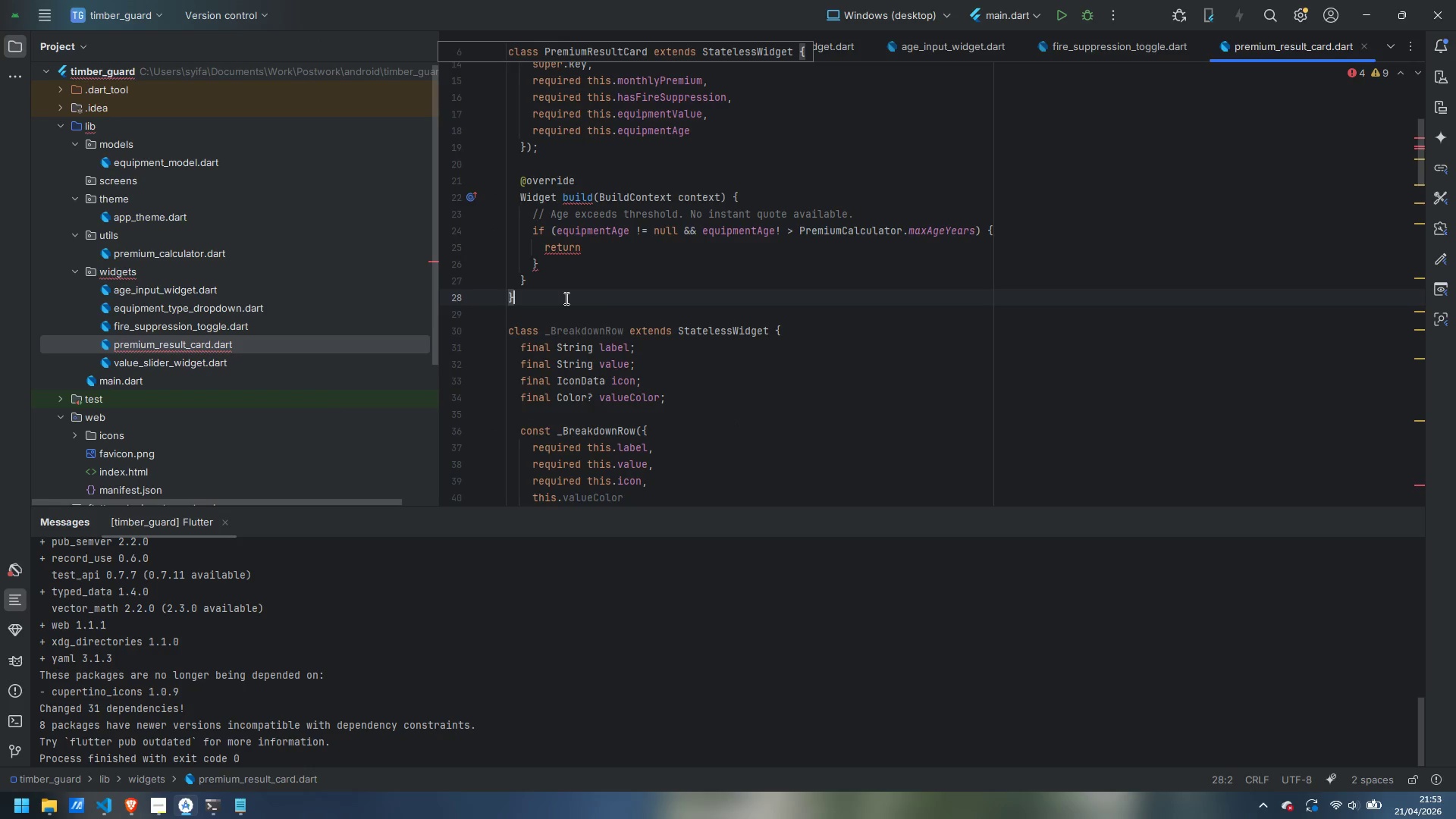 
key(Enter)
 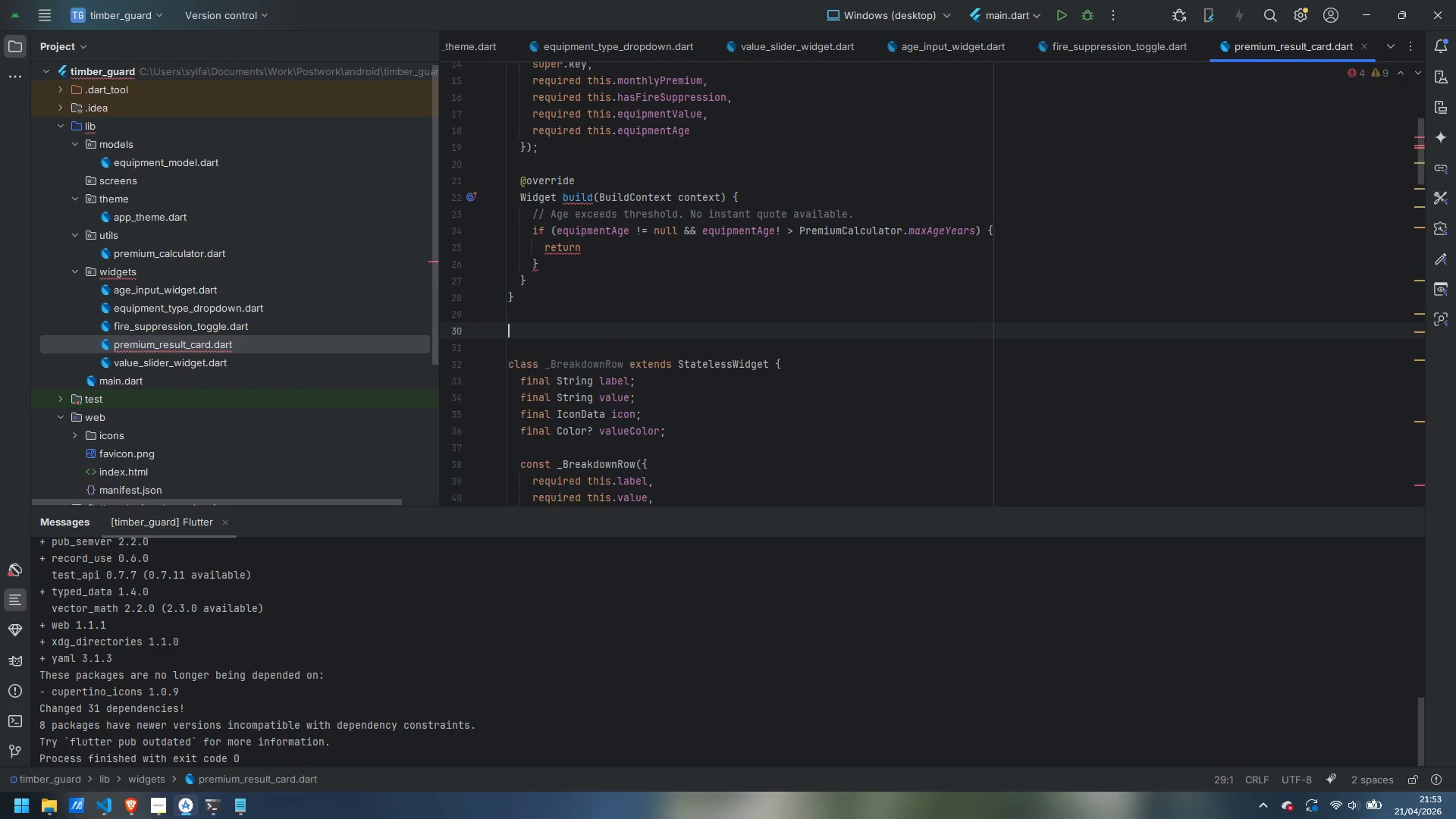 
key(Enter)
 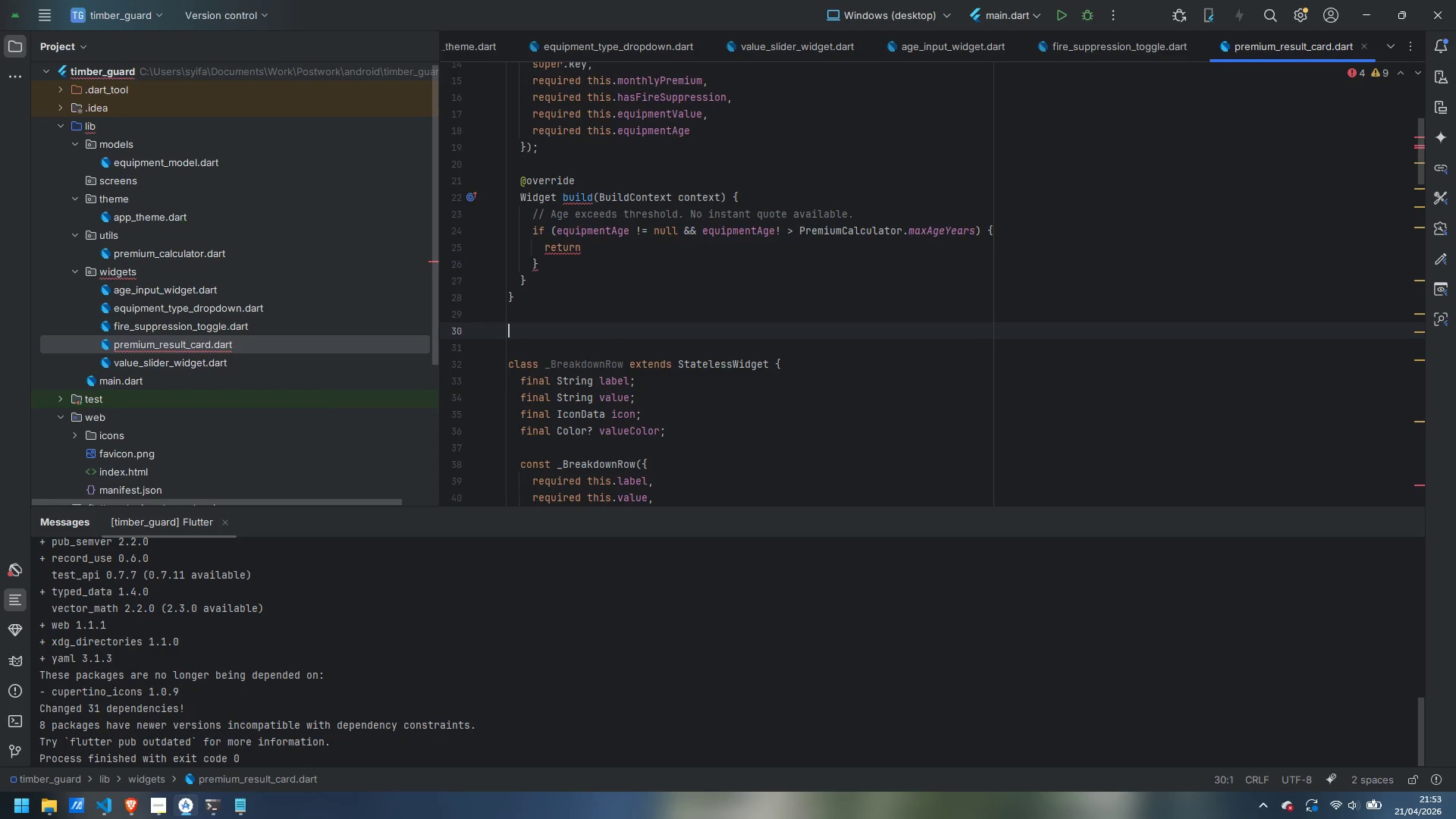 
type(class __Placeholder)
 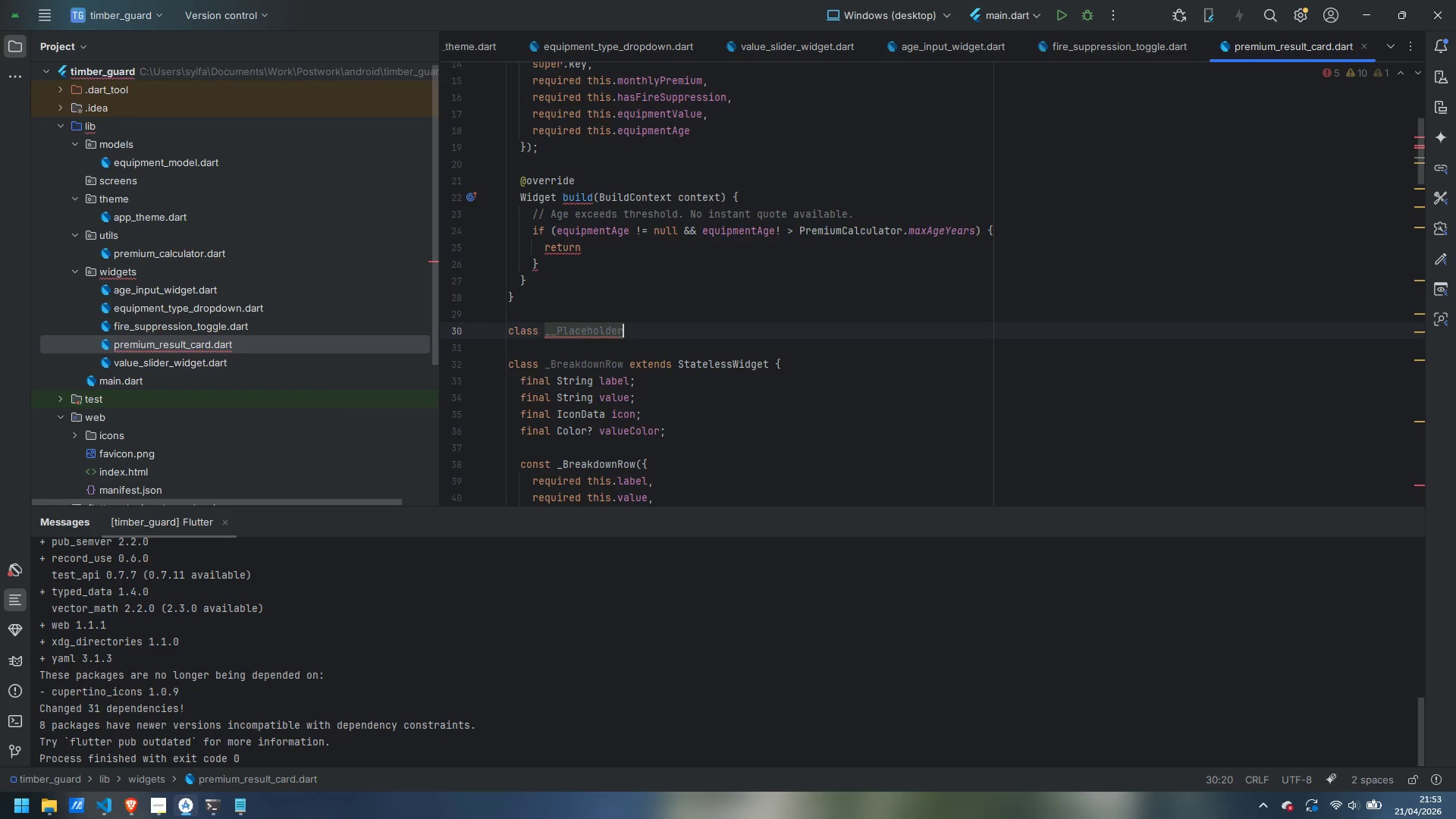 
 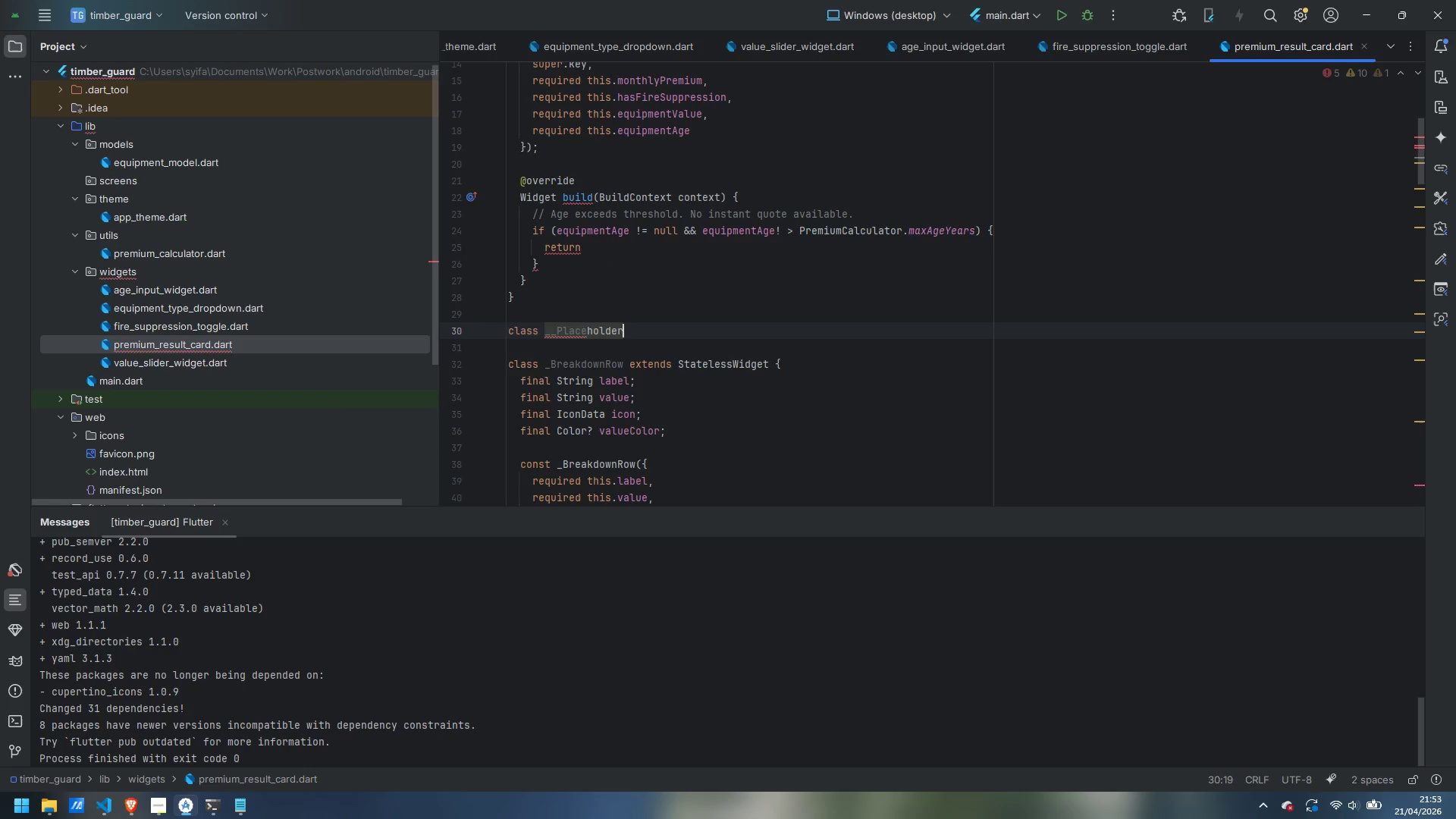 
hold_key(key=ShiftLeft, duration=1.12)
 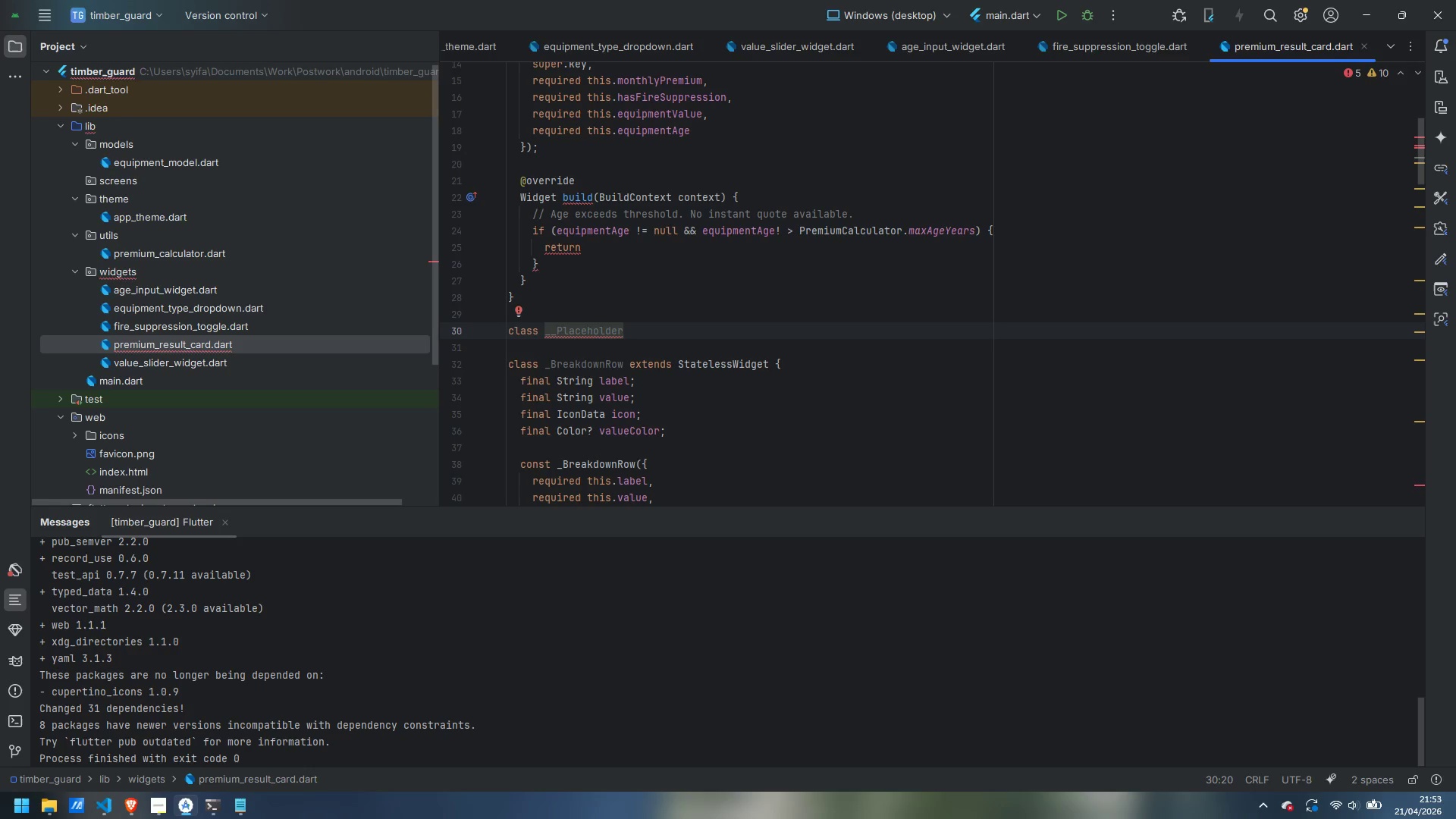 
key(Control+ArrowLeft)
 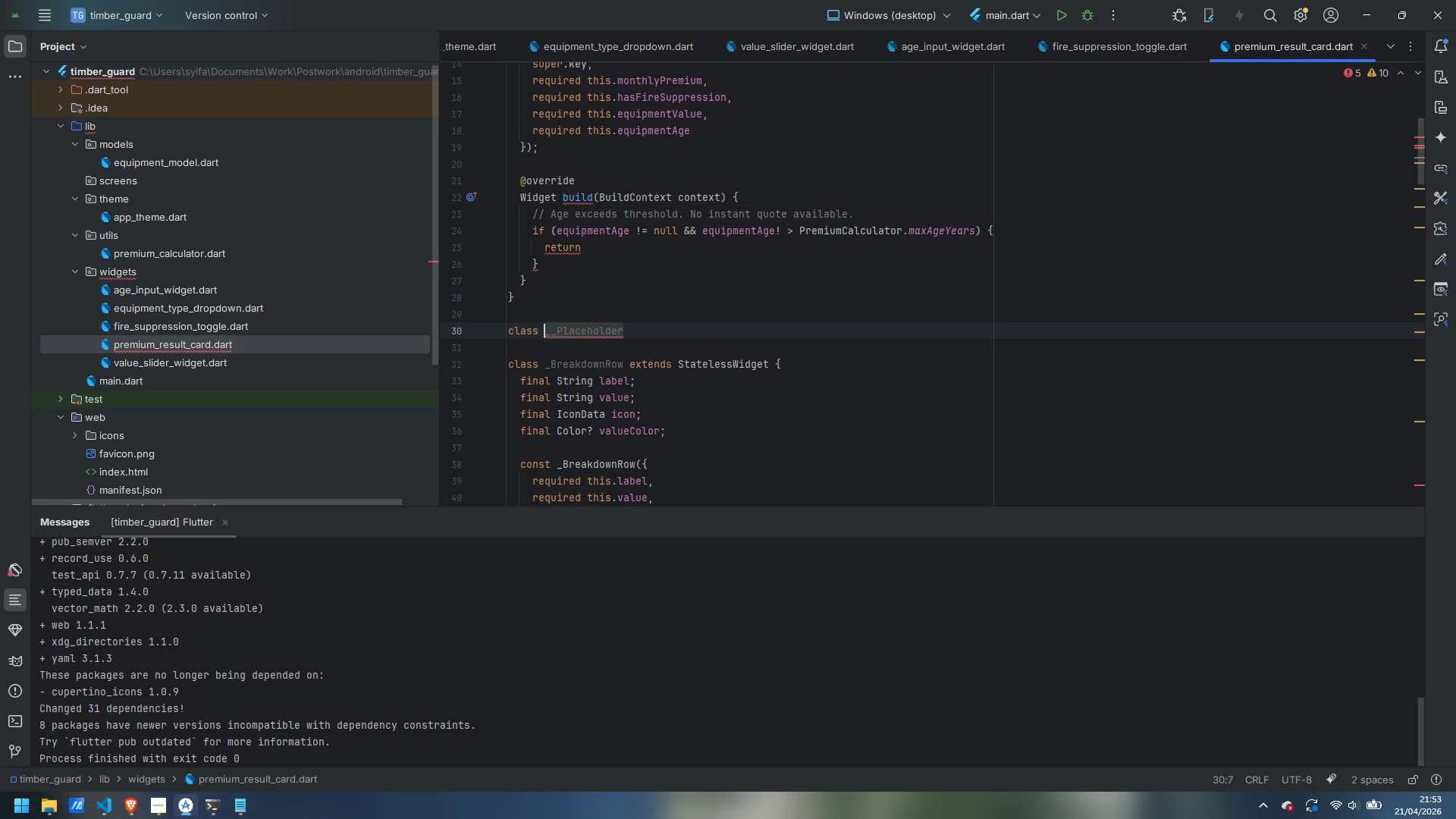 
key(ArrowRight)
 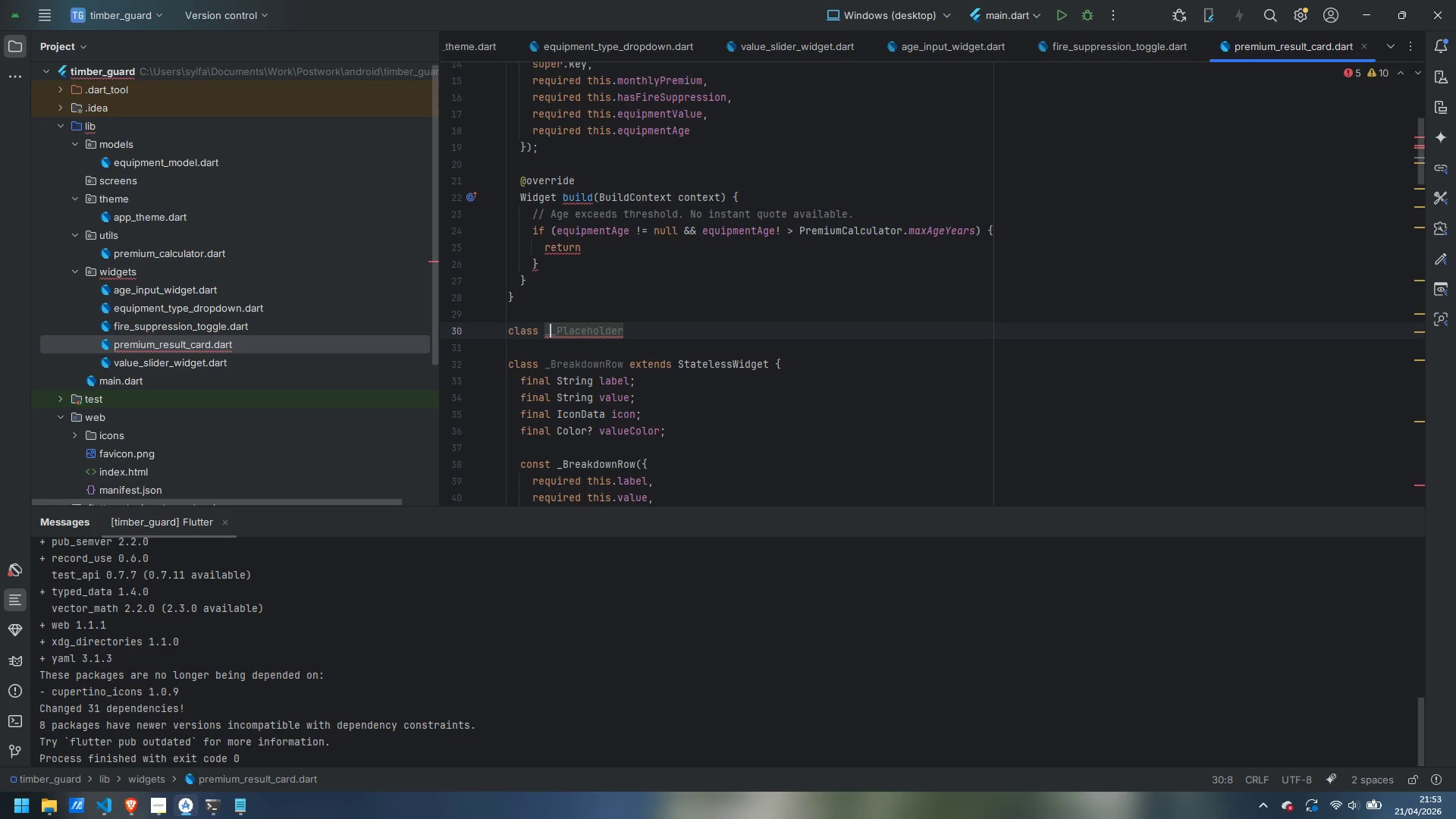 
key(Backspace)
 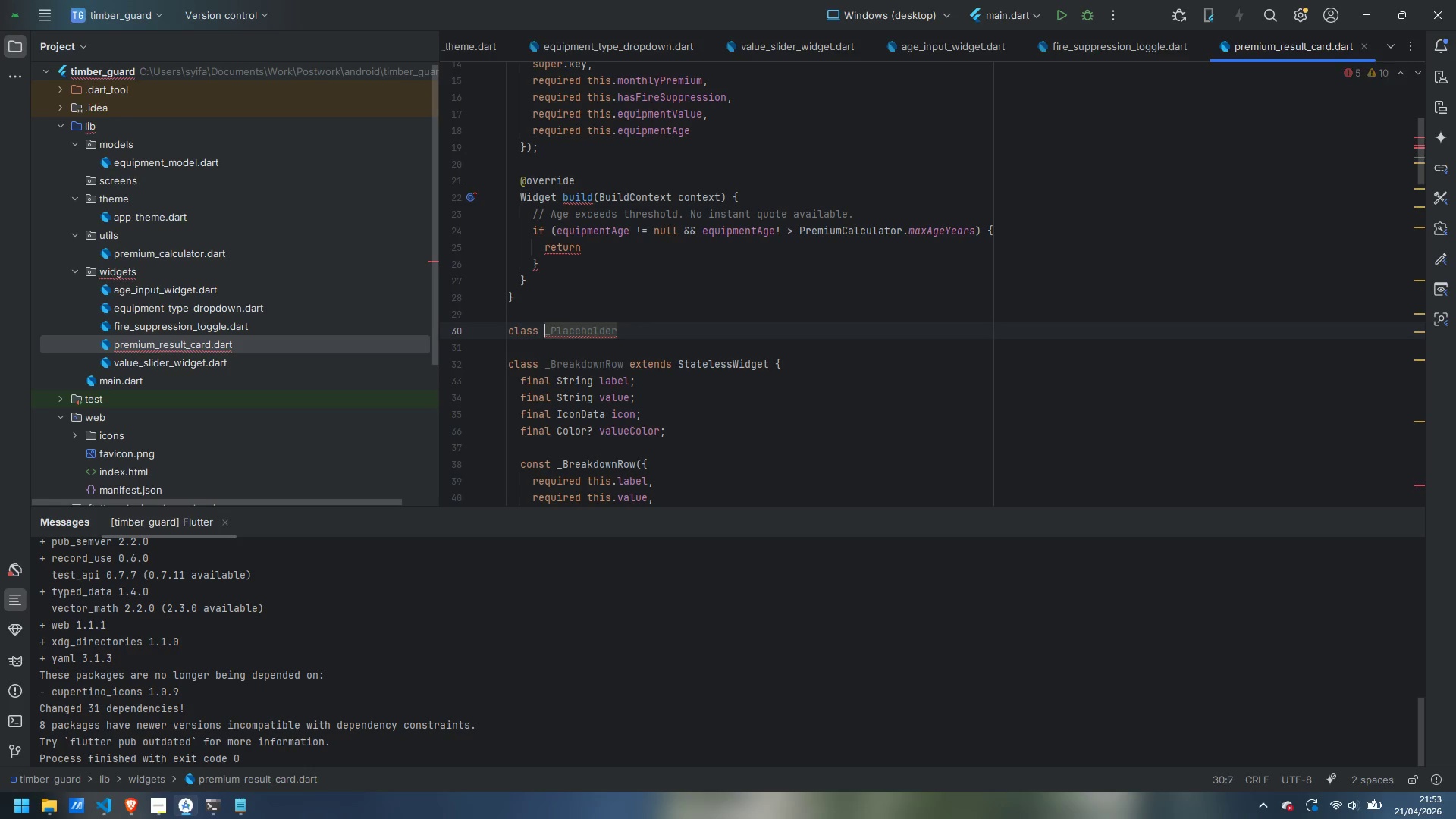 
key(Control+ArrowRight)
 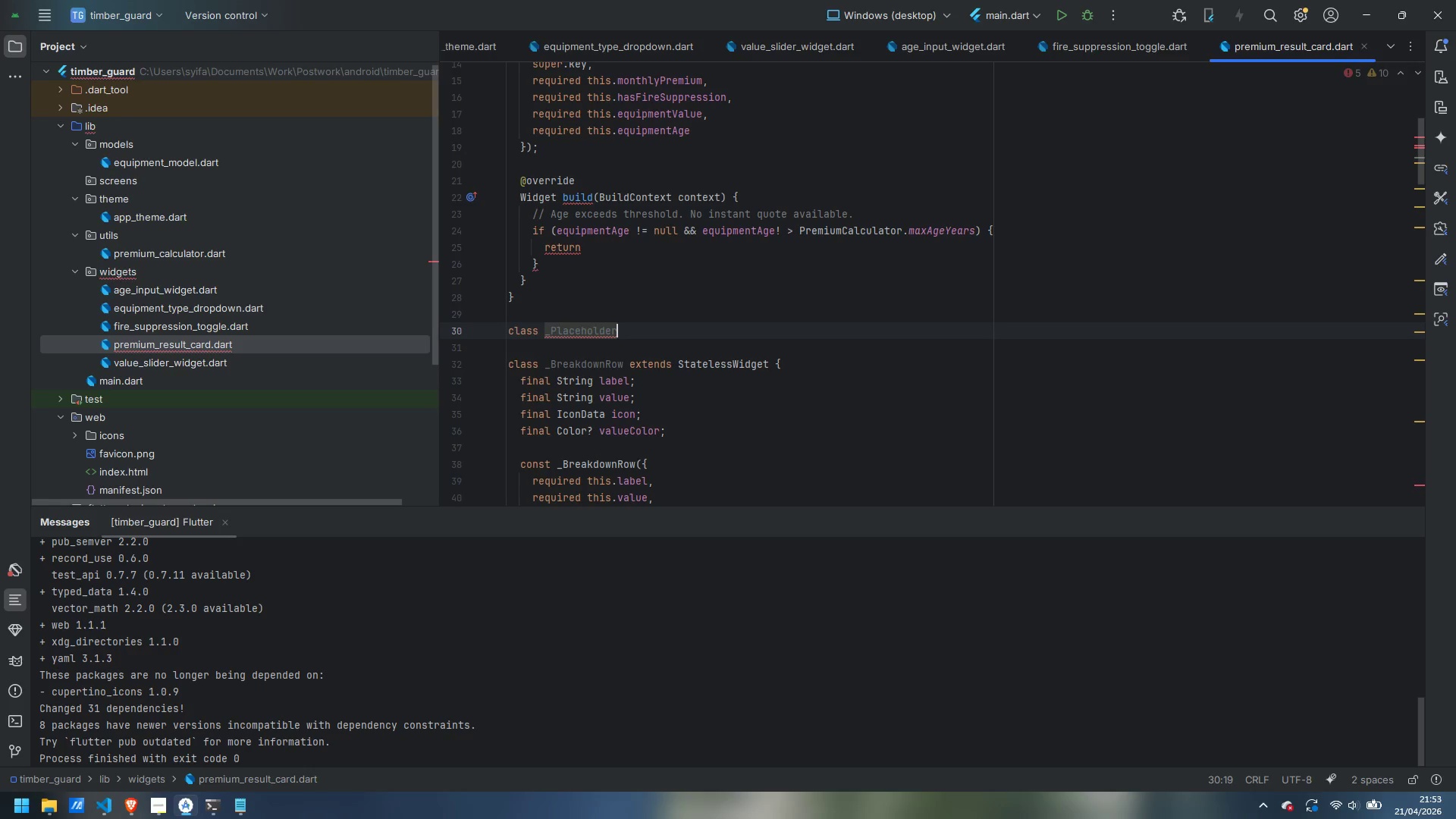 
type(Amount extends StatelessWidget {)
 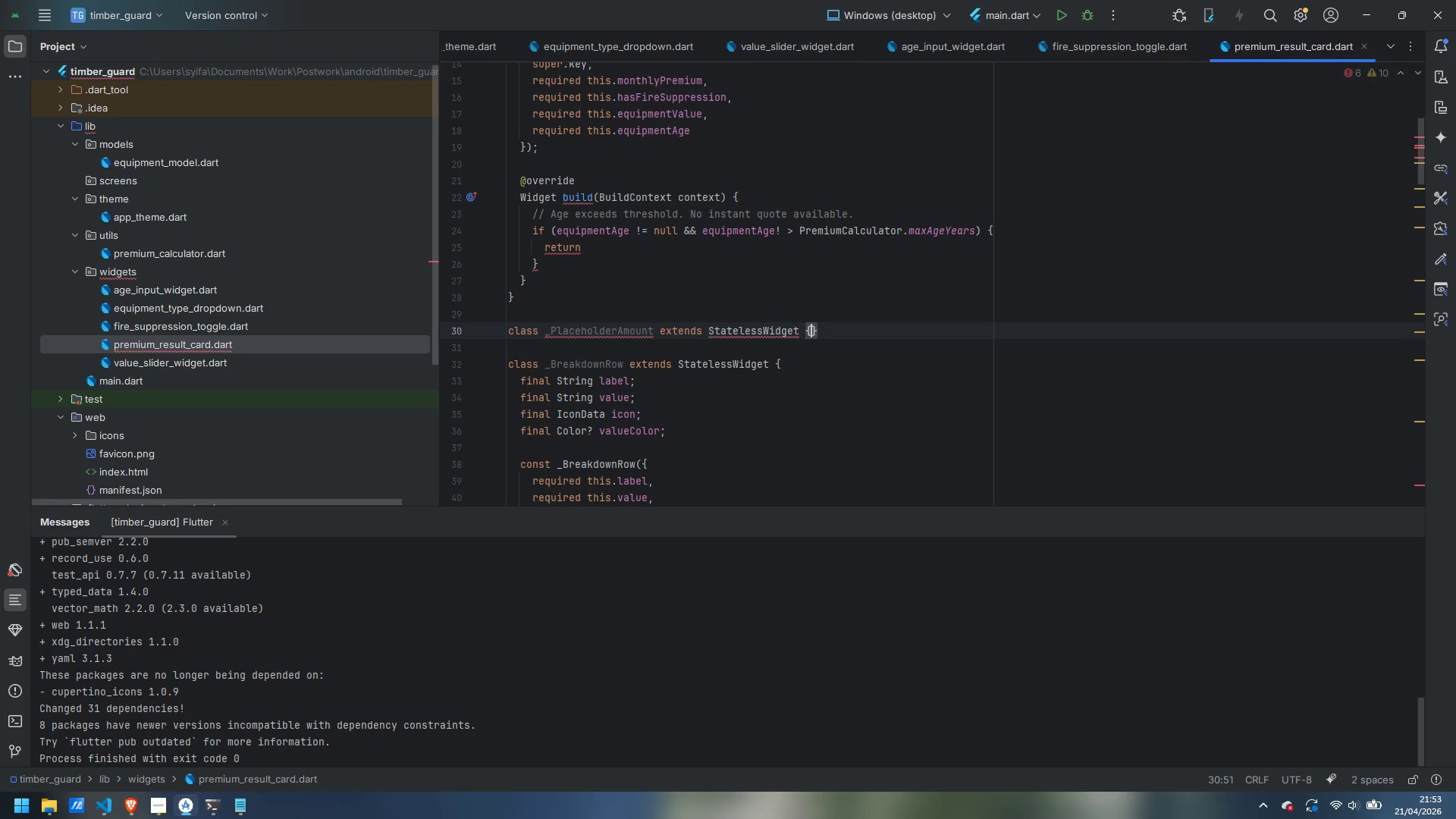 
key(Enter)
 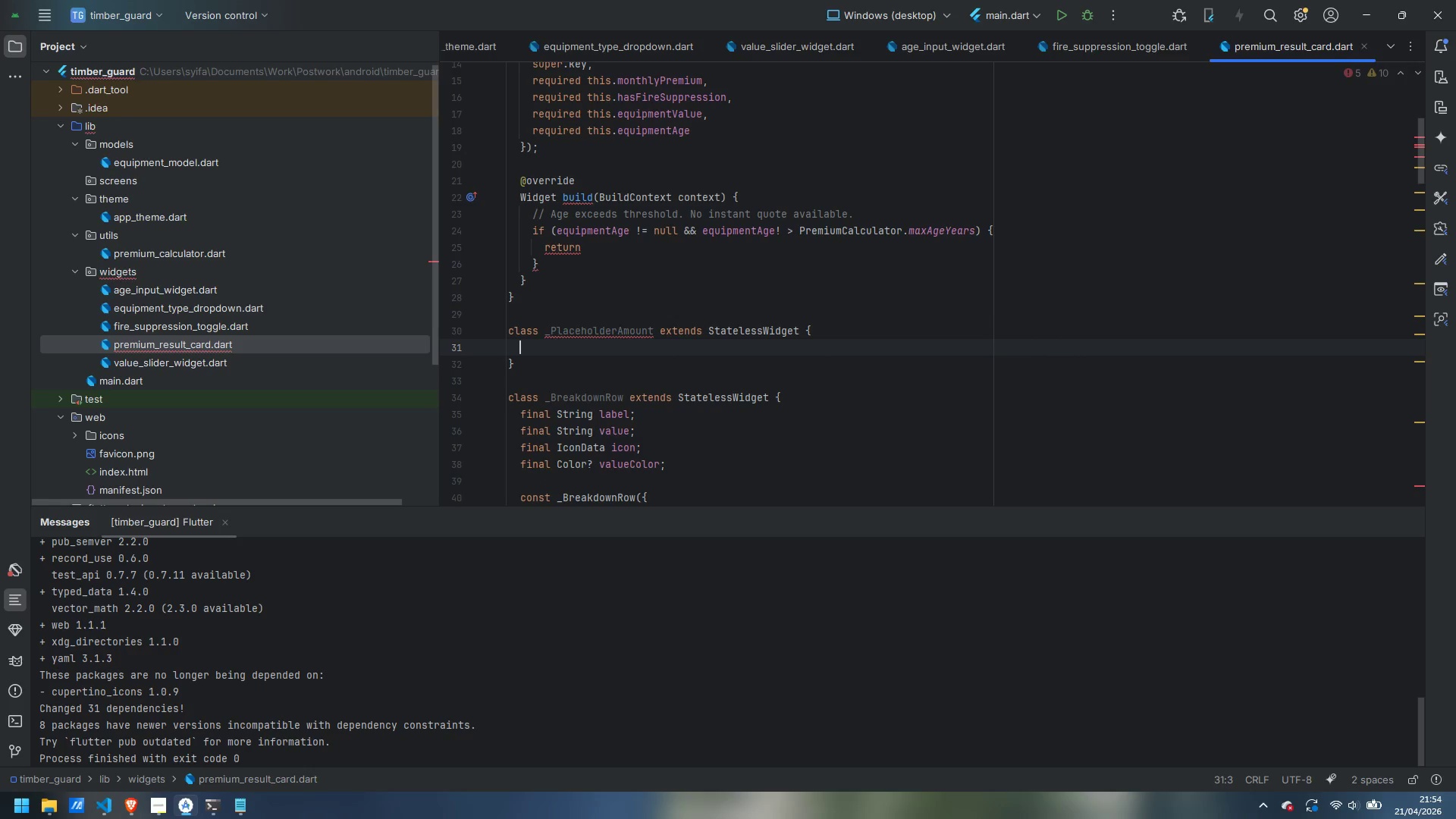 
type(const _PlaceholderAmount({super.key)
 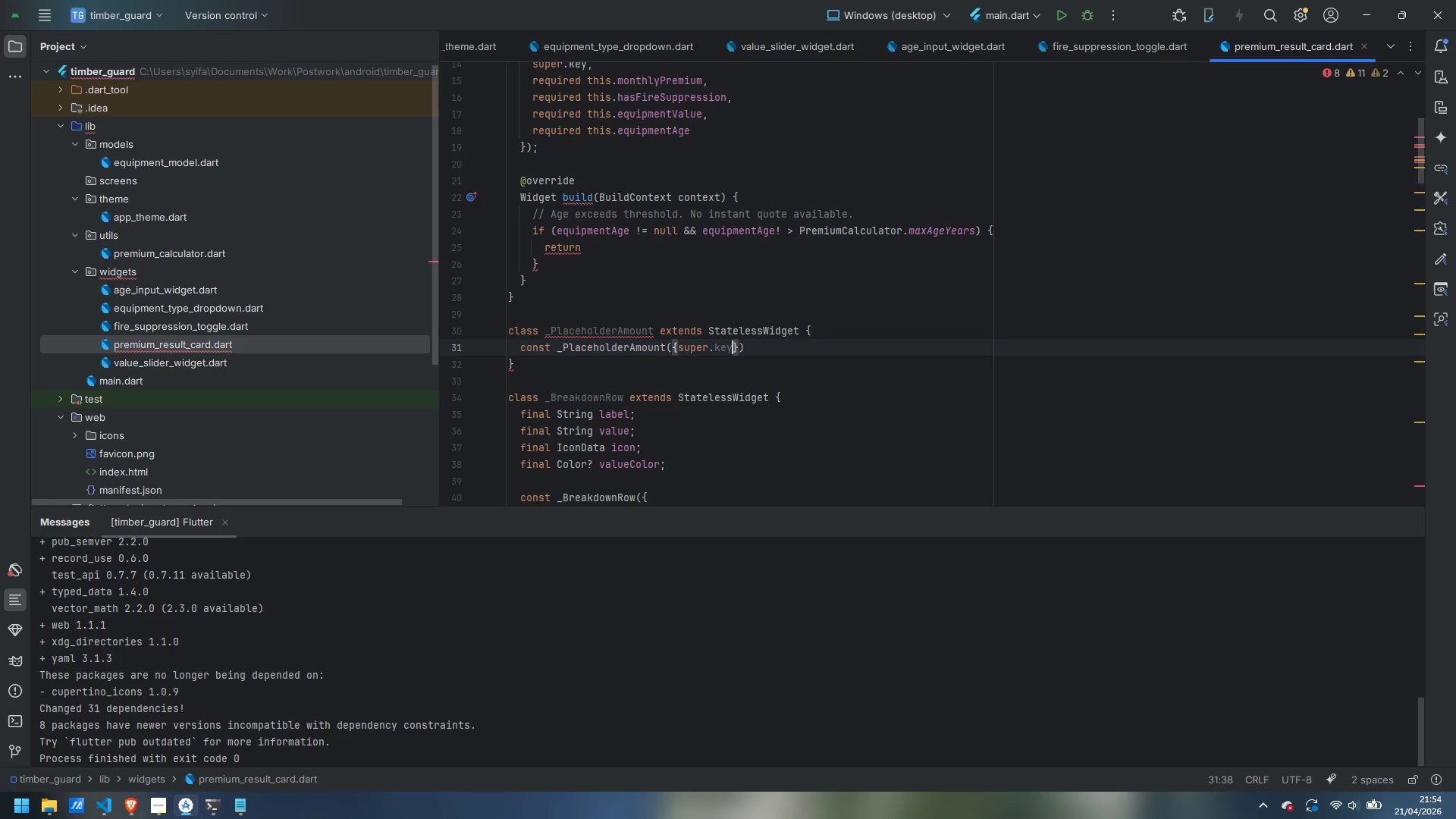 
key(ArrowRight)
 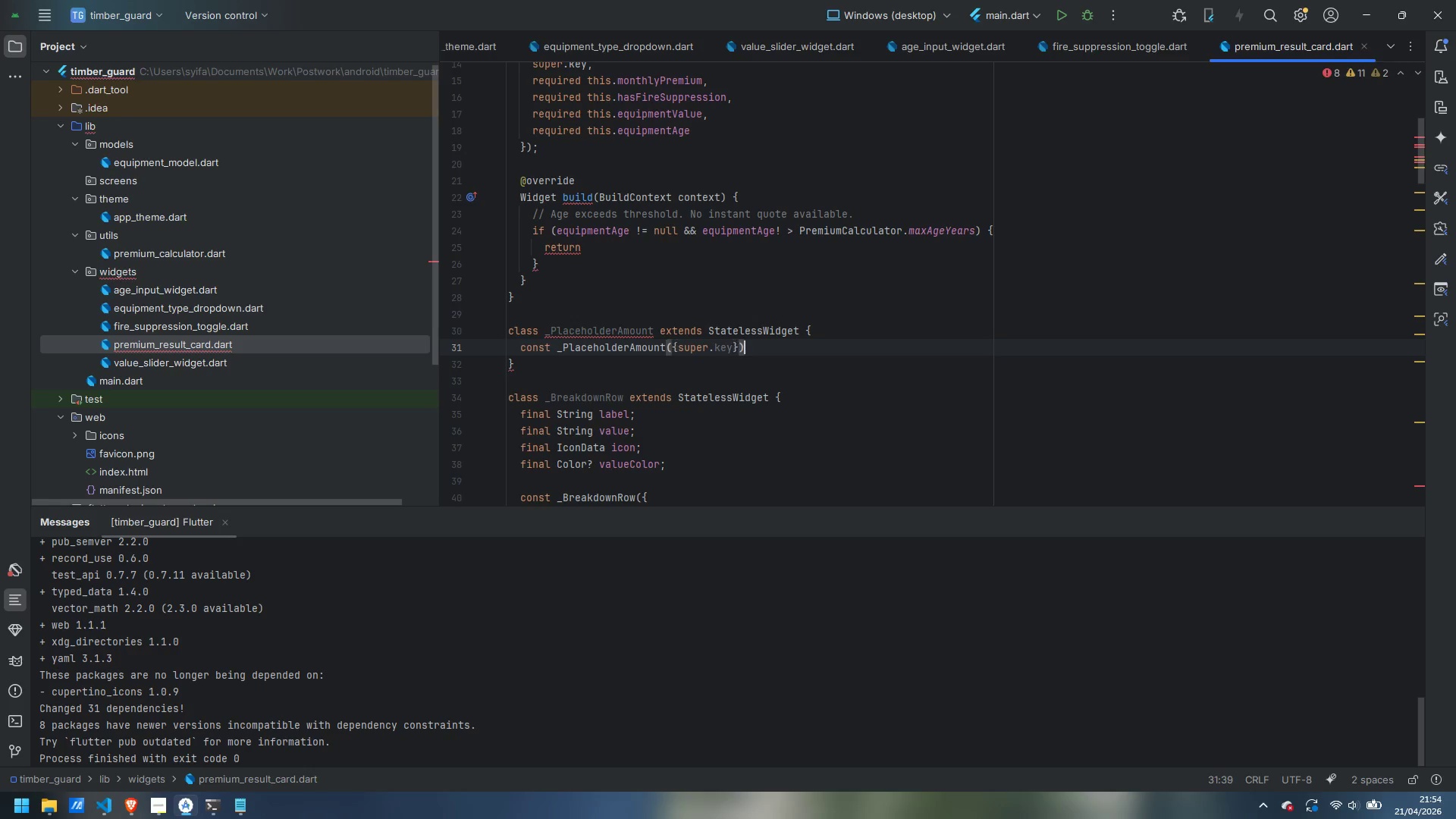 
key(ArrowRight)
 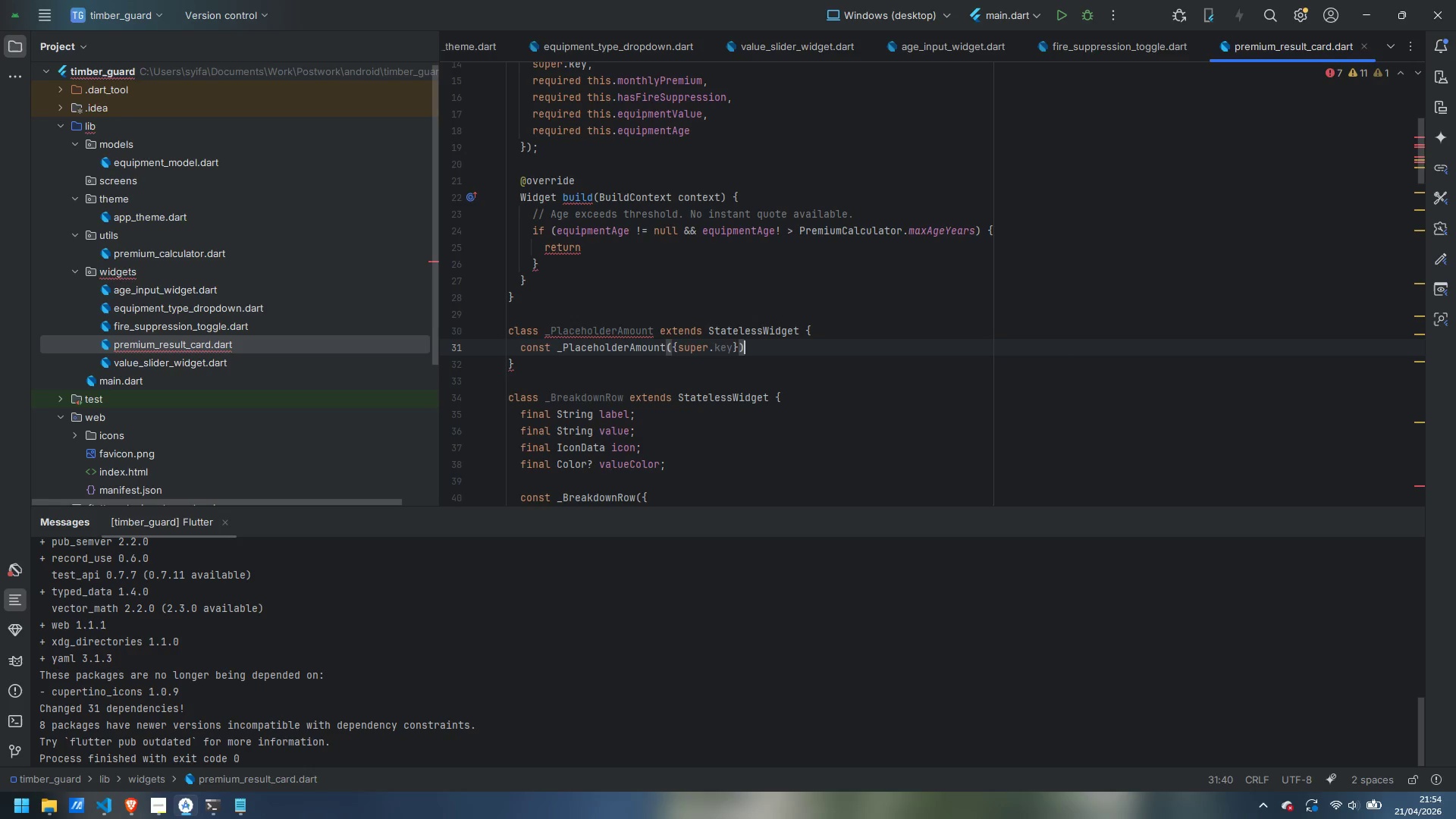 
key(Semicolon)
 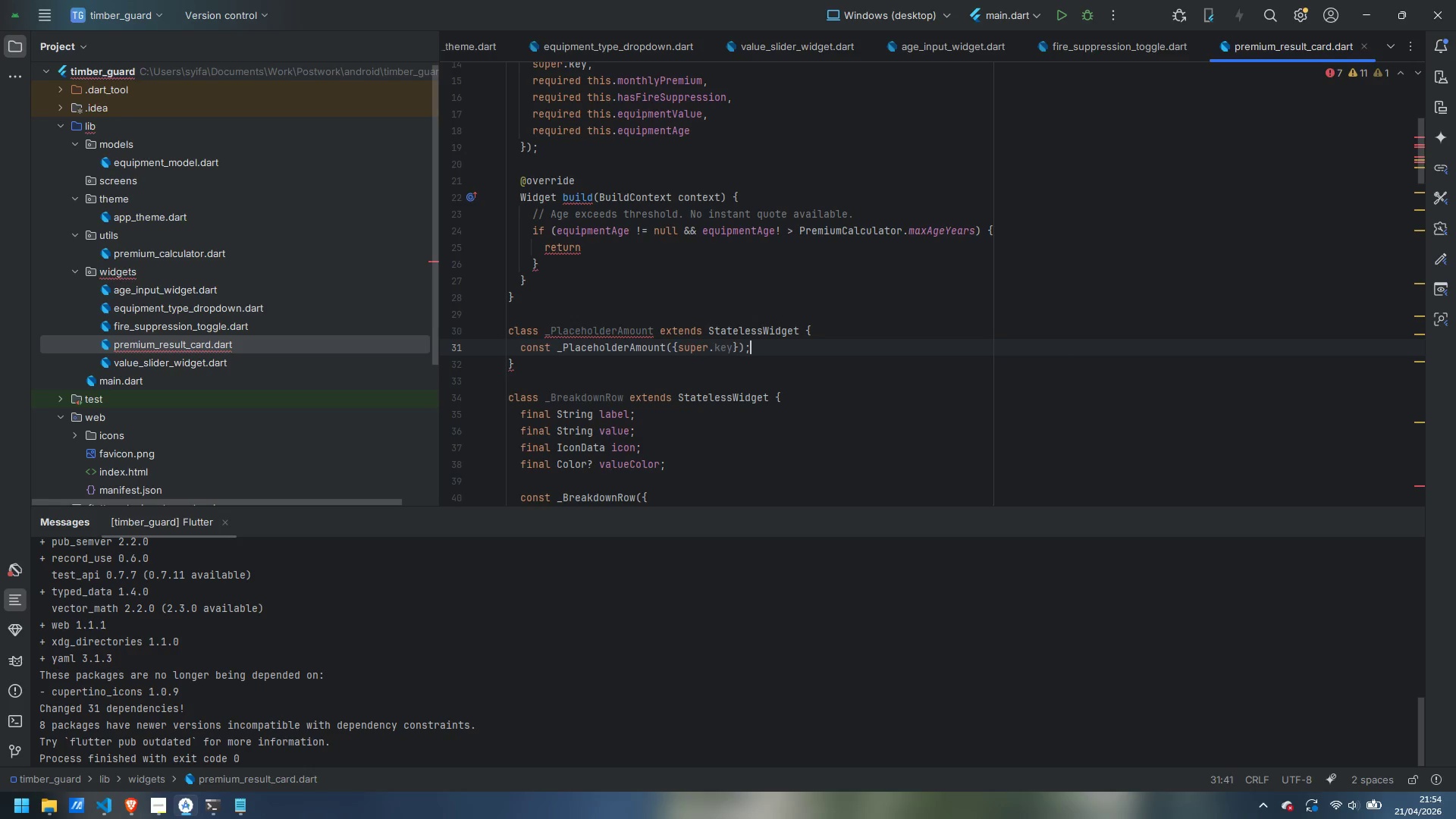 
key(Enter)
 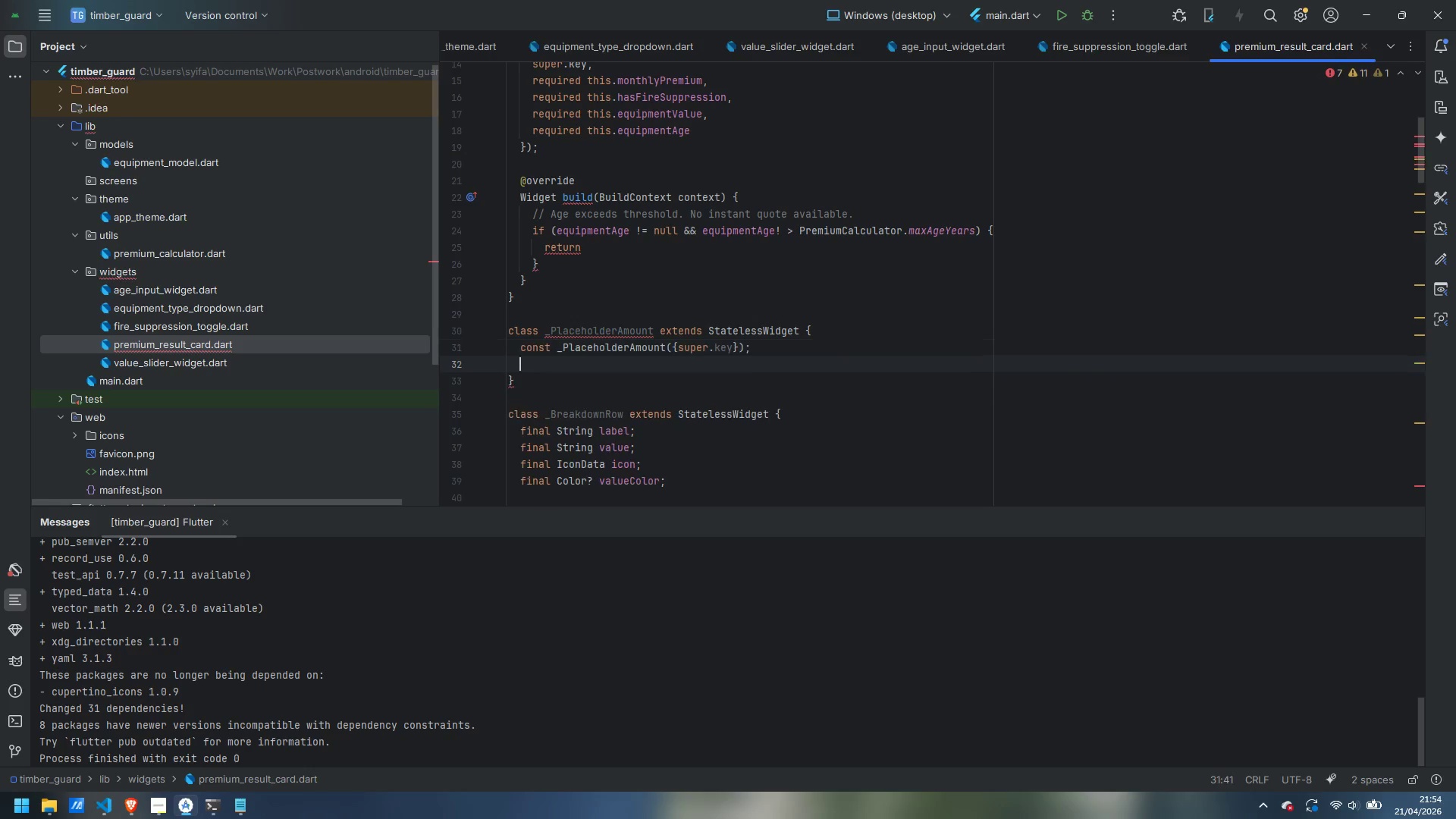 
key(Enter)
 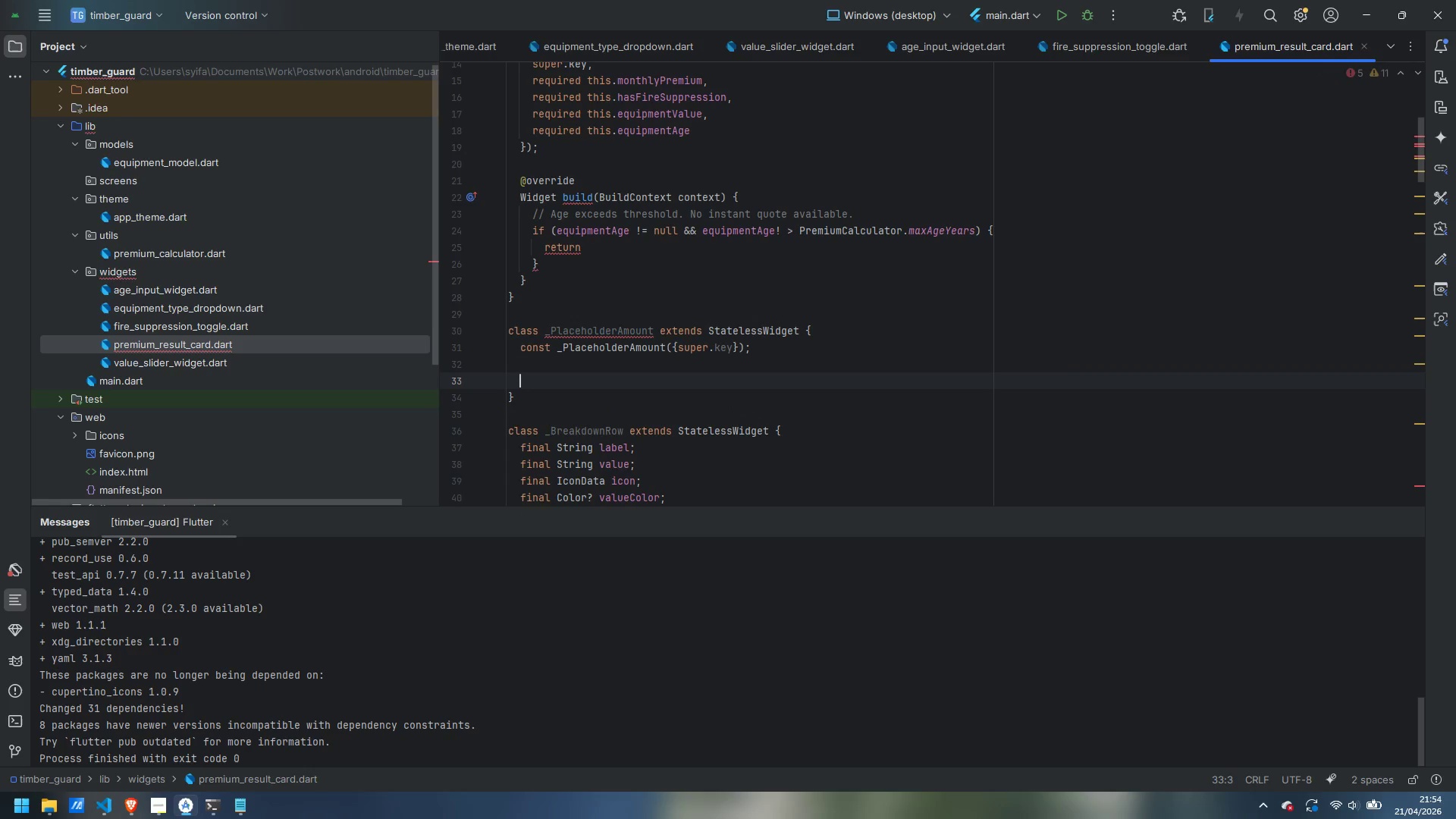 
type(bui)
 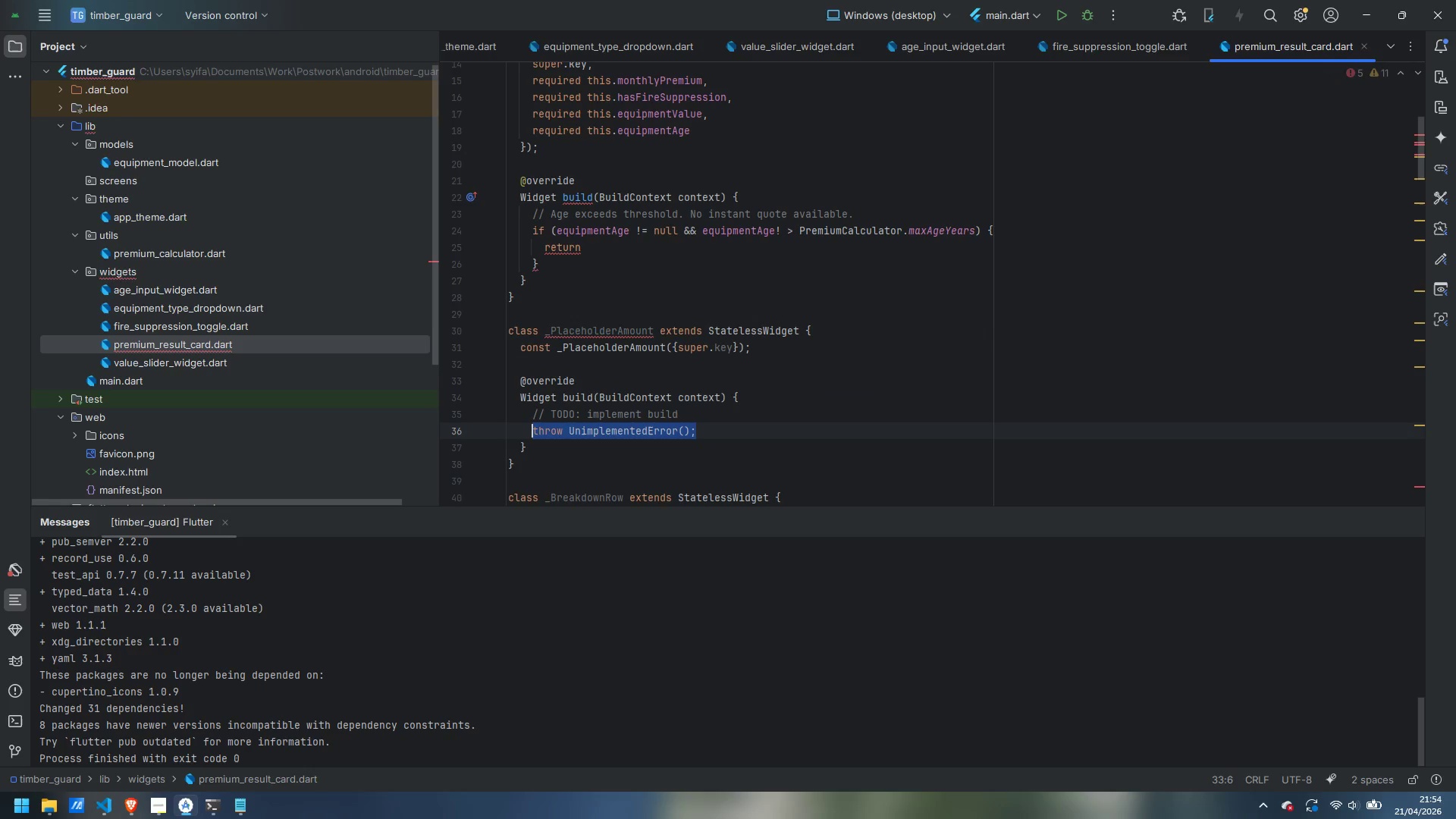 
key(Enter)
 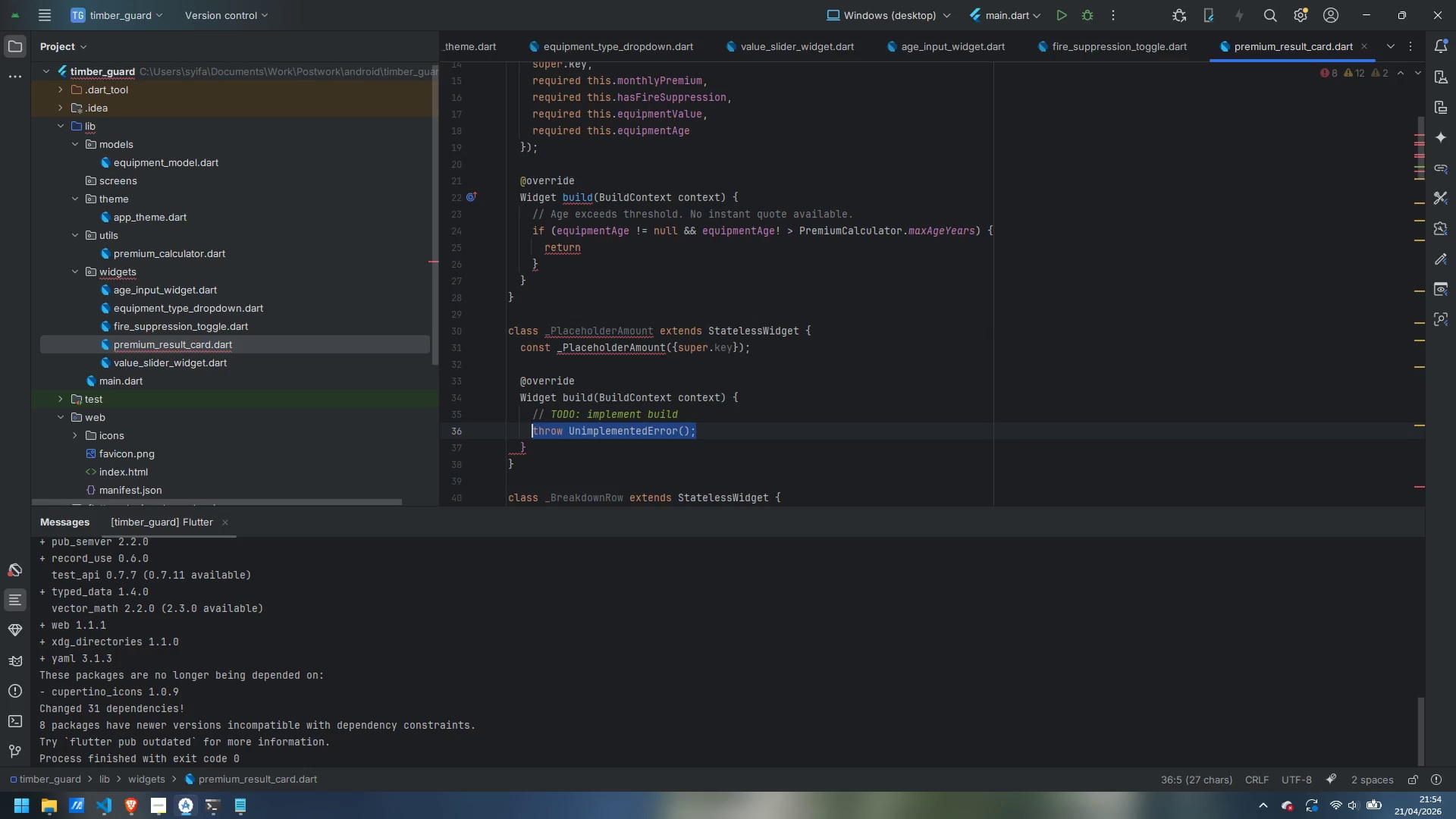 
key(Control+Backspace)
 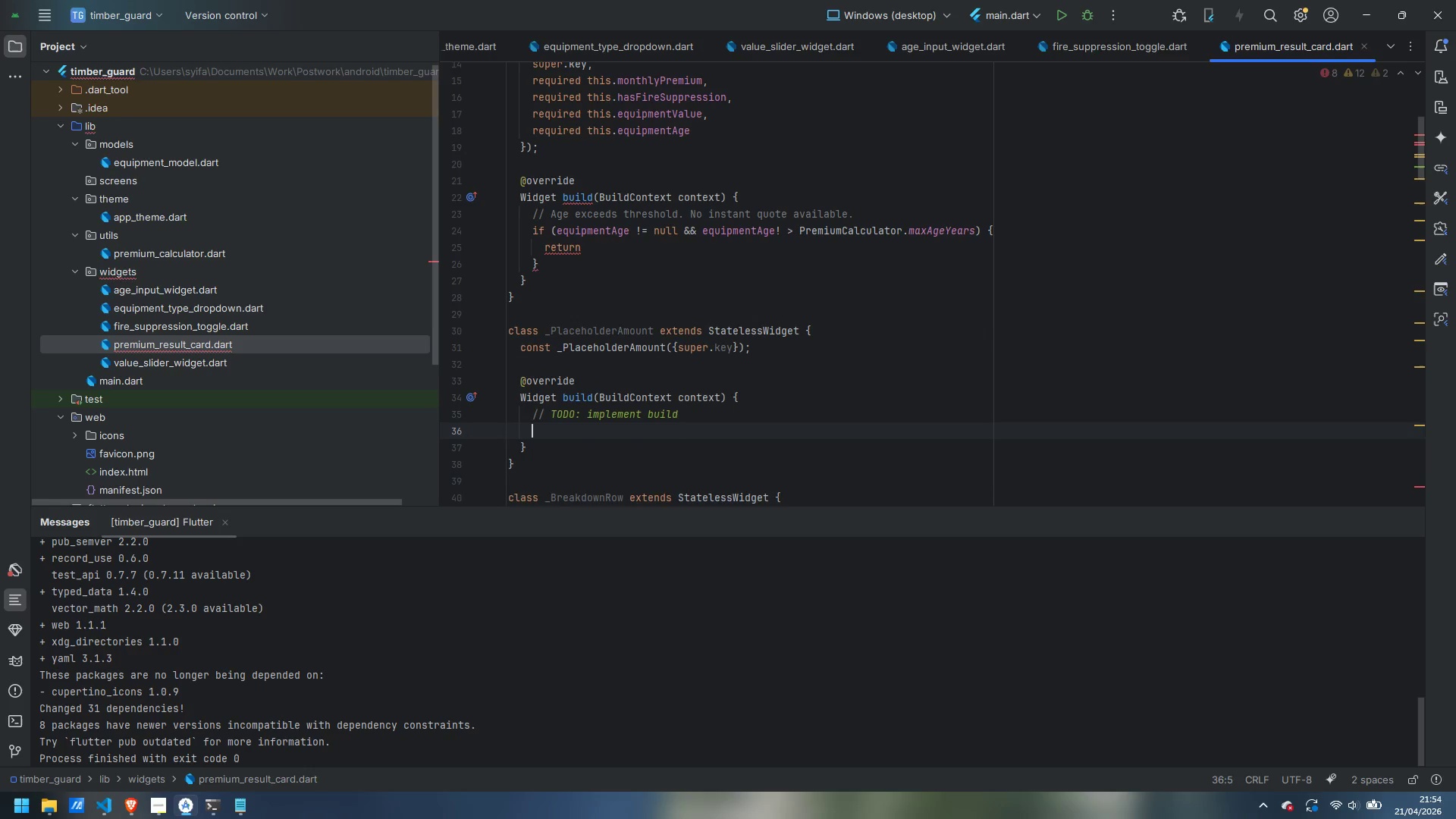 
key(Control+Backspace)
 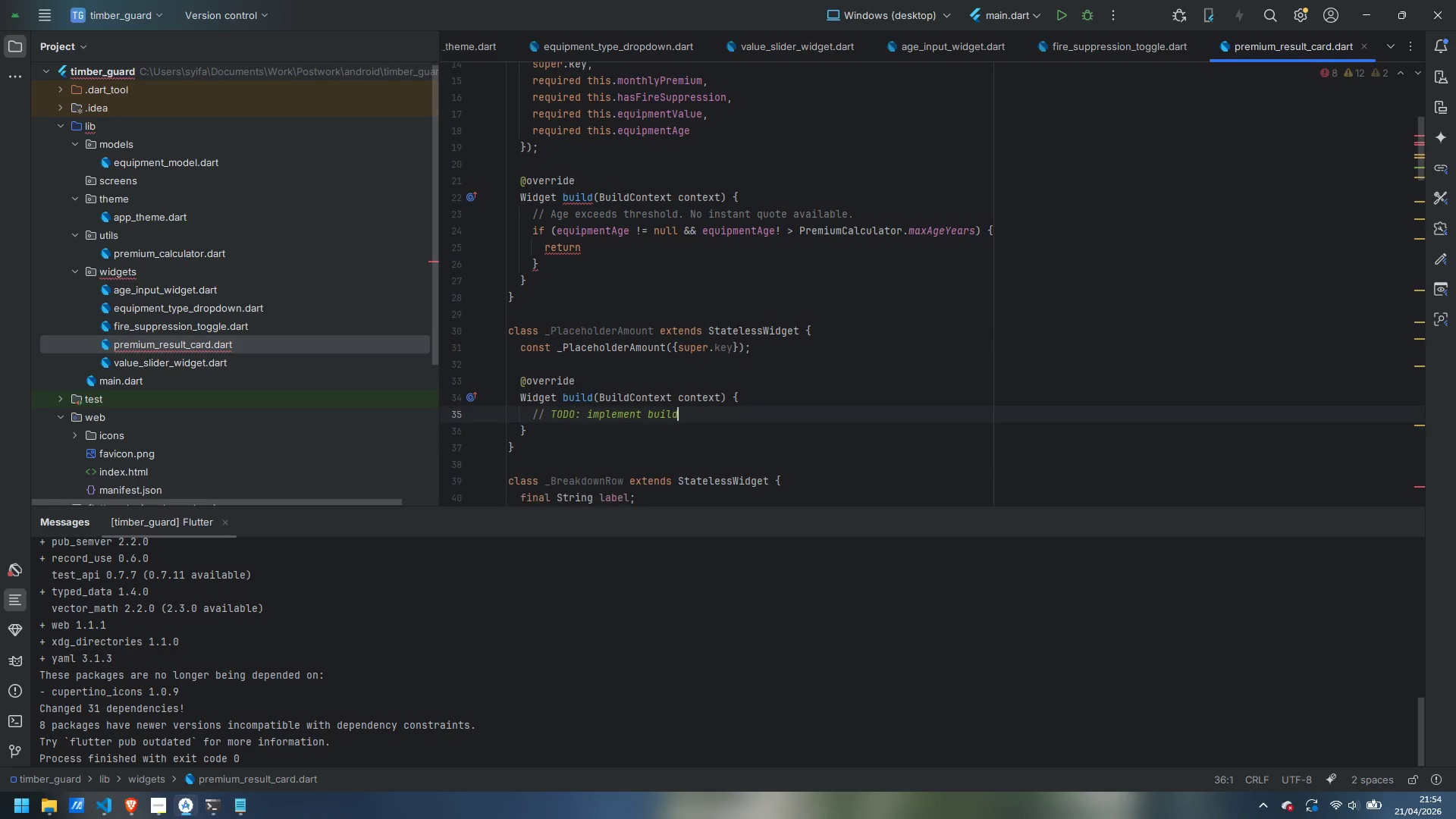 
key(Control+Backspace)
 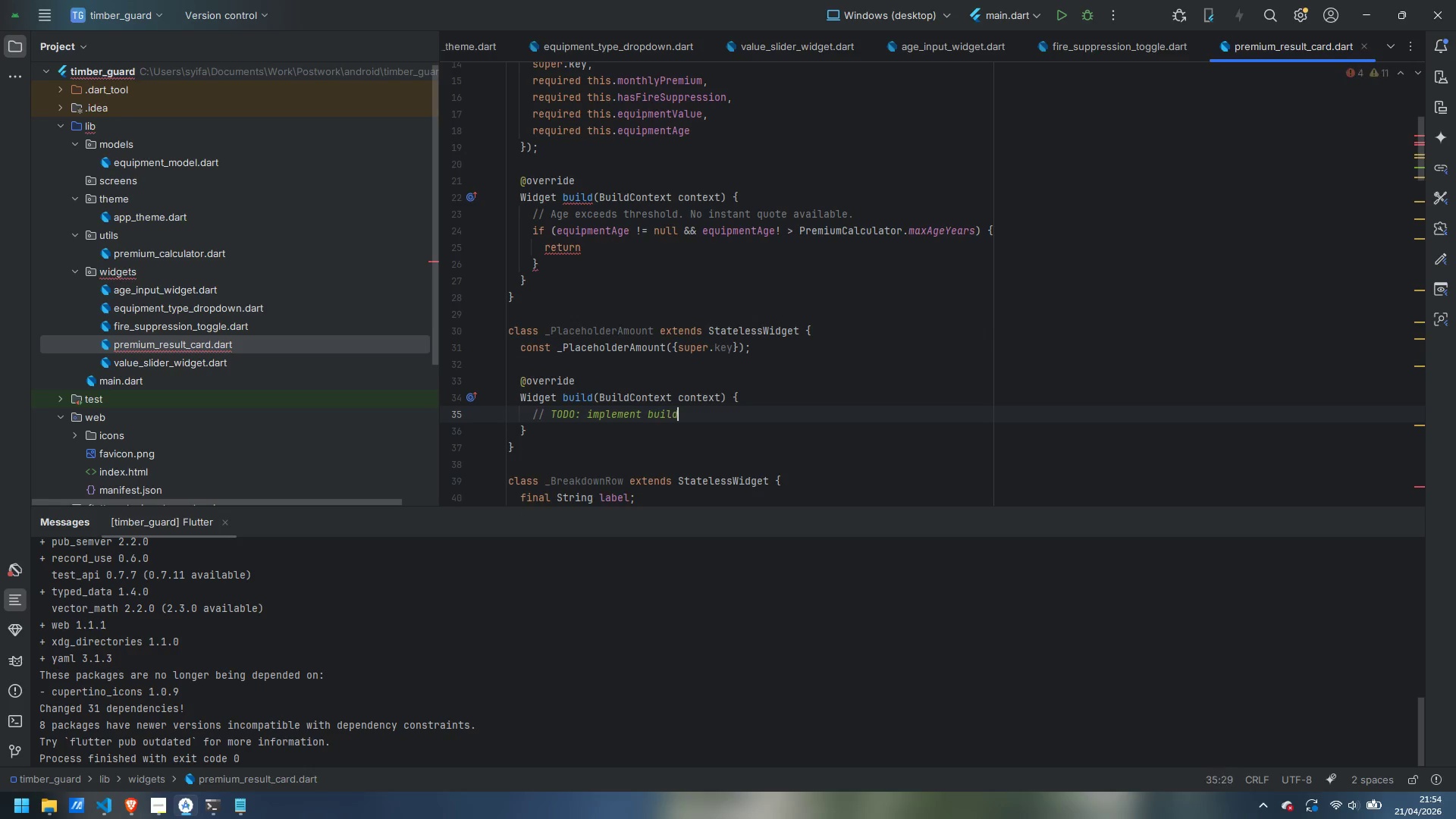 
key(Control+Backspace)
 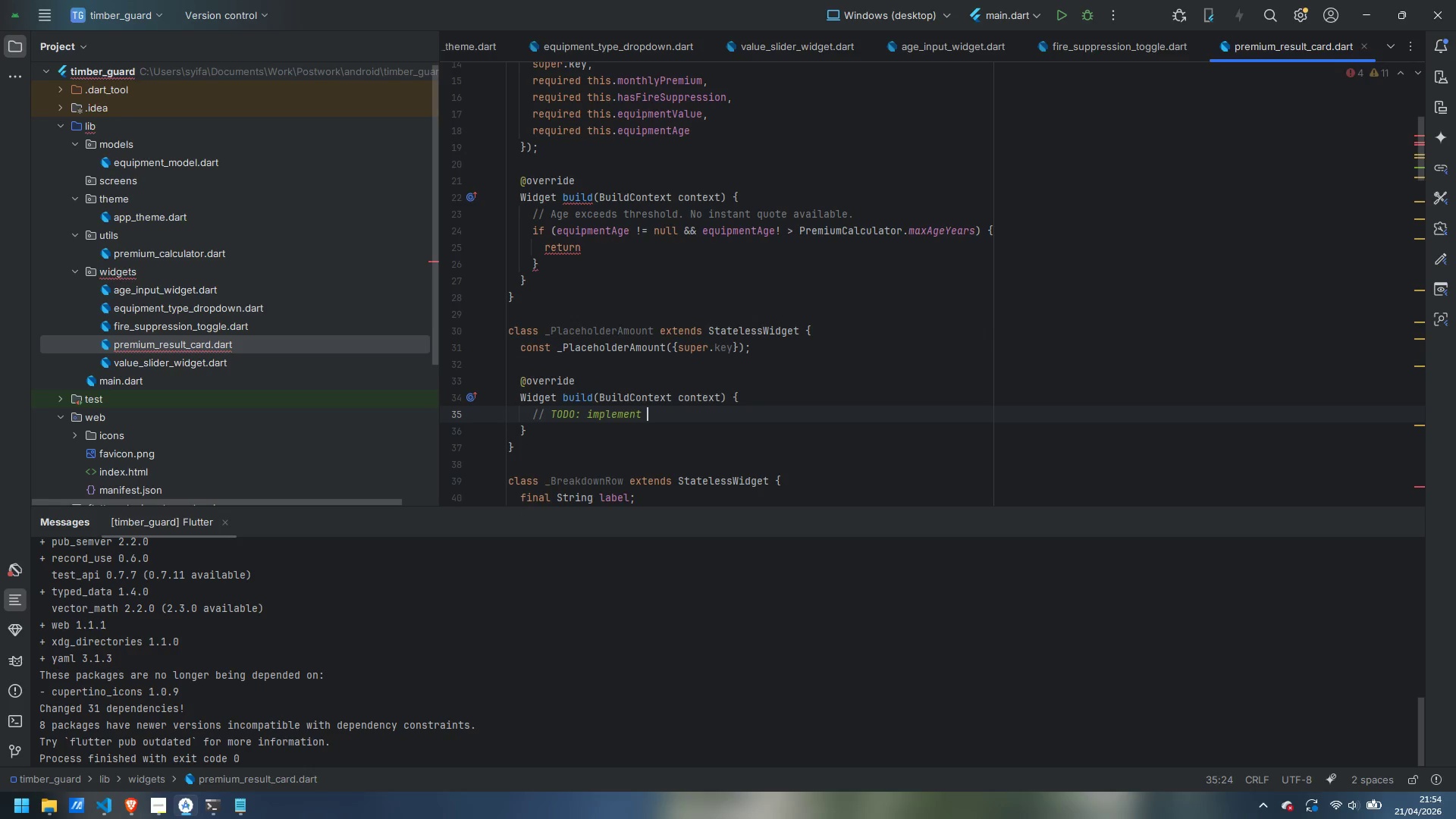 
key(Control+Backspace)
 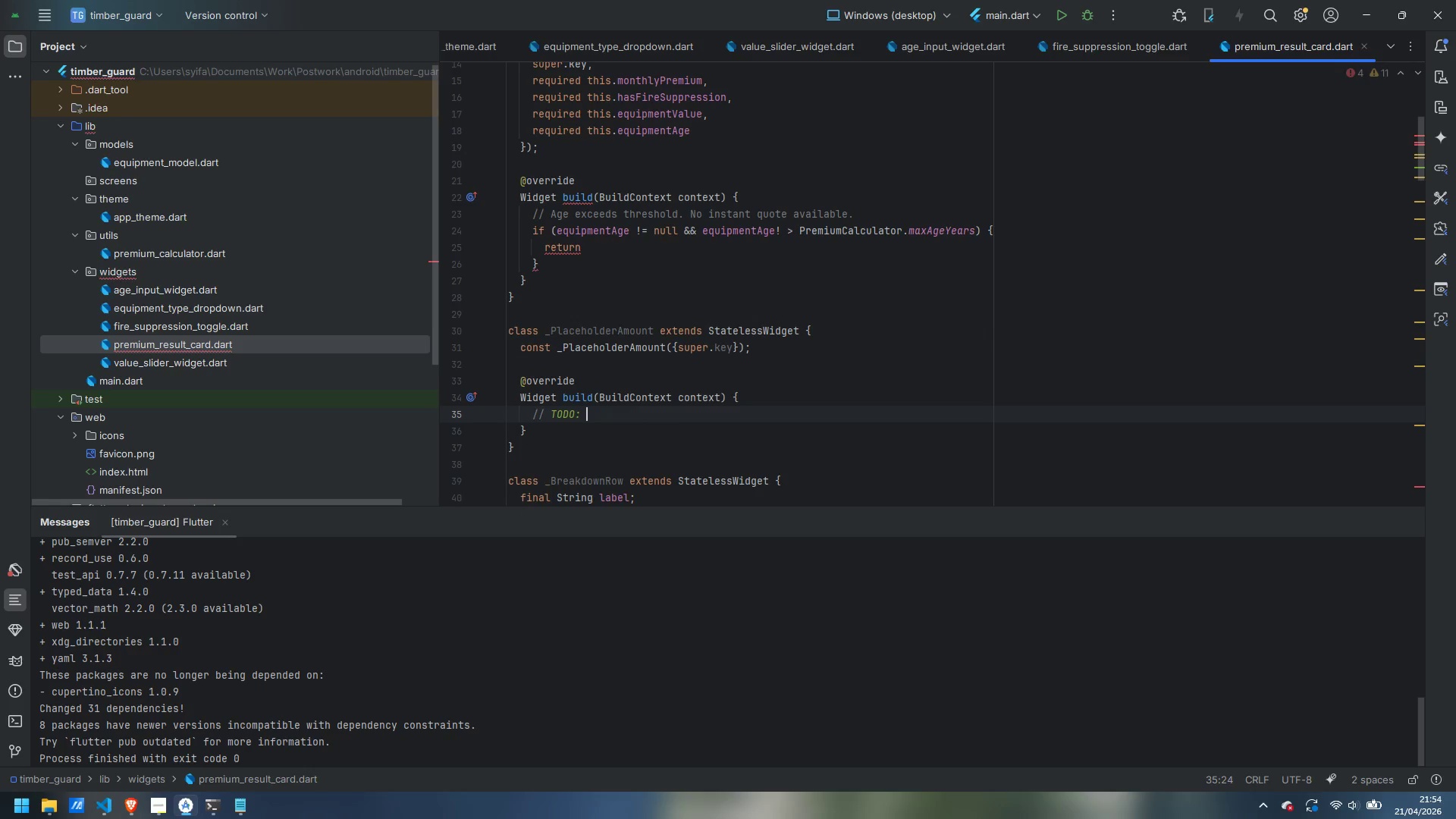 
key(Control+Backspace)
 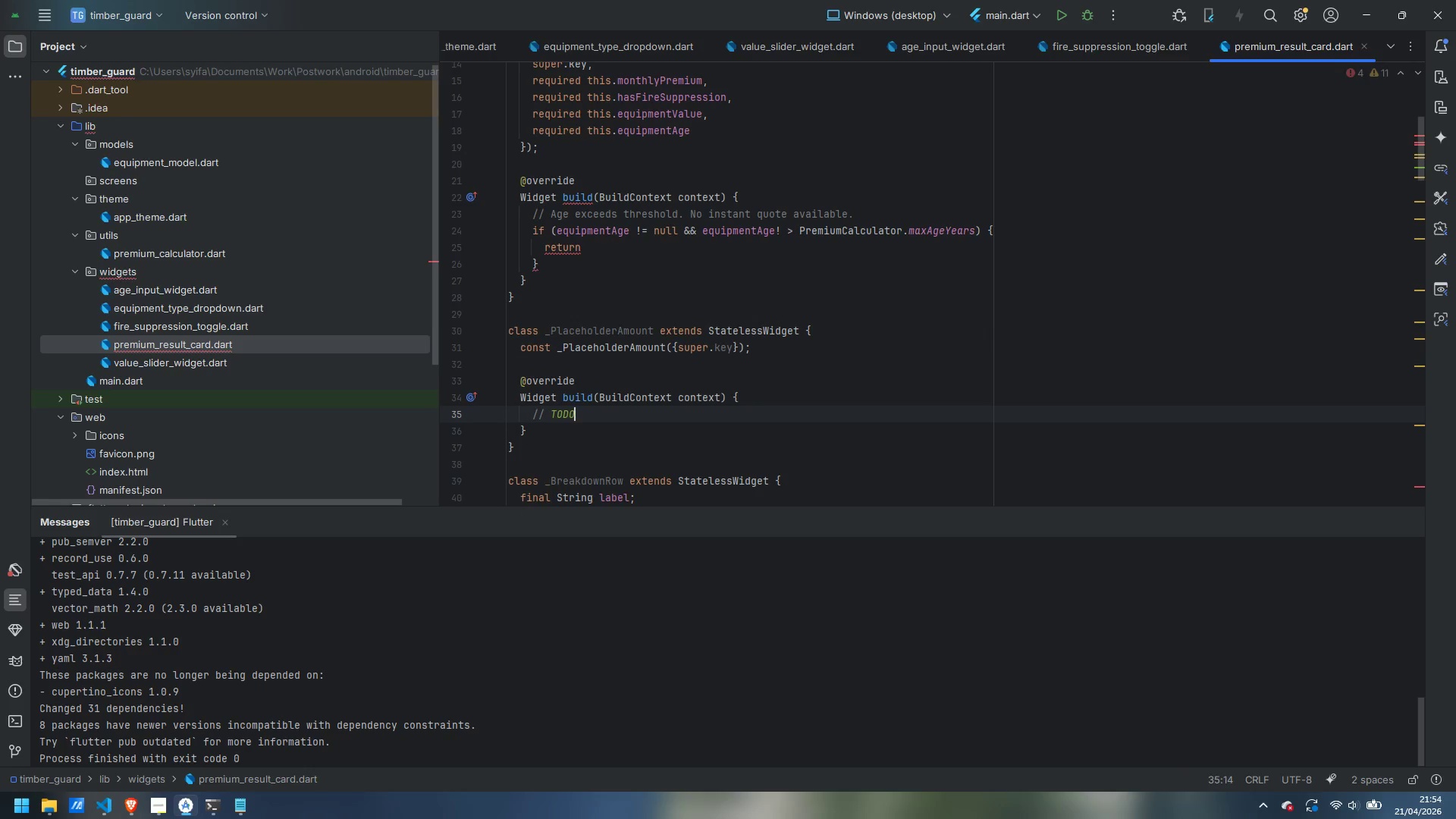 
key(Control+Backspace)
 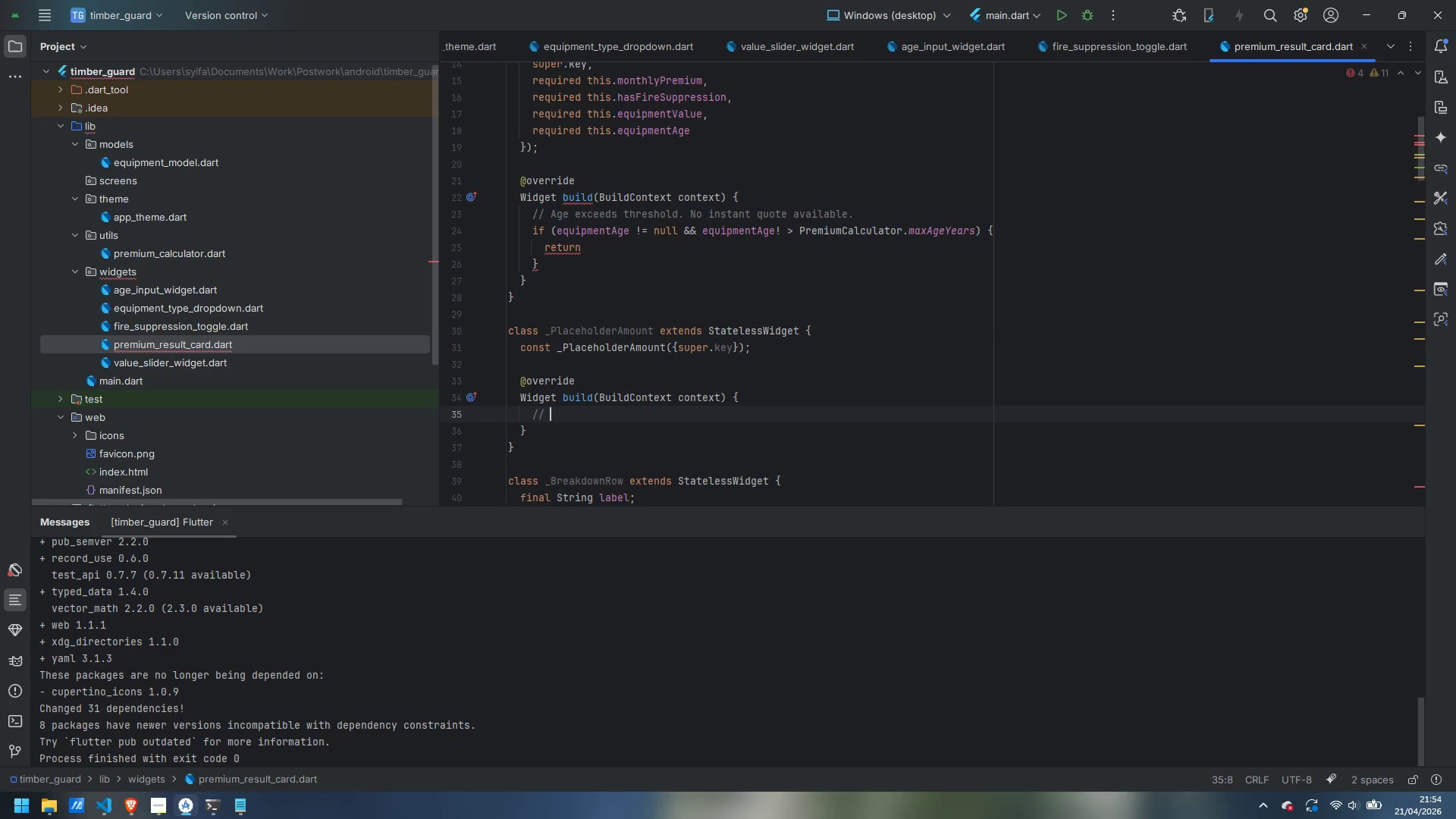 
key(Control+Backspace)
 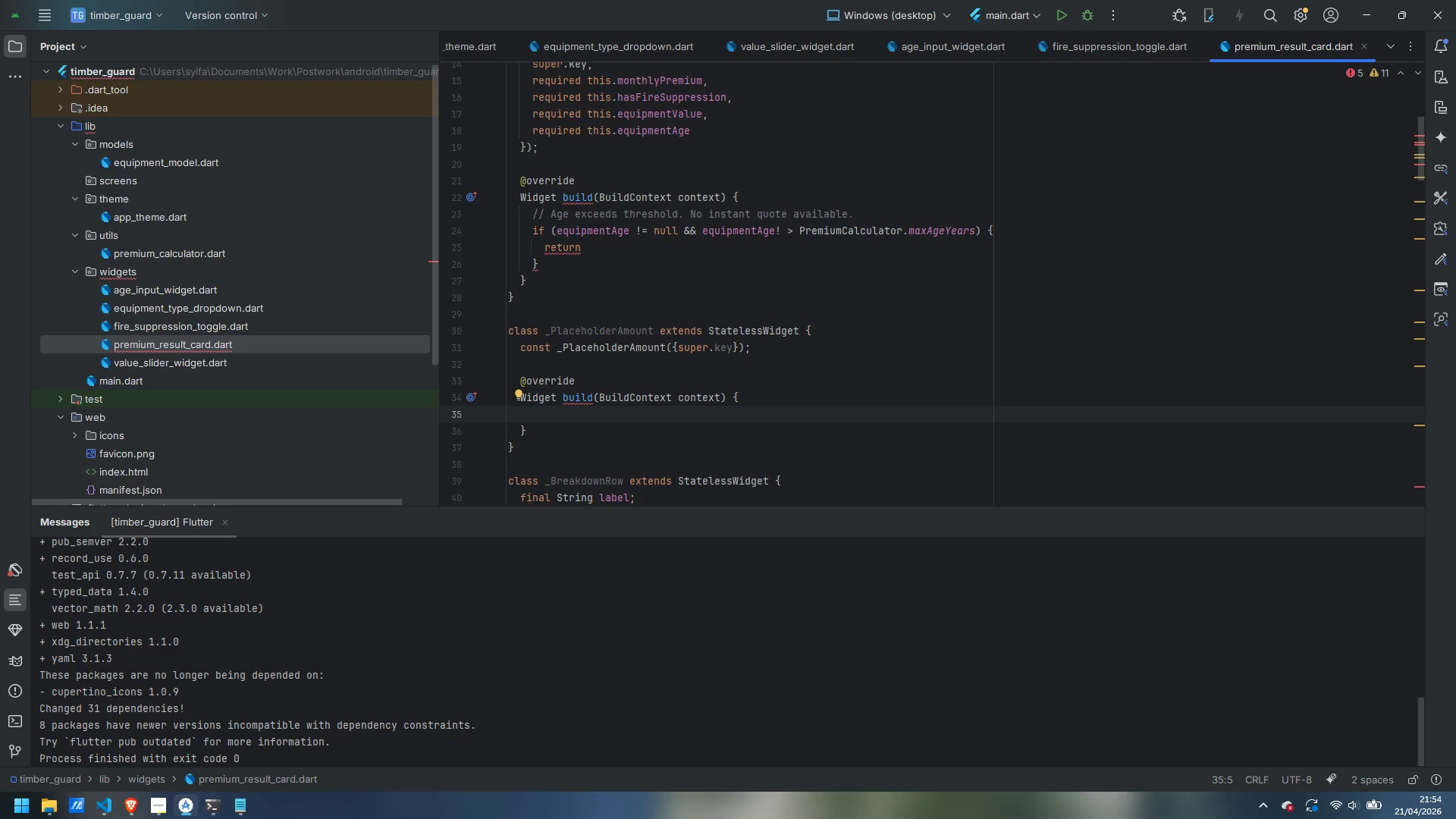 
type(return Text()
 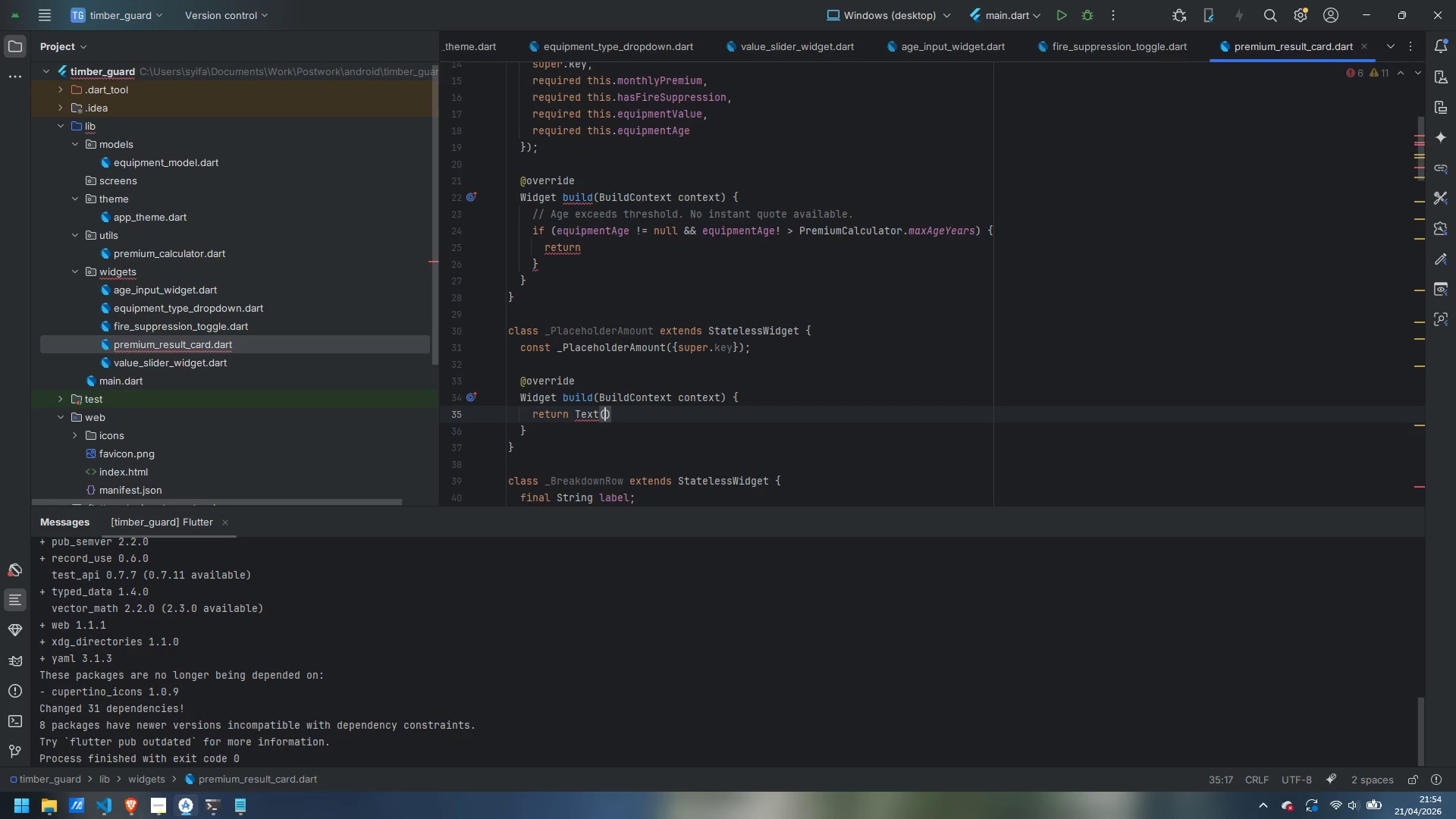 
key(Enter)
 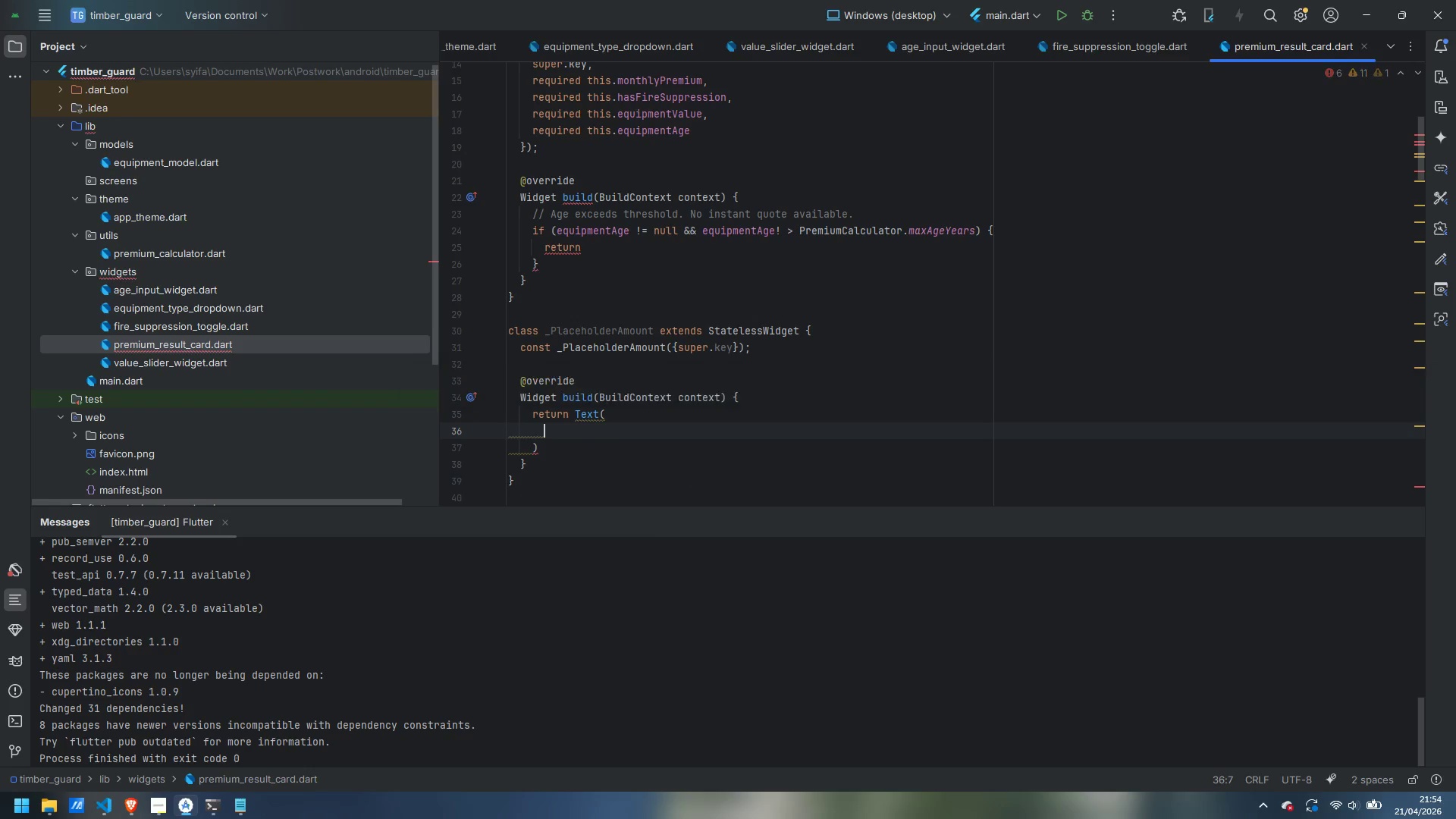 
key(Shift+ShiftLeft)
 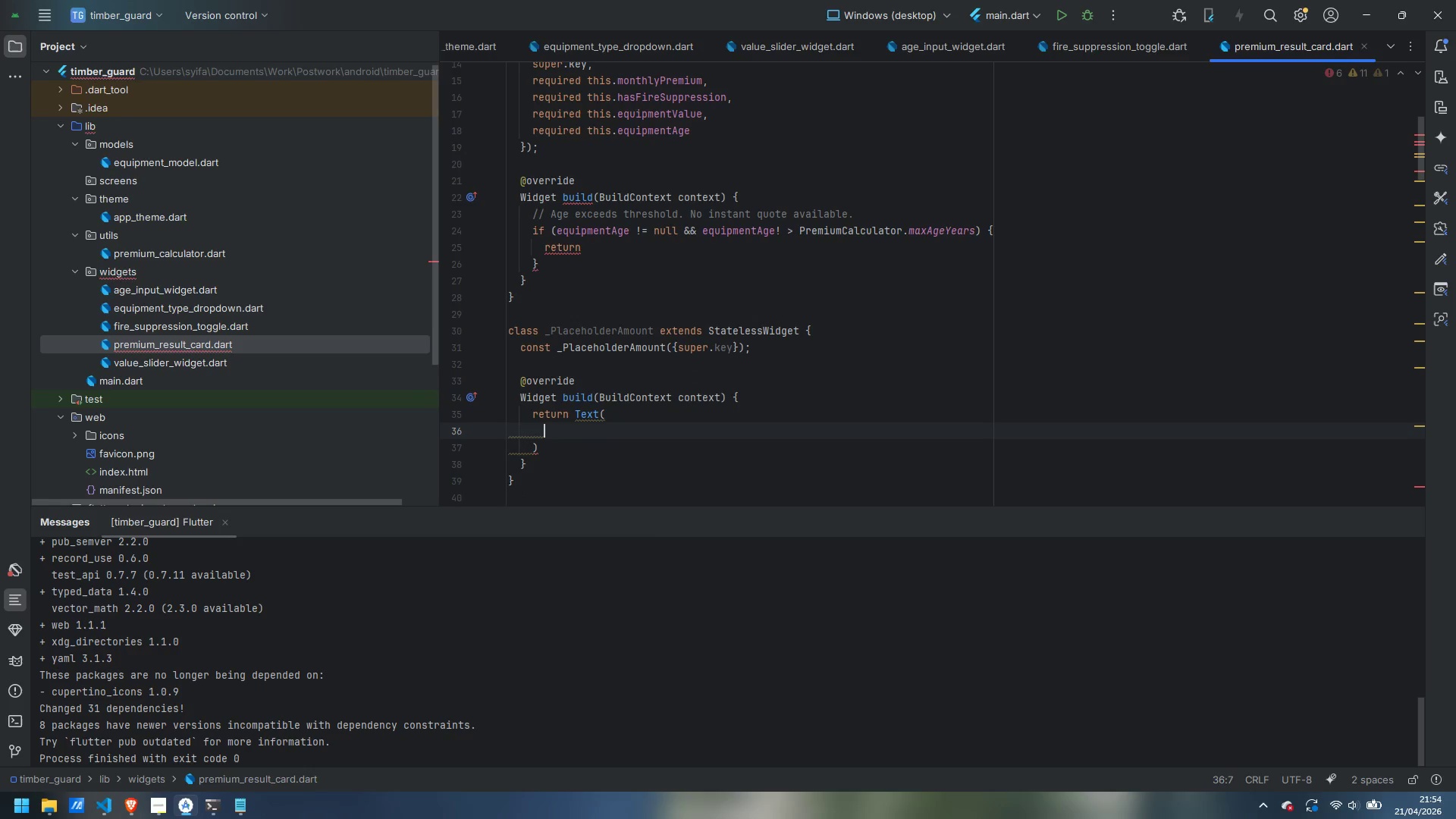 
key(Quote)
 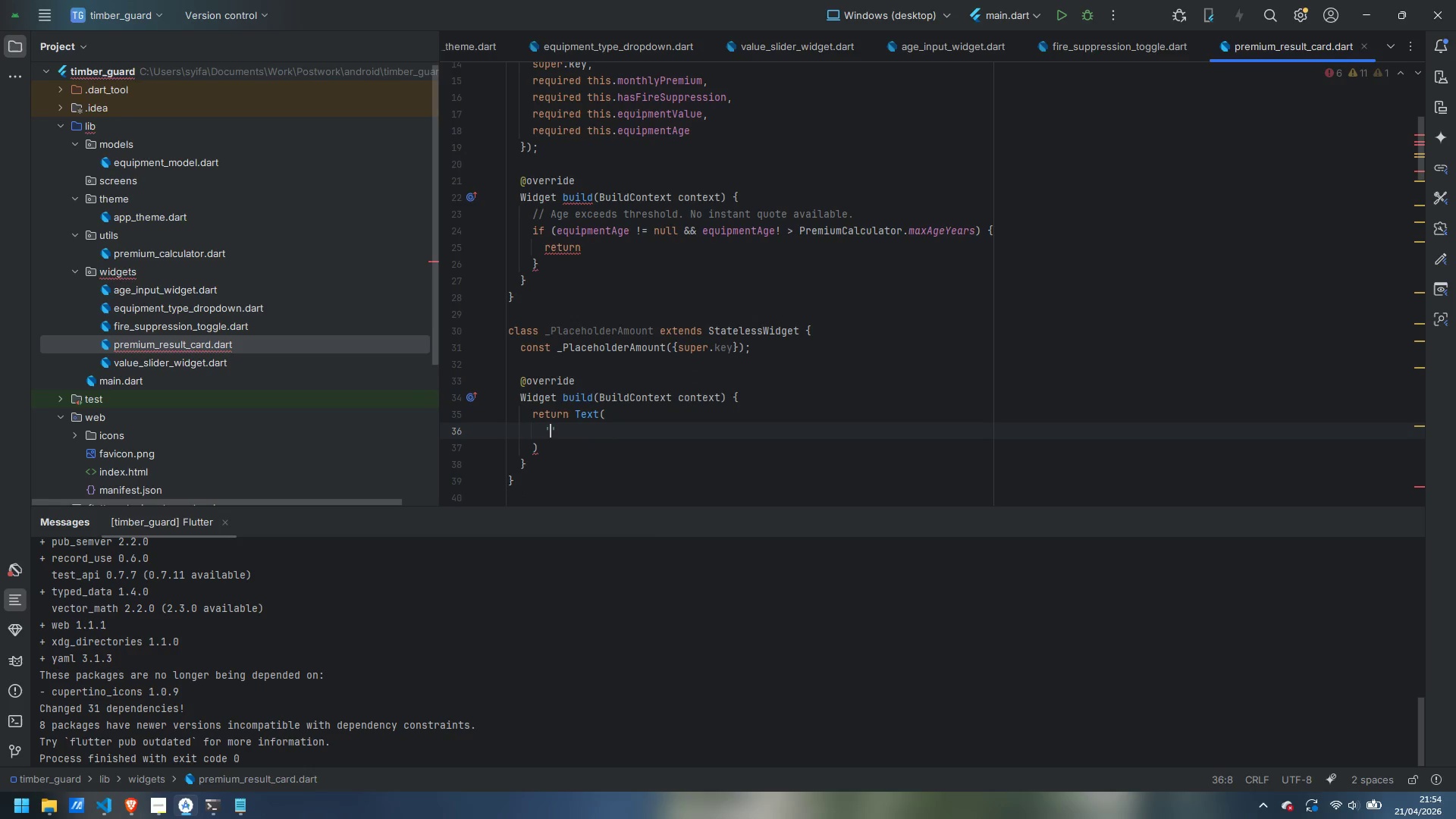 
key(Shift+Minus)
 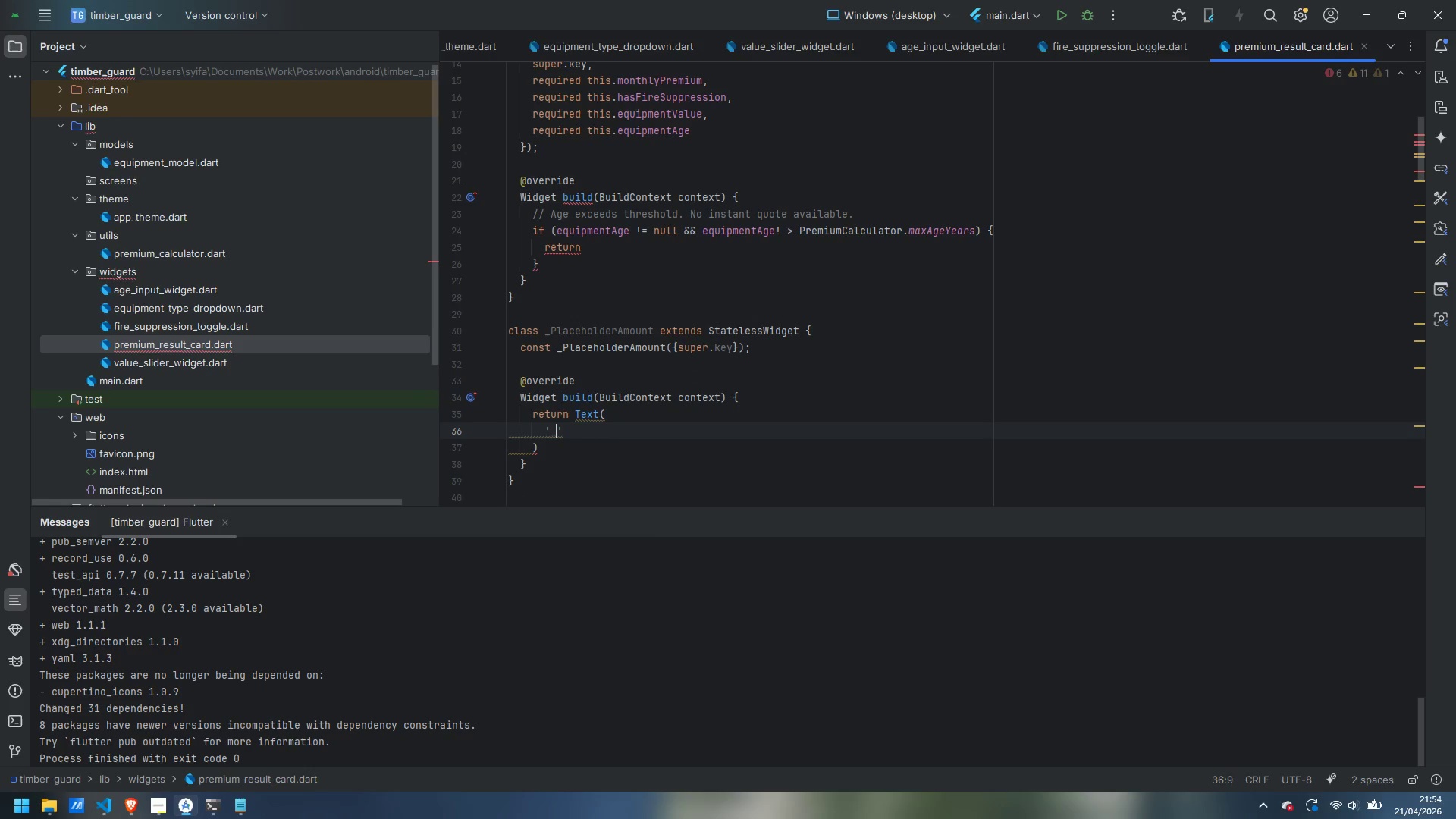 
key(Backspace)
 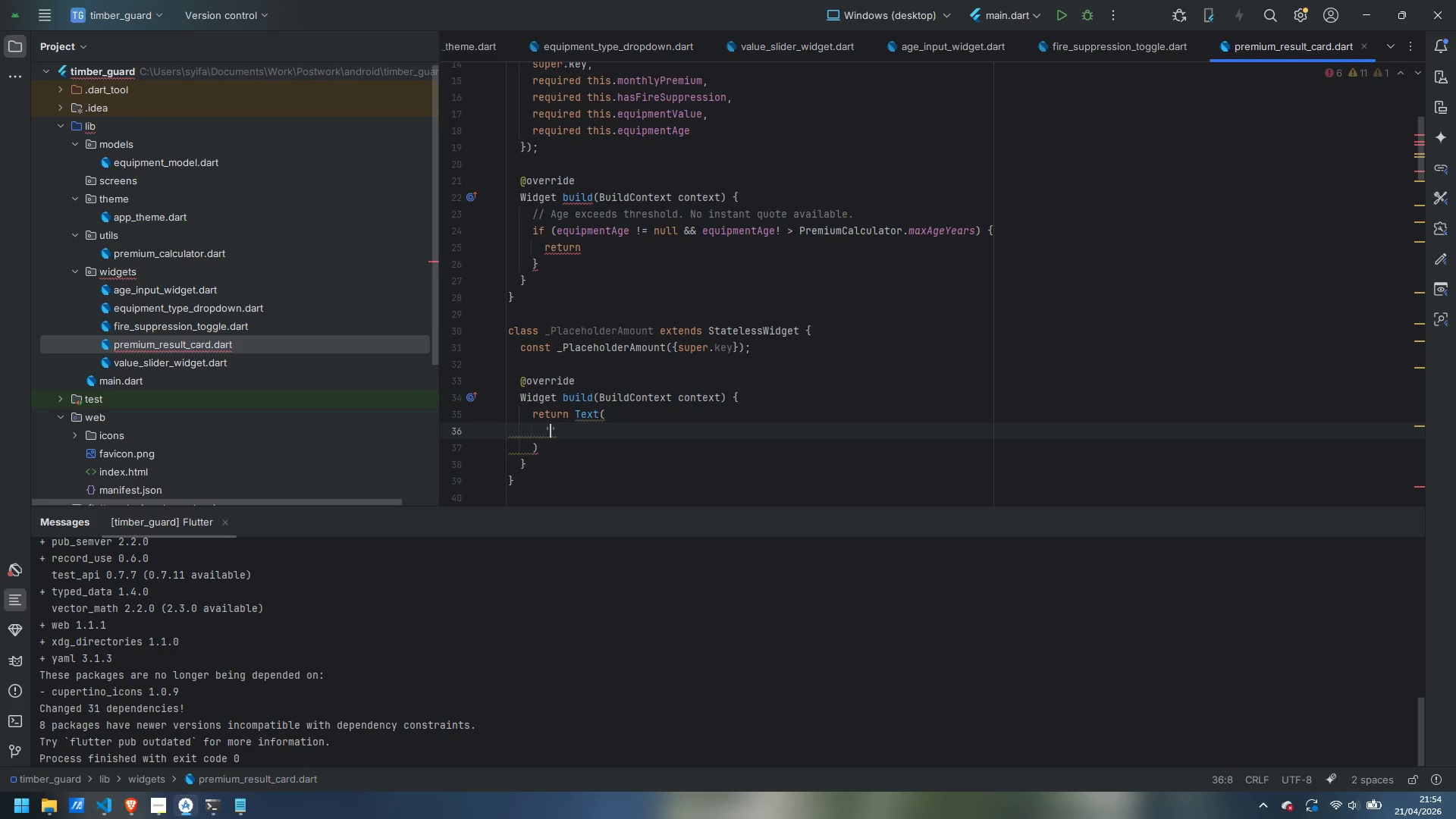 
key(Minus)
 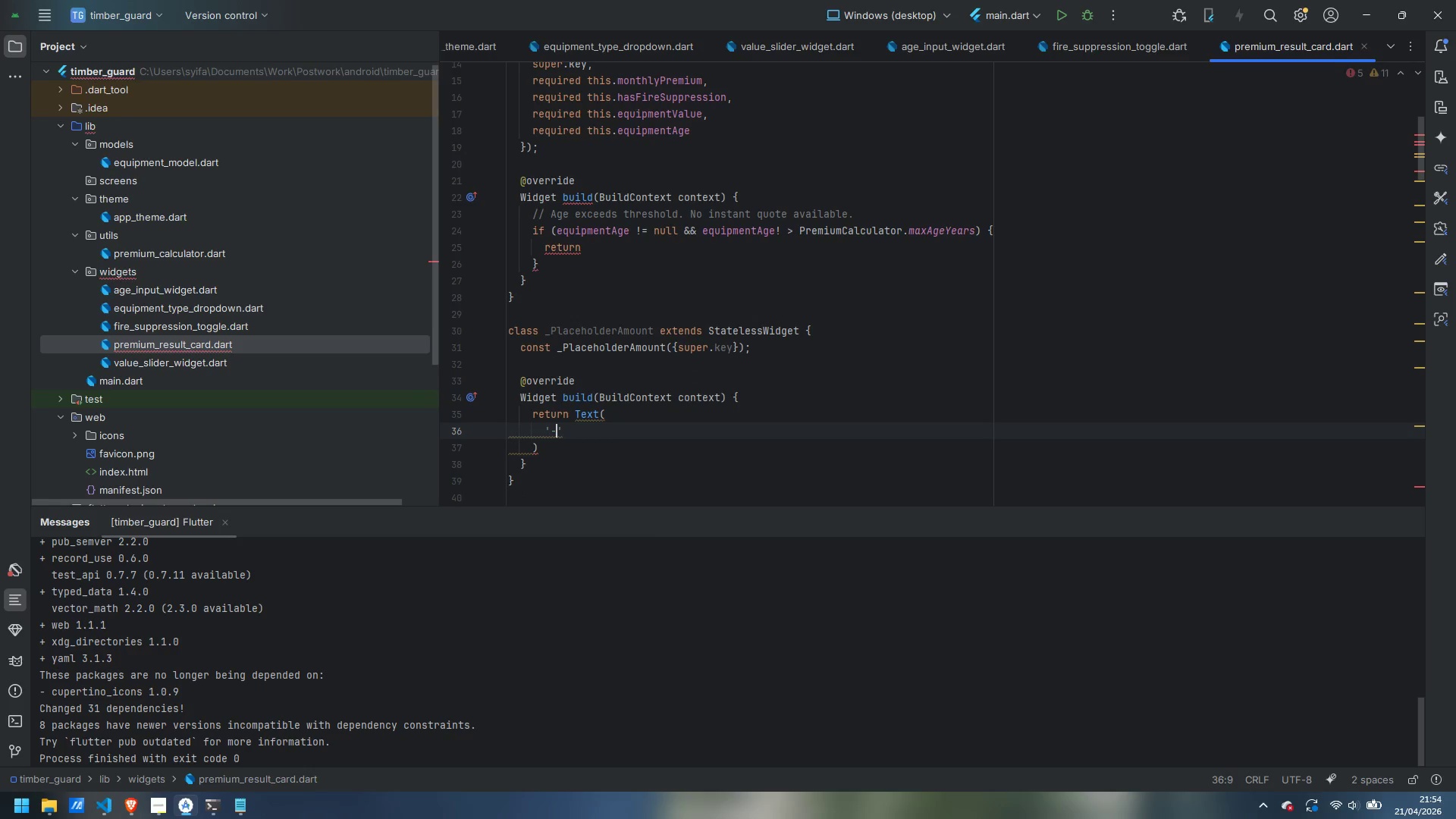 
key(ArrowRight)
 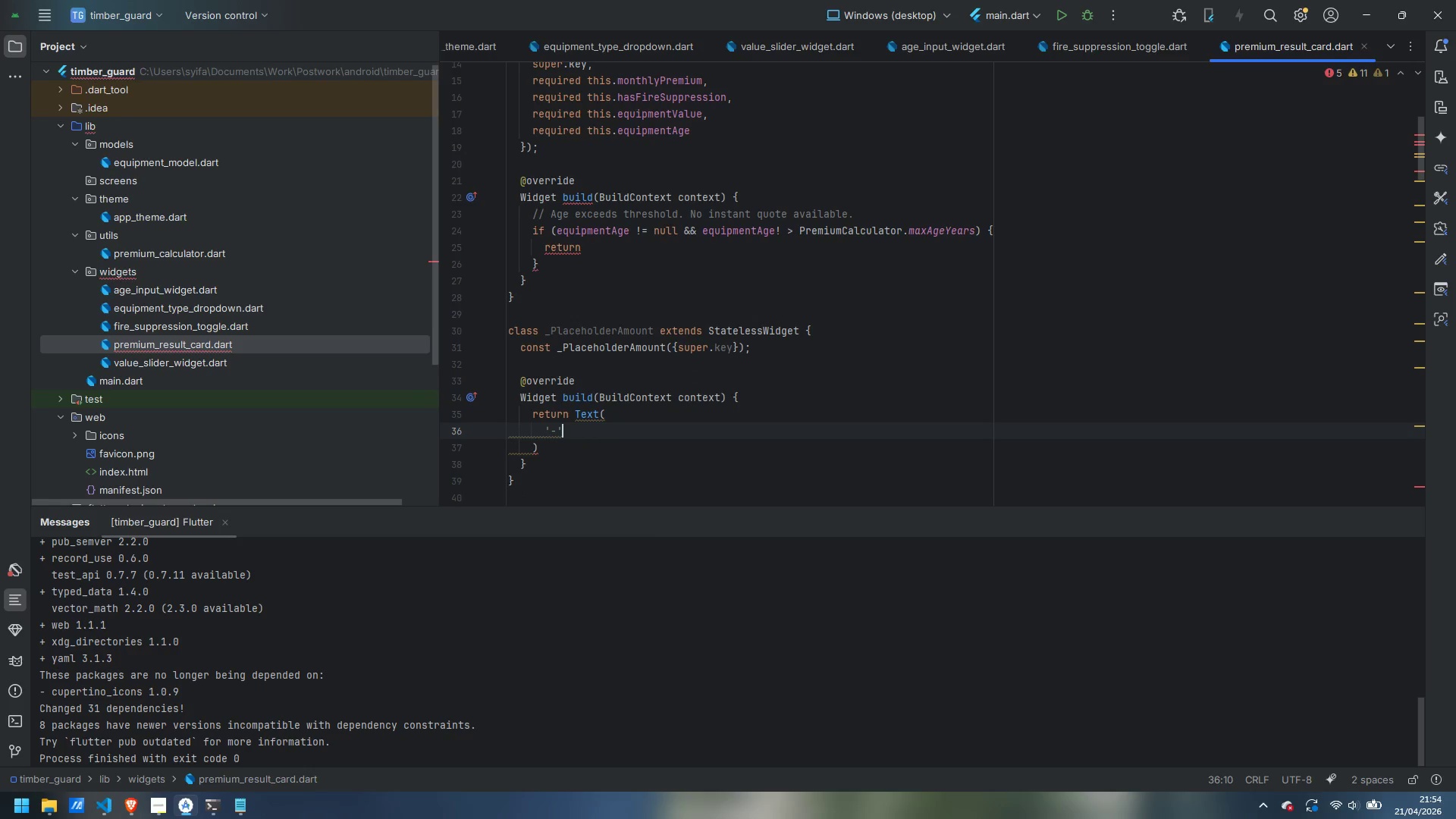 
key(Comma)
 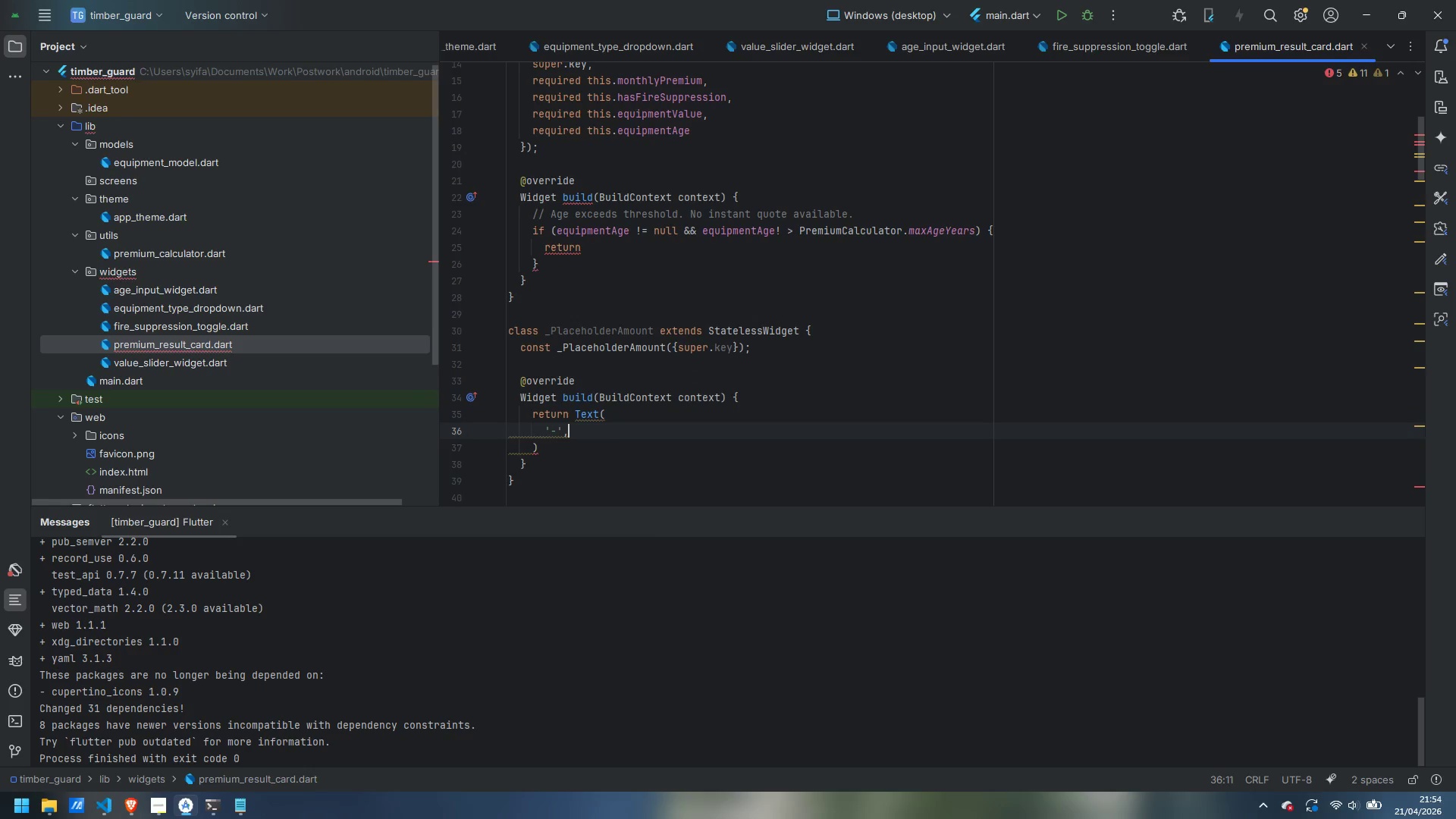 
key(Enter)
 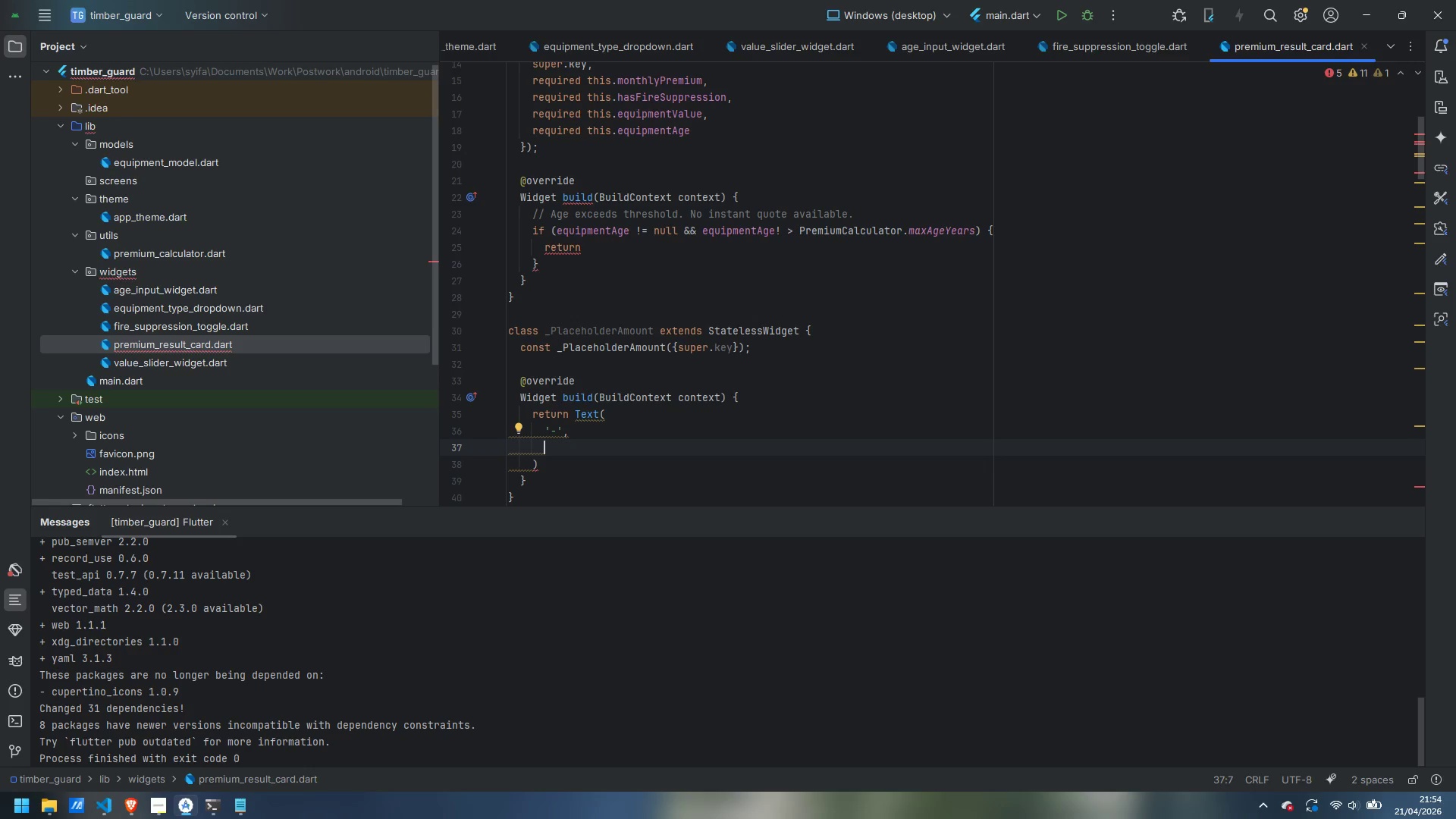 
type(style: GoogleFonts.playfairDisplay()
 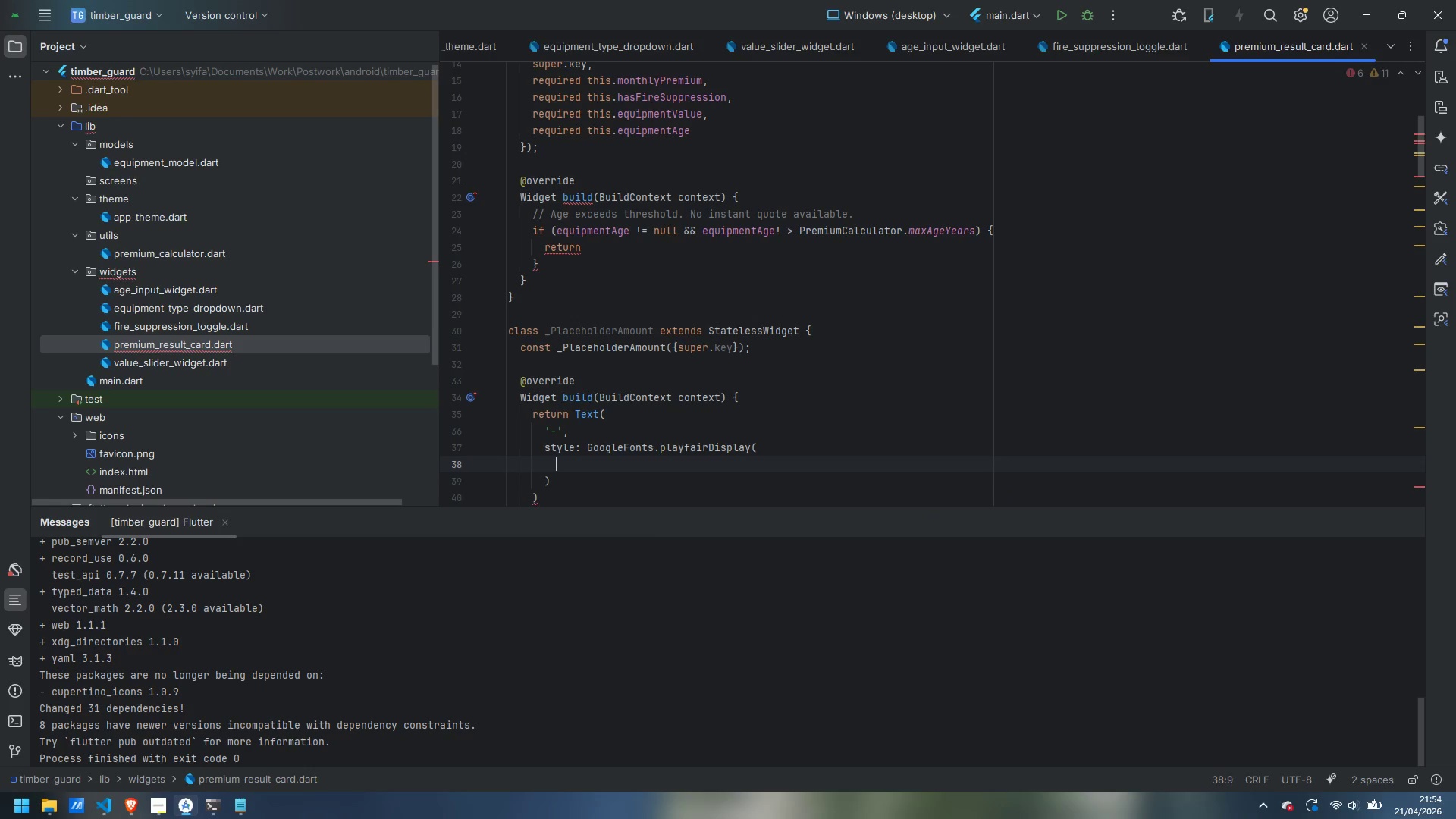 
 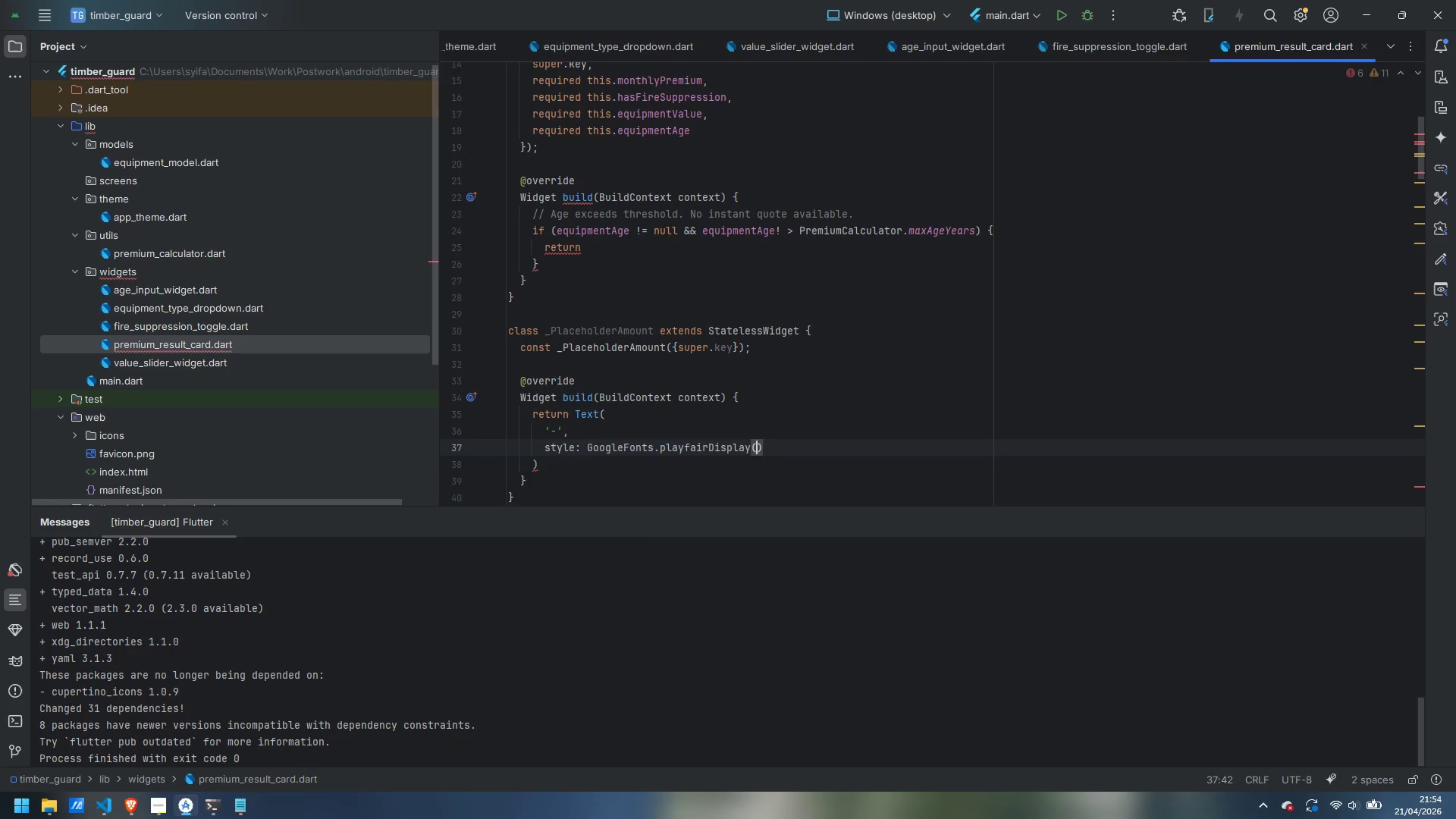 
key(Enter)
 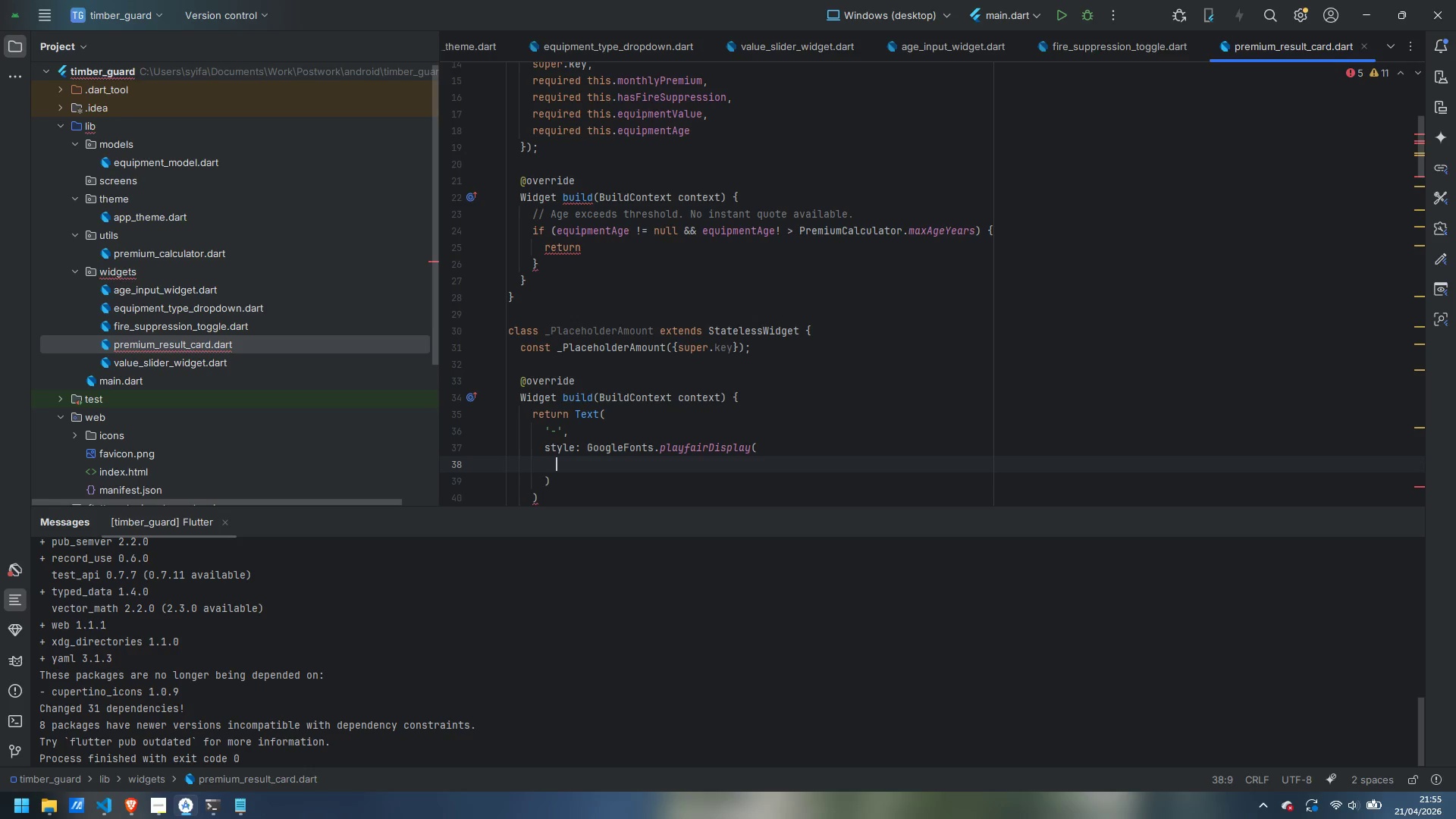 
wait(71.44)
 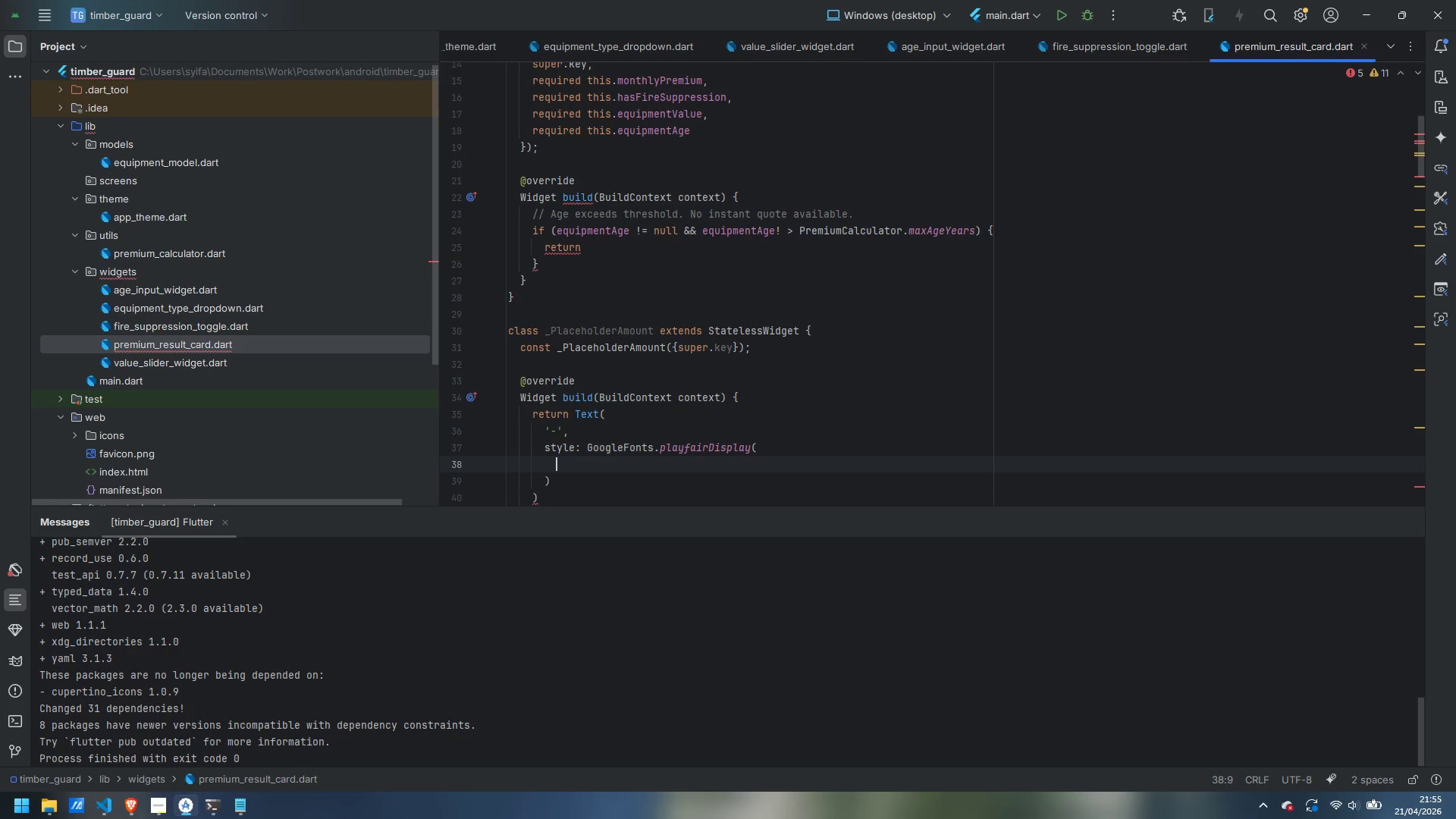 
type(fontSize: 52,)
 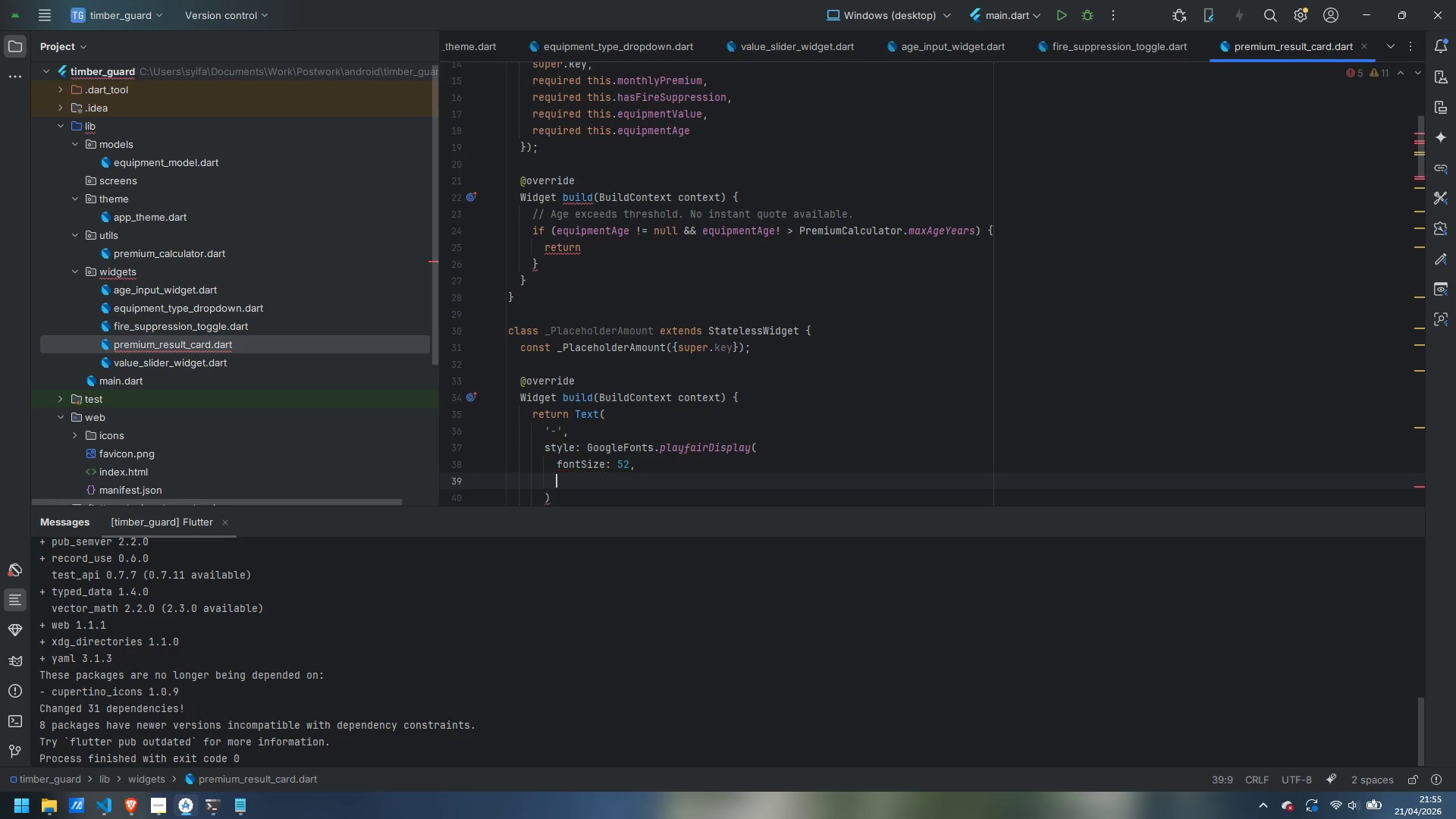 
 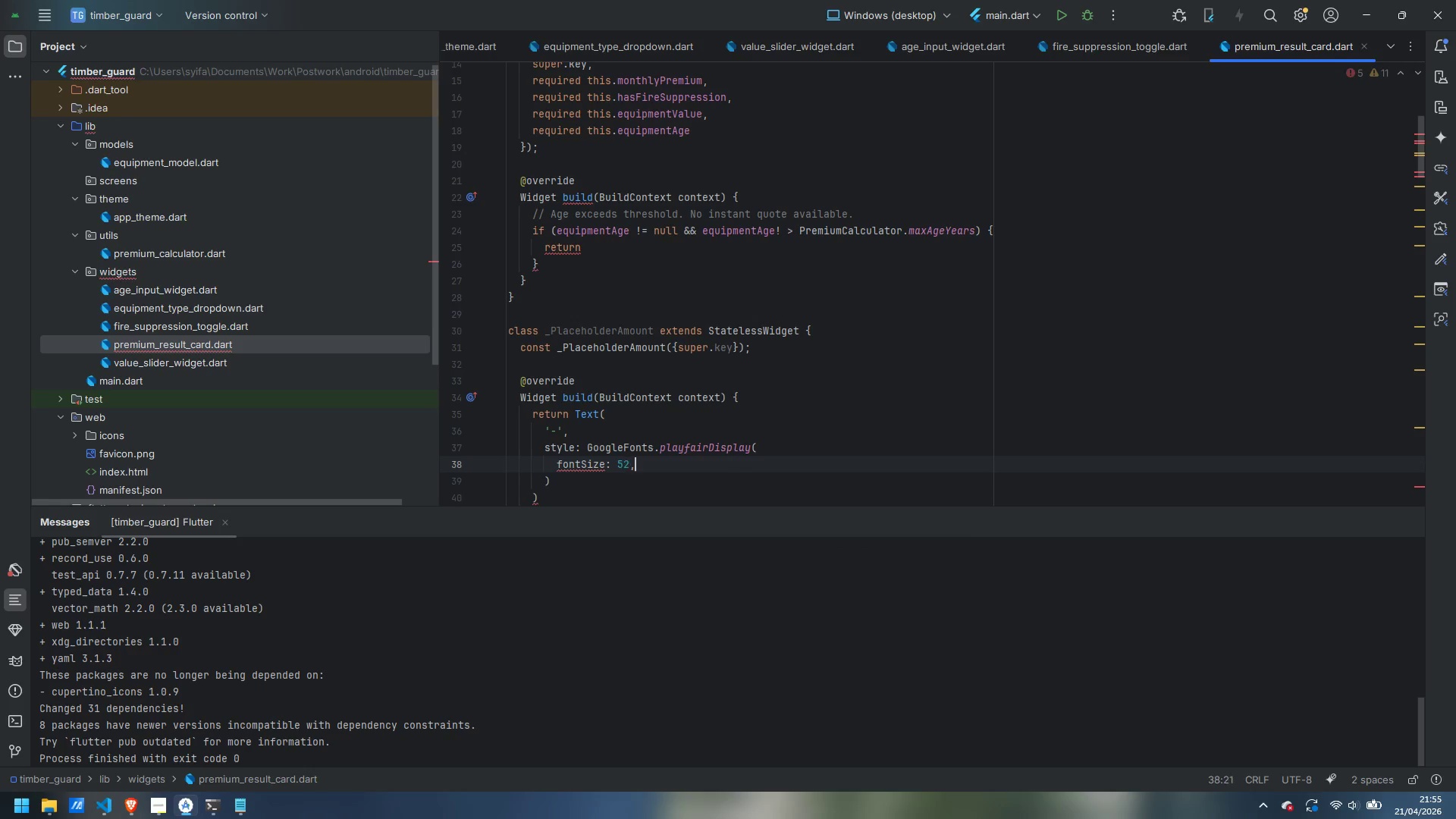 
key(Enter)
 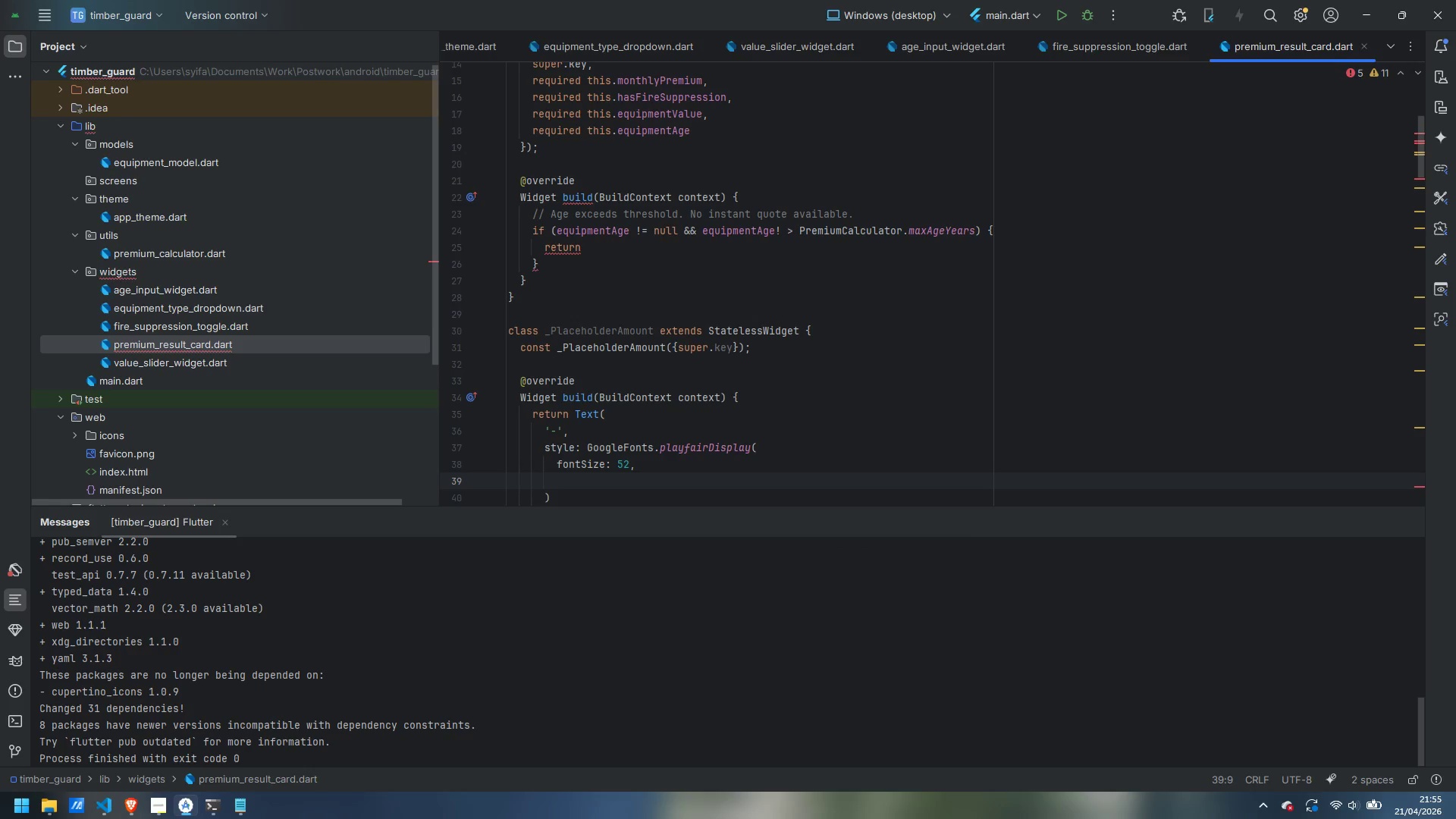 
type(fot)
key(Backspace)
type(ntWeifht)
key(Backspace)
key(Backspace)
key(Backspace)
type(ght: FontWeight.w700,)
 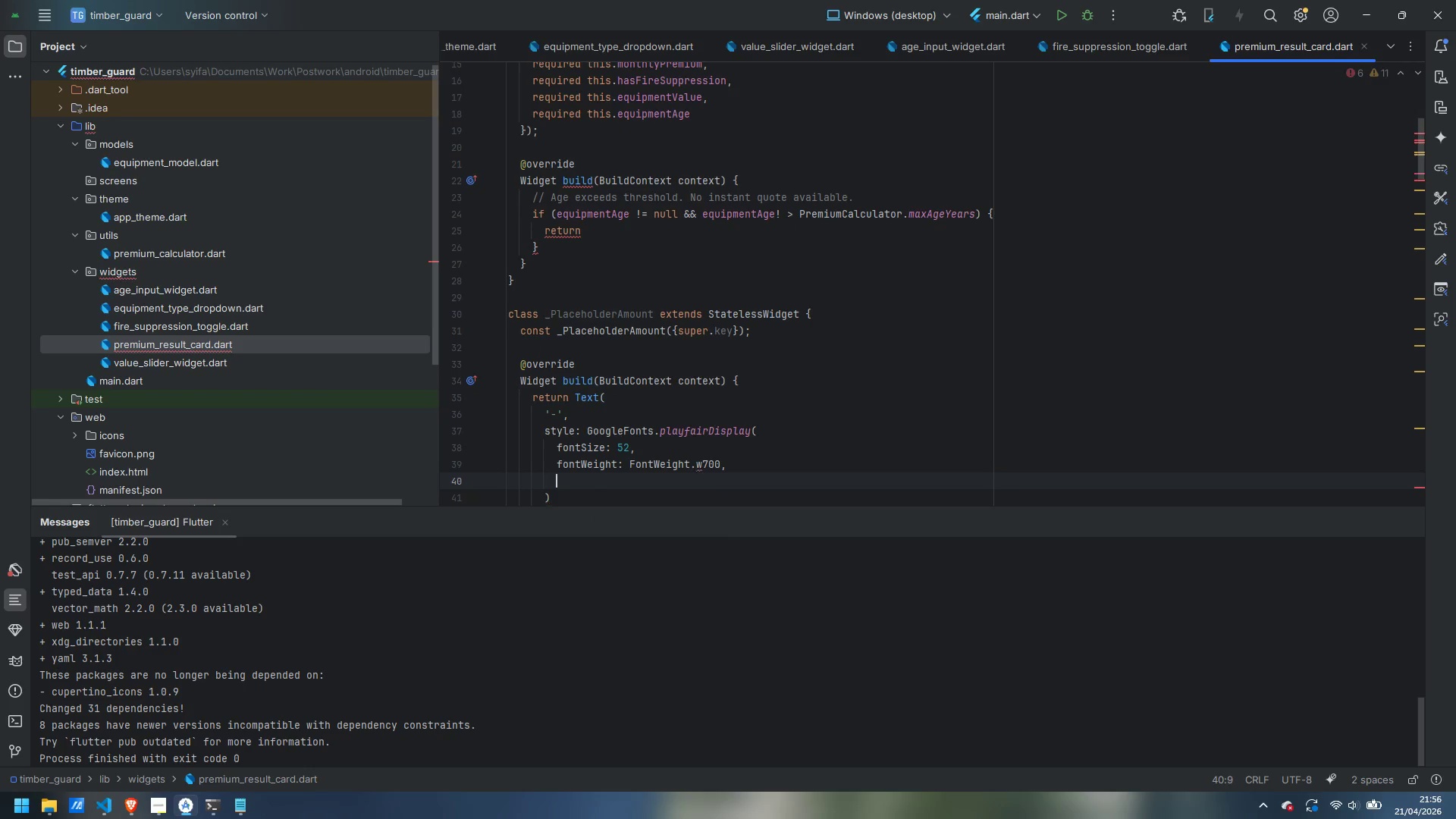 
 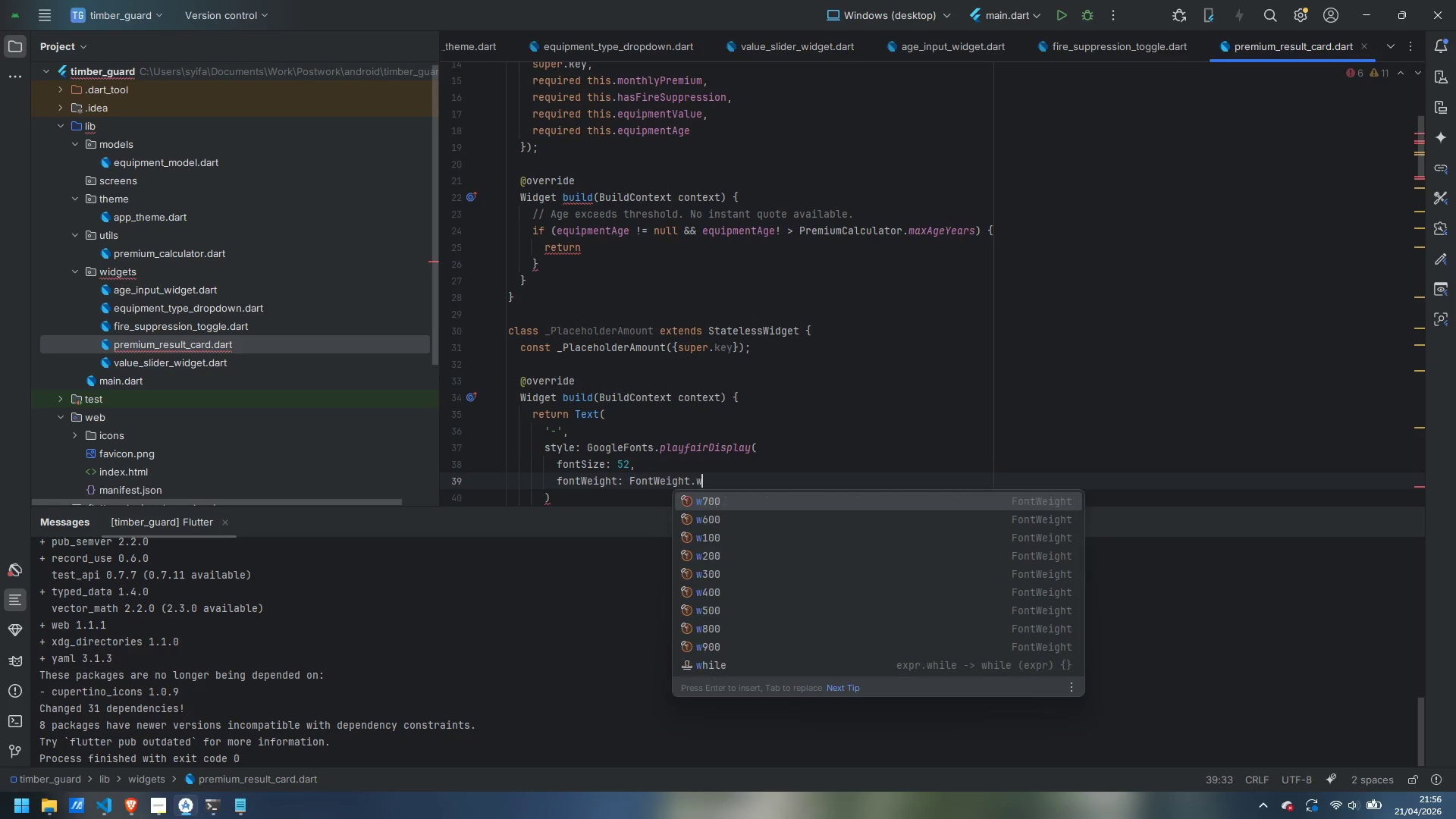 
key(Enter)
 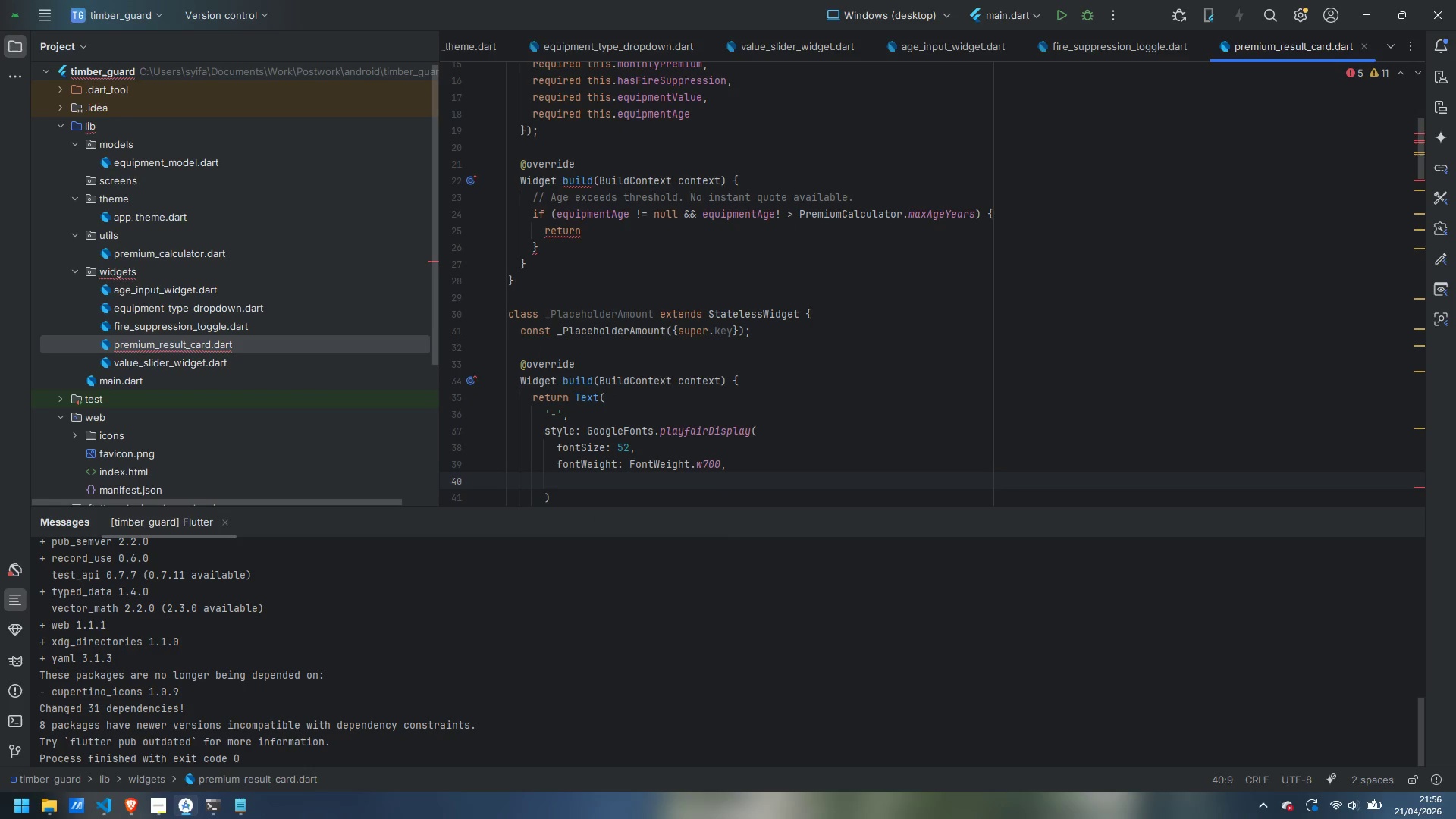 
type(color: Colort)
key(Backspace)
type(s.white.withOpacity(0.4)
 